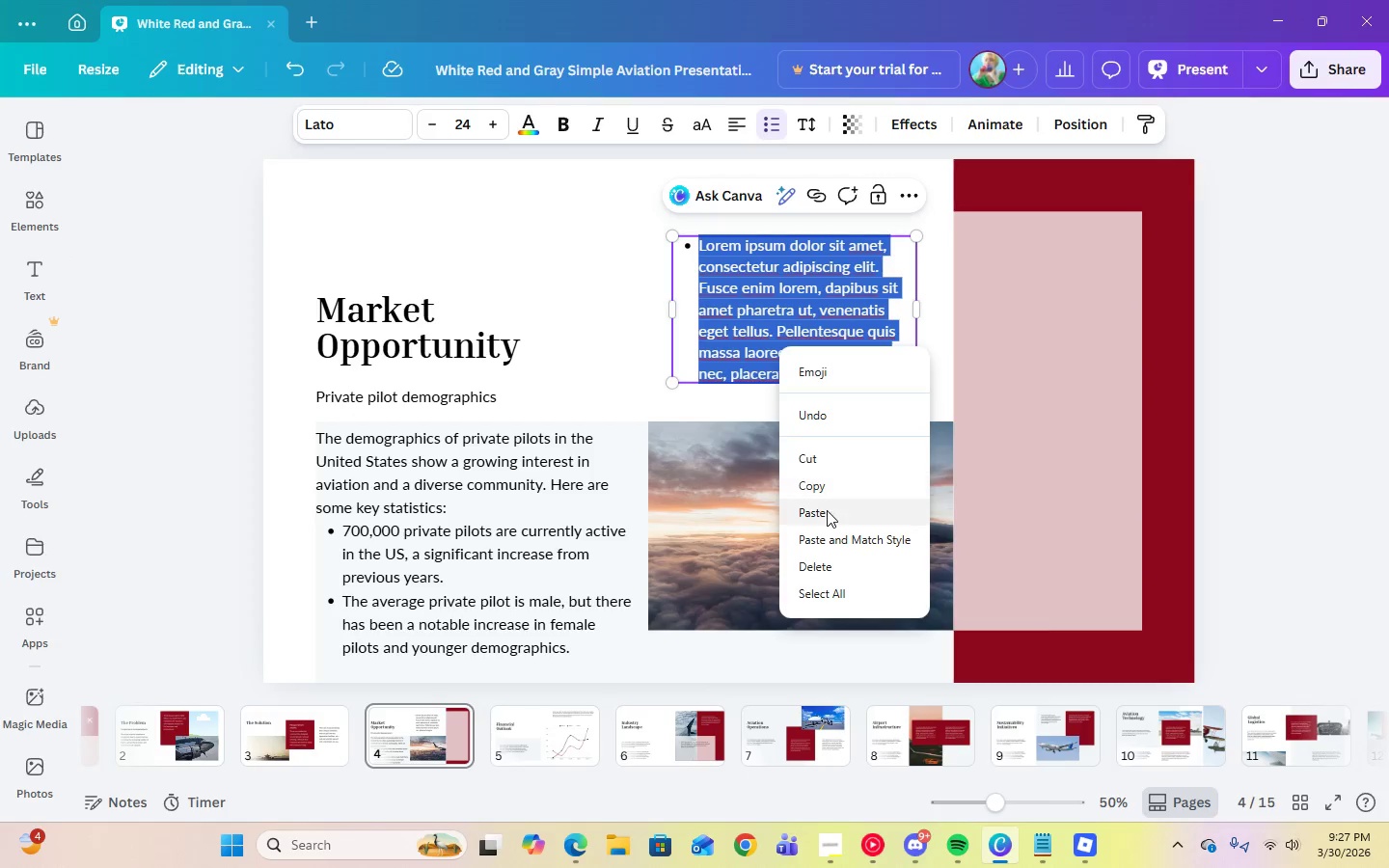 
left_click([827, 510])
 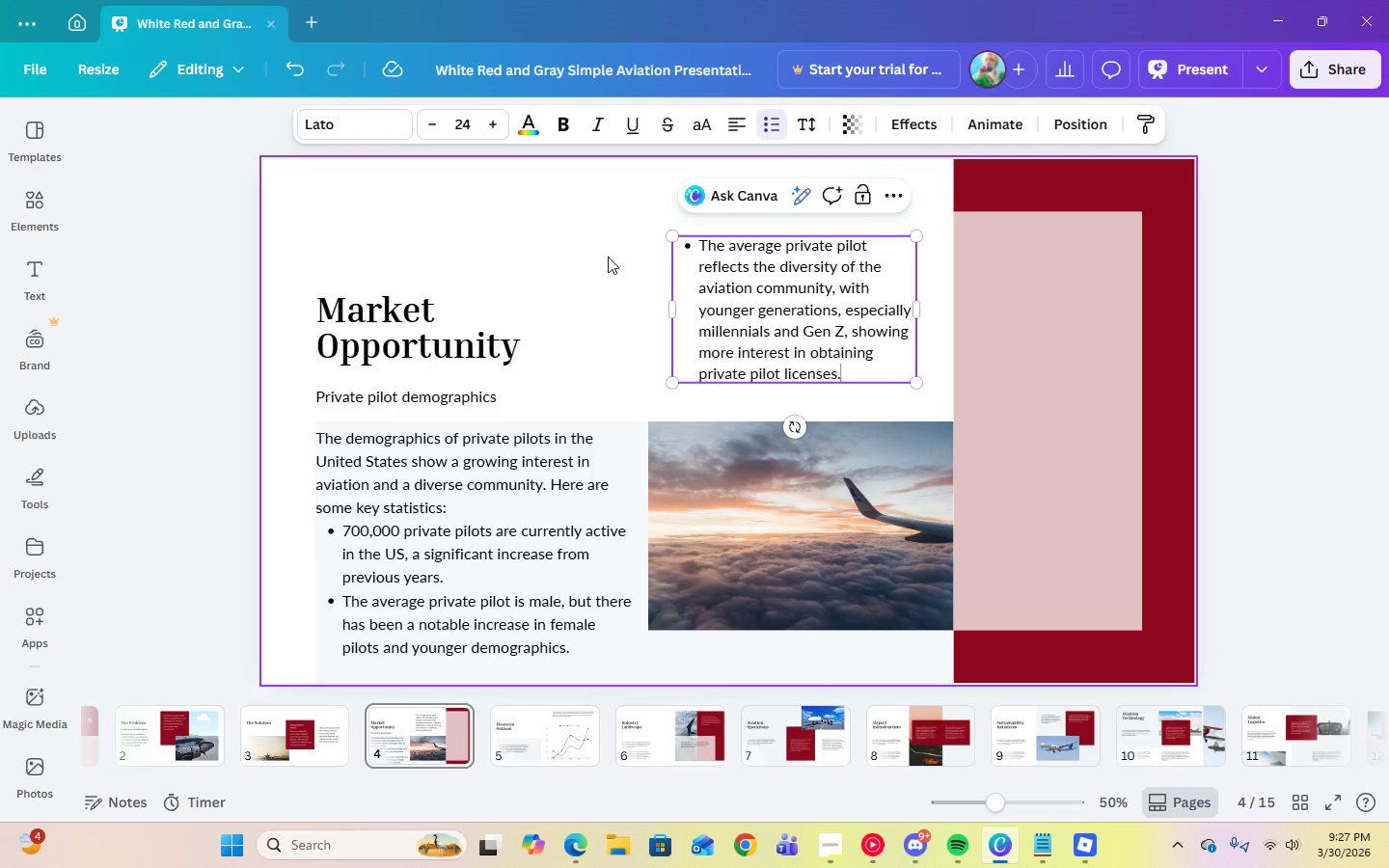 
left_click([1310, 357])
 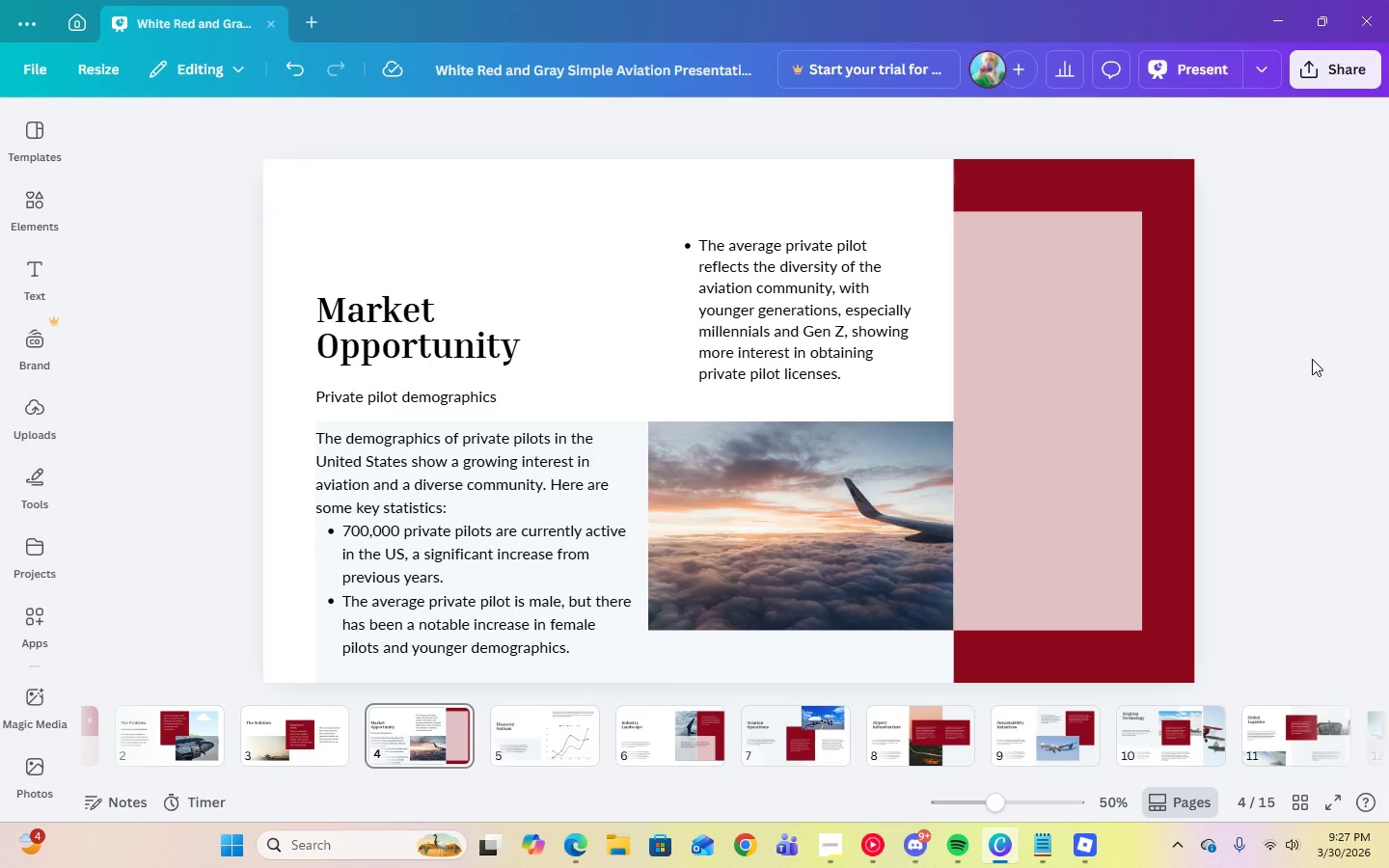 
wait(7.23)
 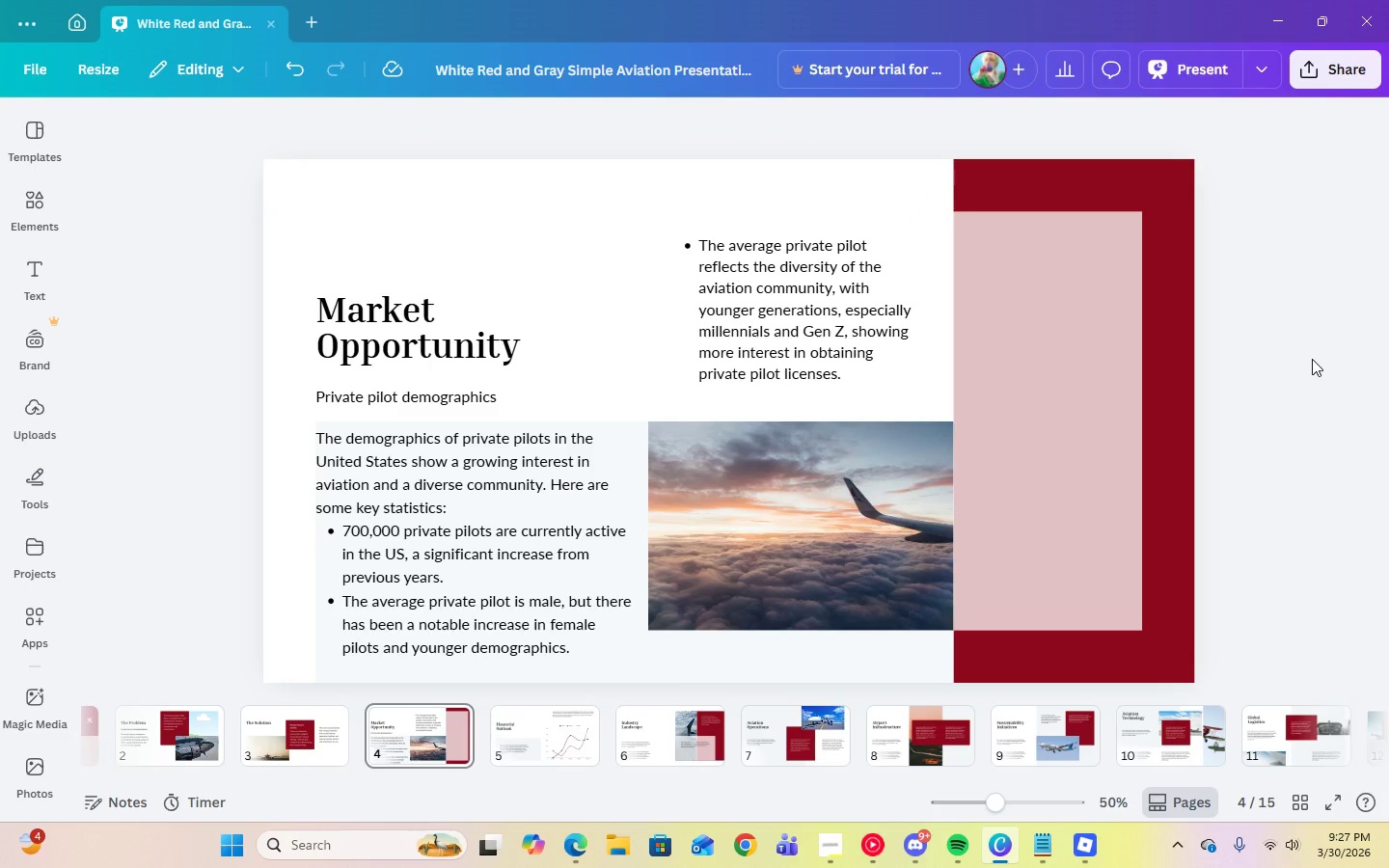 
left_click([594, 739])
 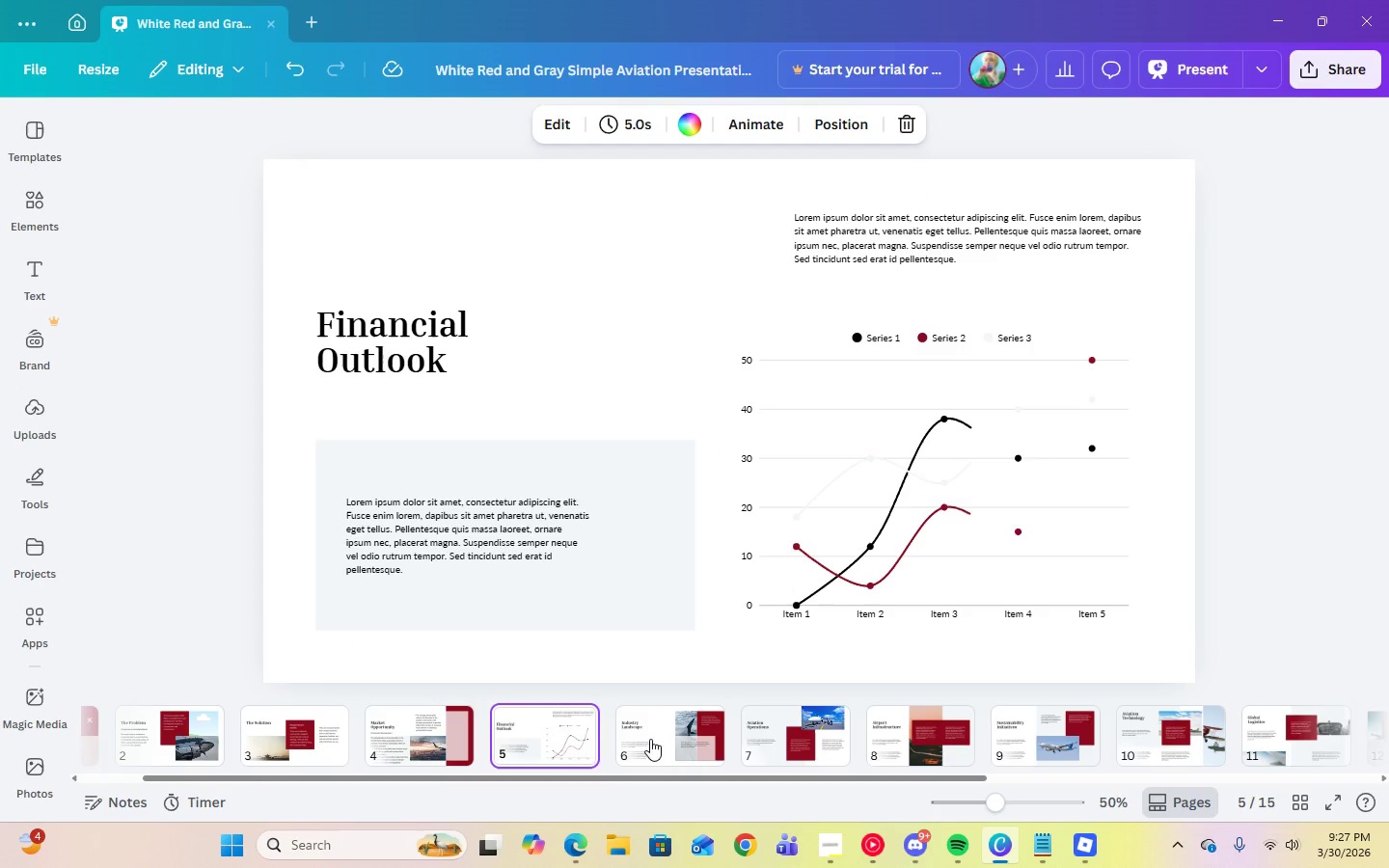 
left_click([653, 739])
 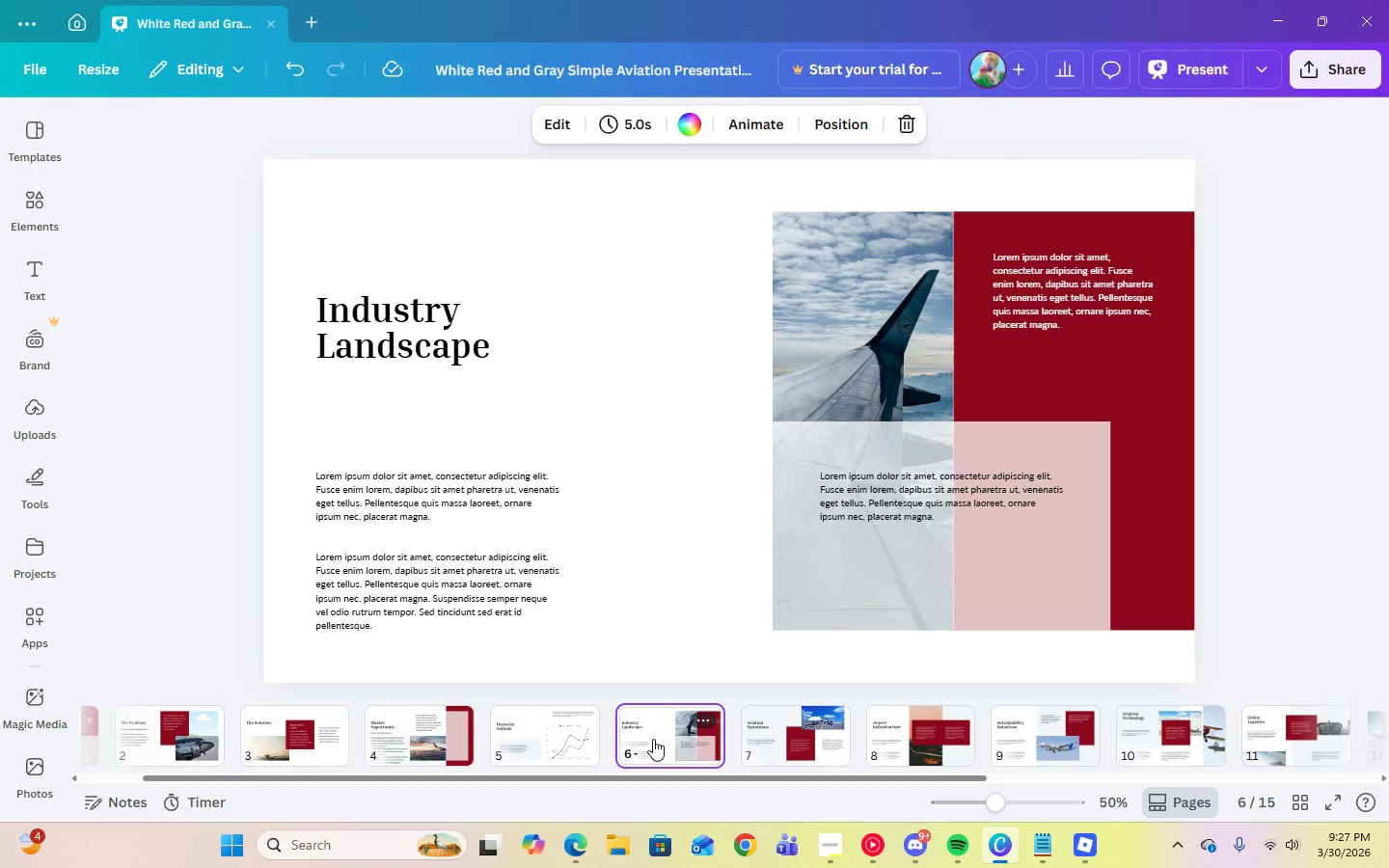 
left_click([784, 739])
 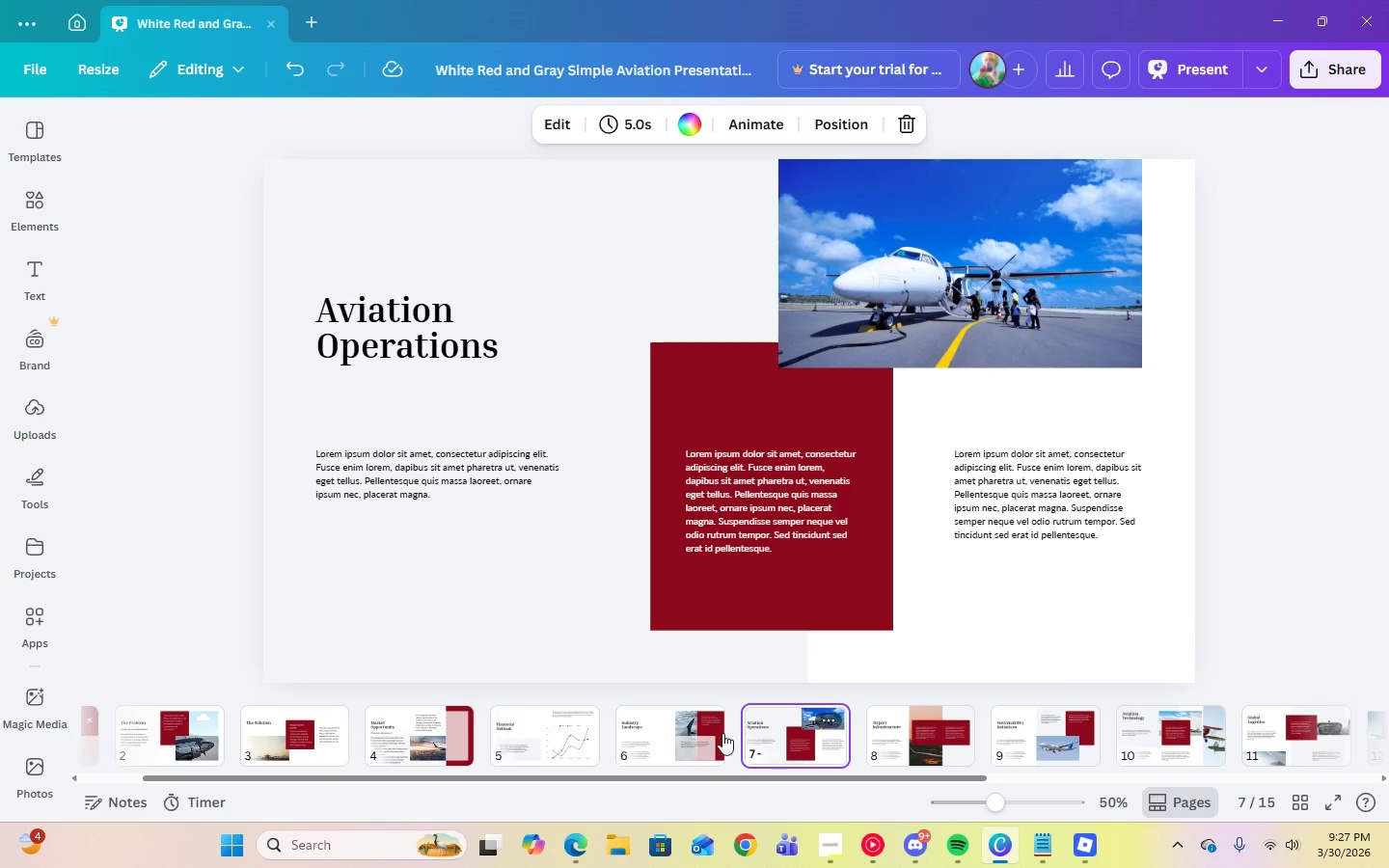 
left_click([692, 741])
 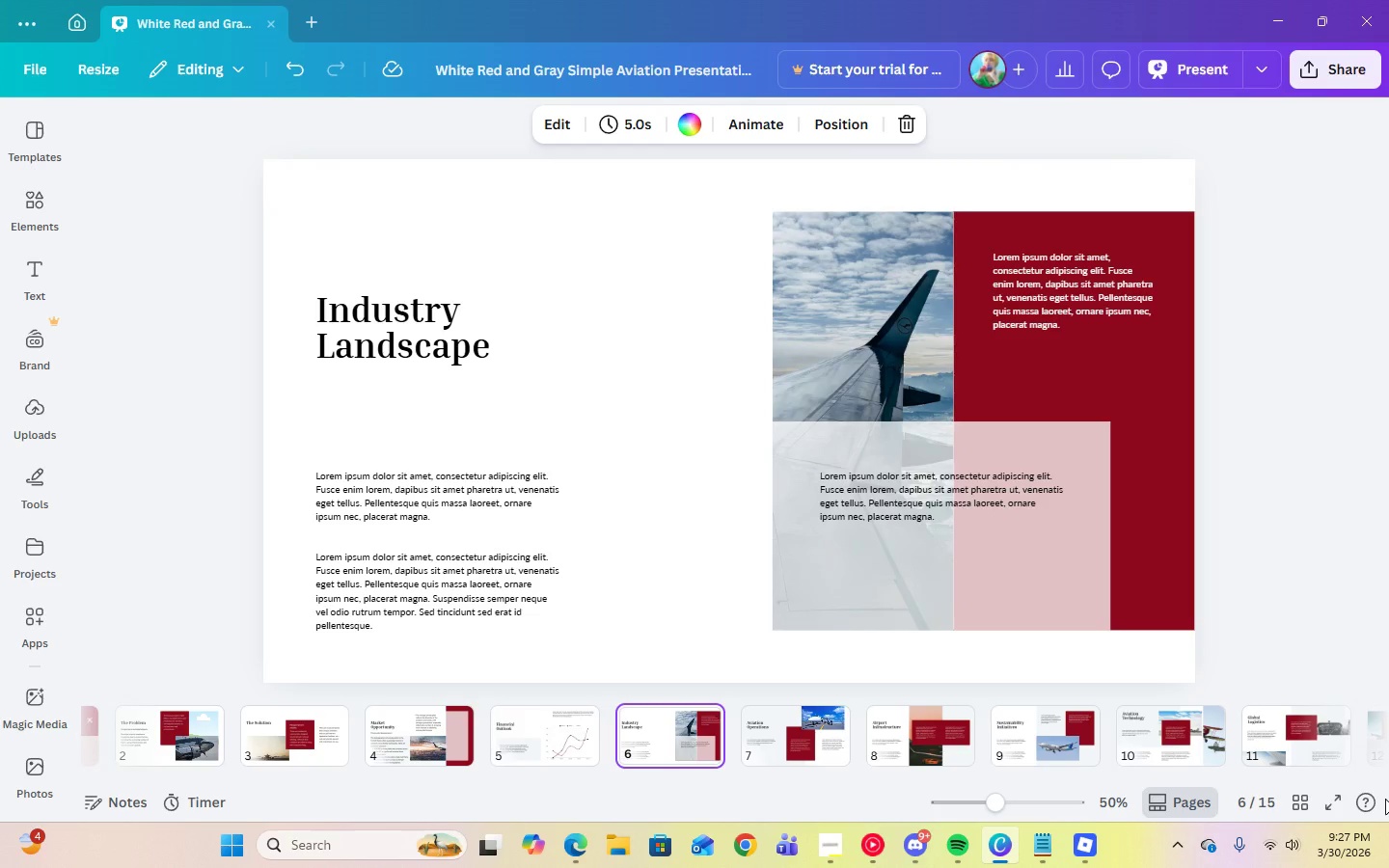 
wait(6.28)
 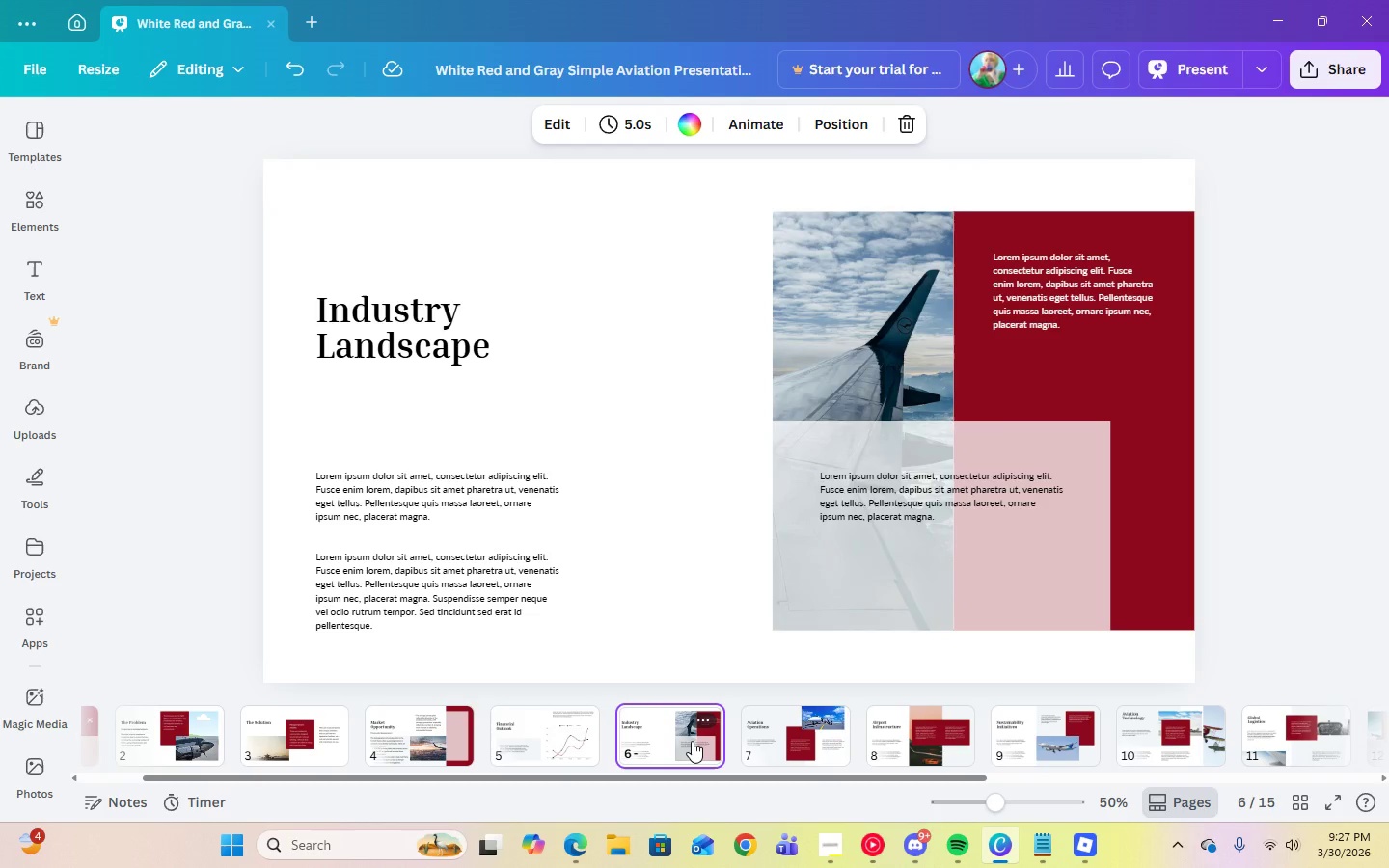 
left_click([630, 441])
 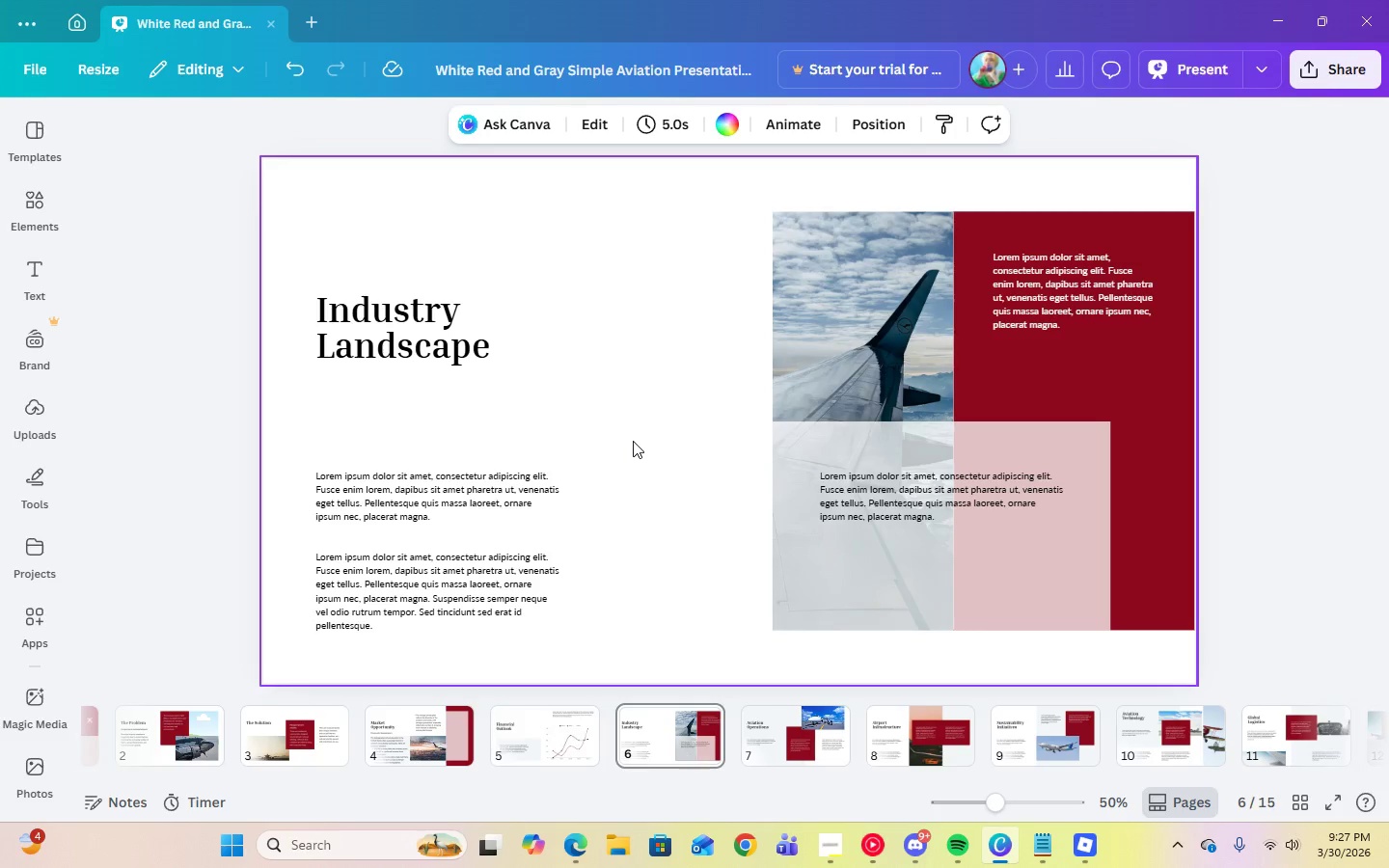 
wait(8.39)
 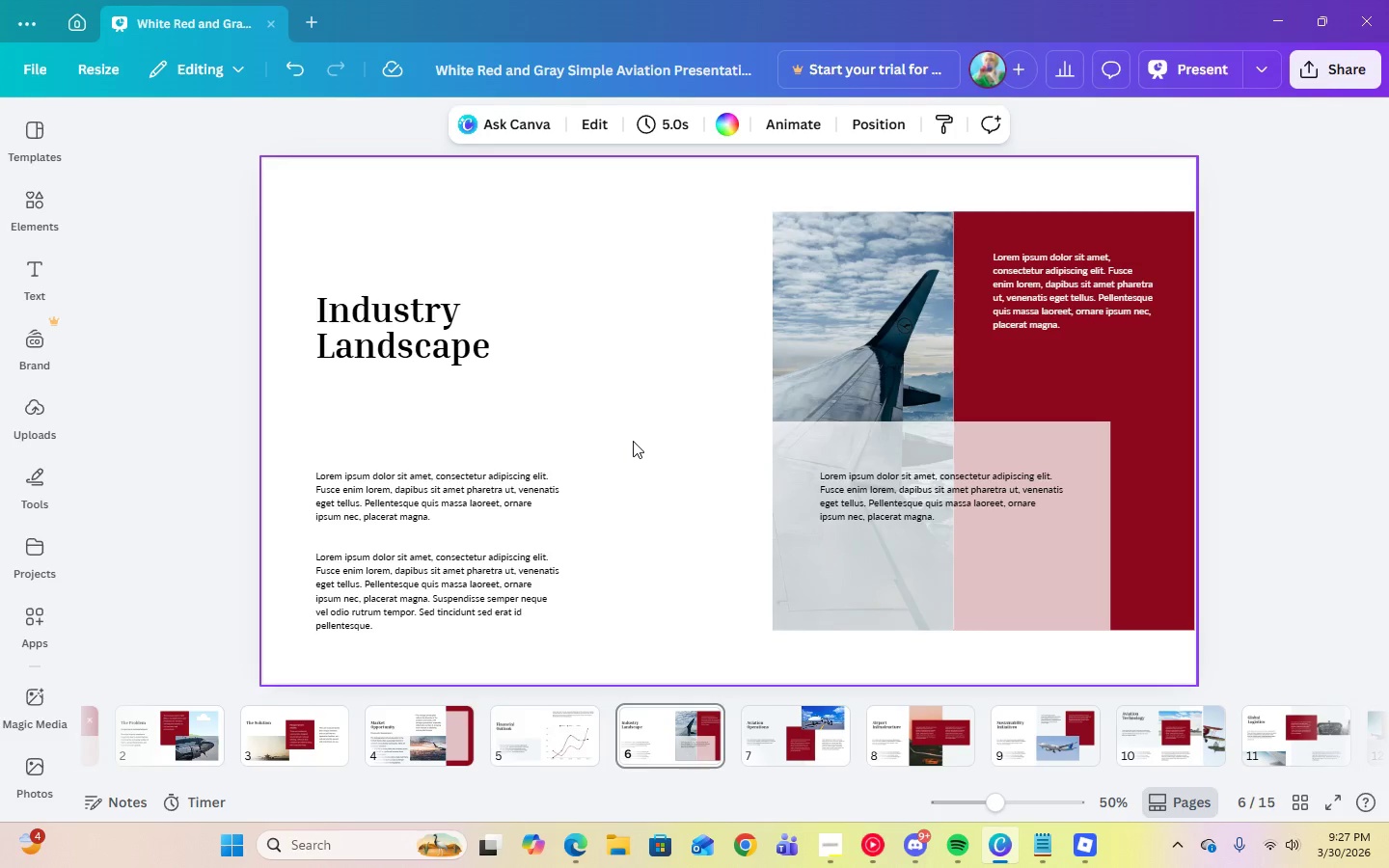 
left_click([399, 741])
 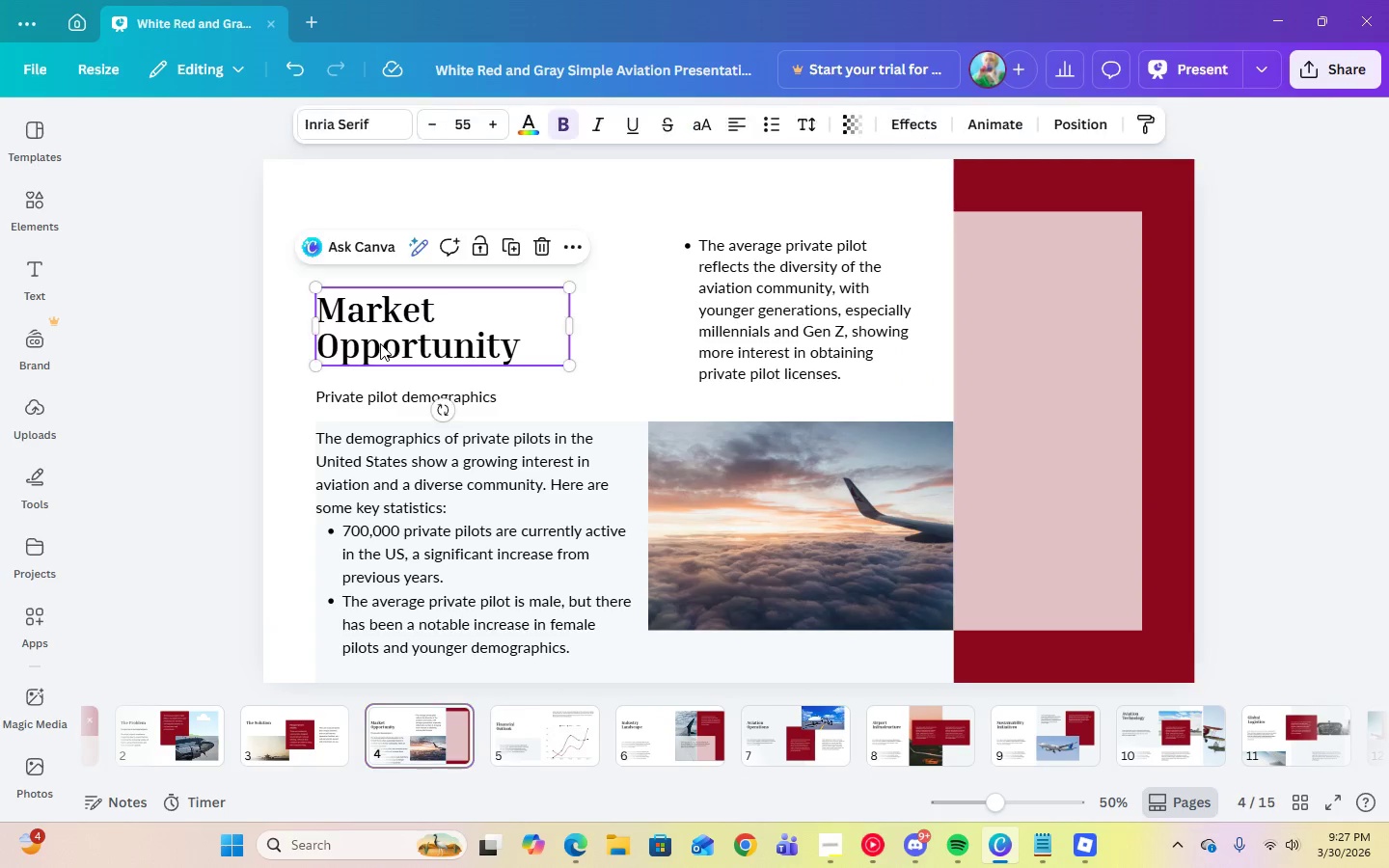 
double_click([380, 343])
 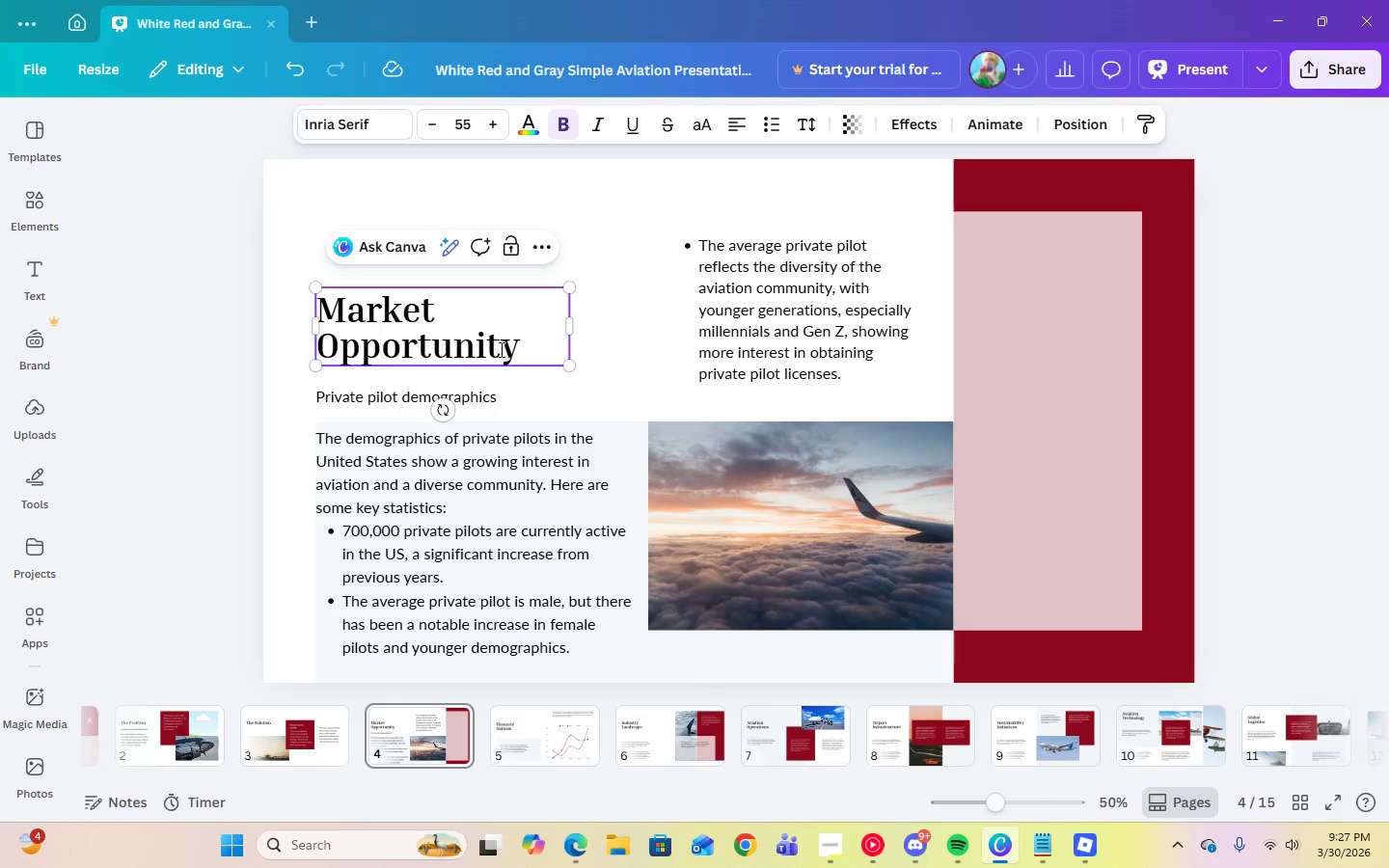 
left_click([512, 349])
 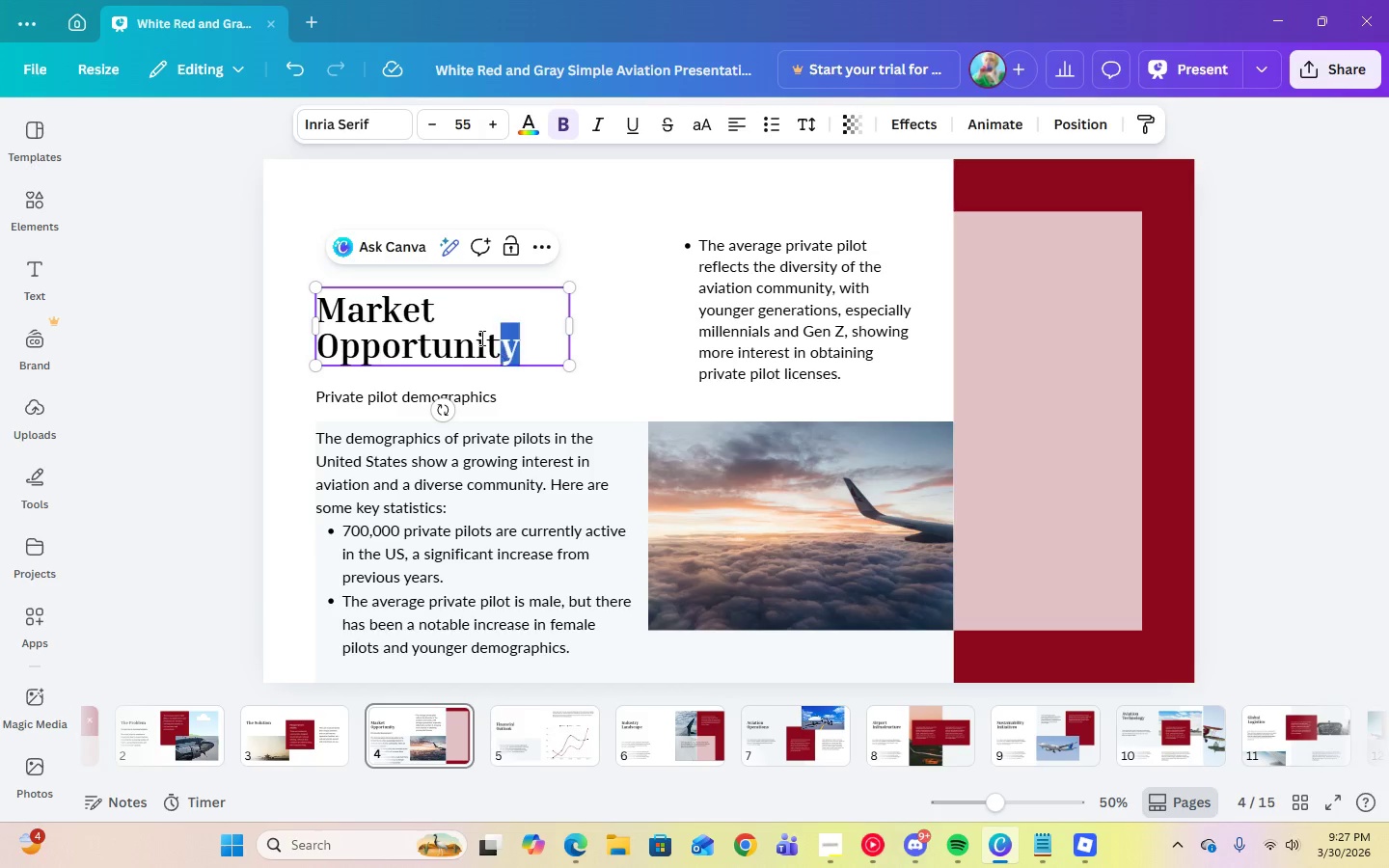 
left_click_drag(start_coordinate=[517, 349], to_coordinate=[323, 312])
 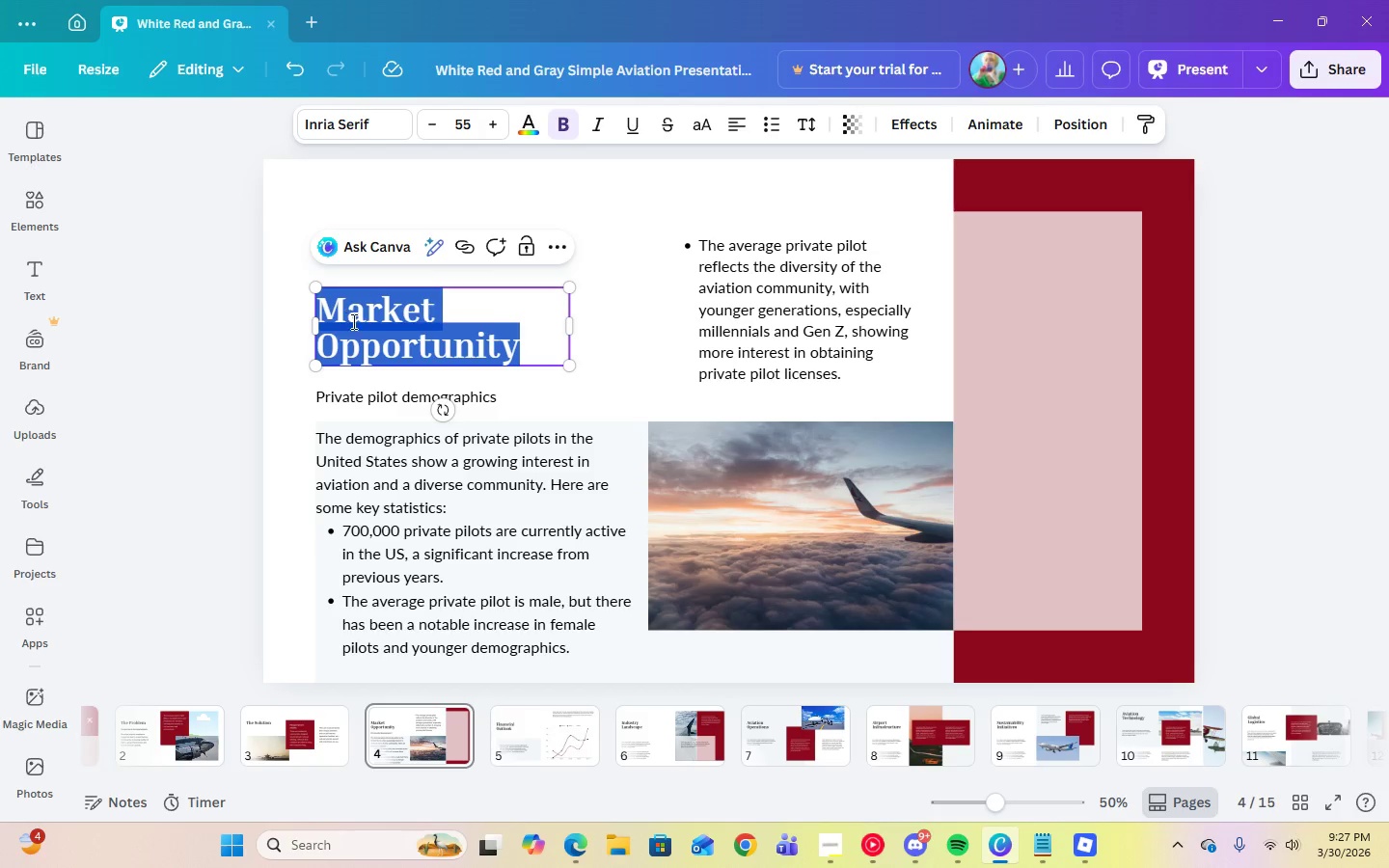 
right_click([352, 321])
 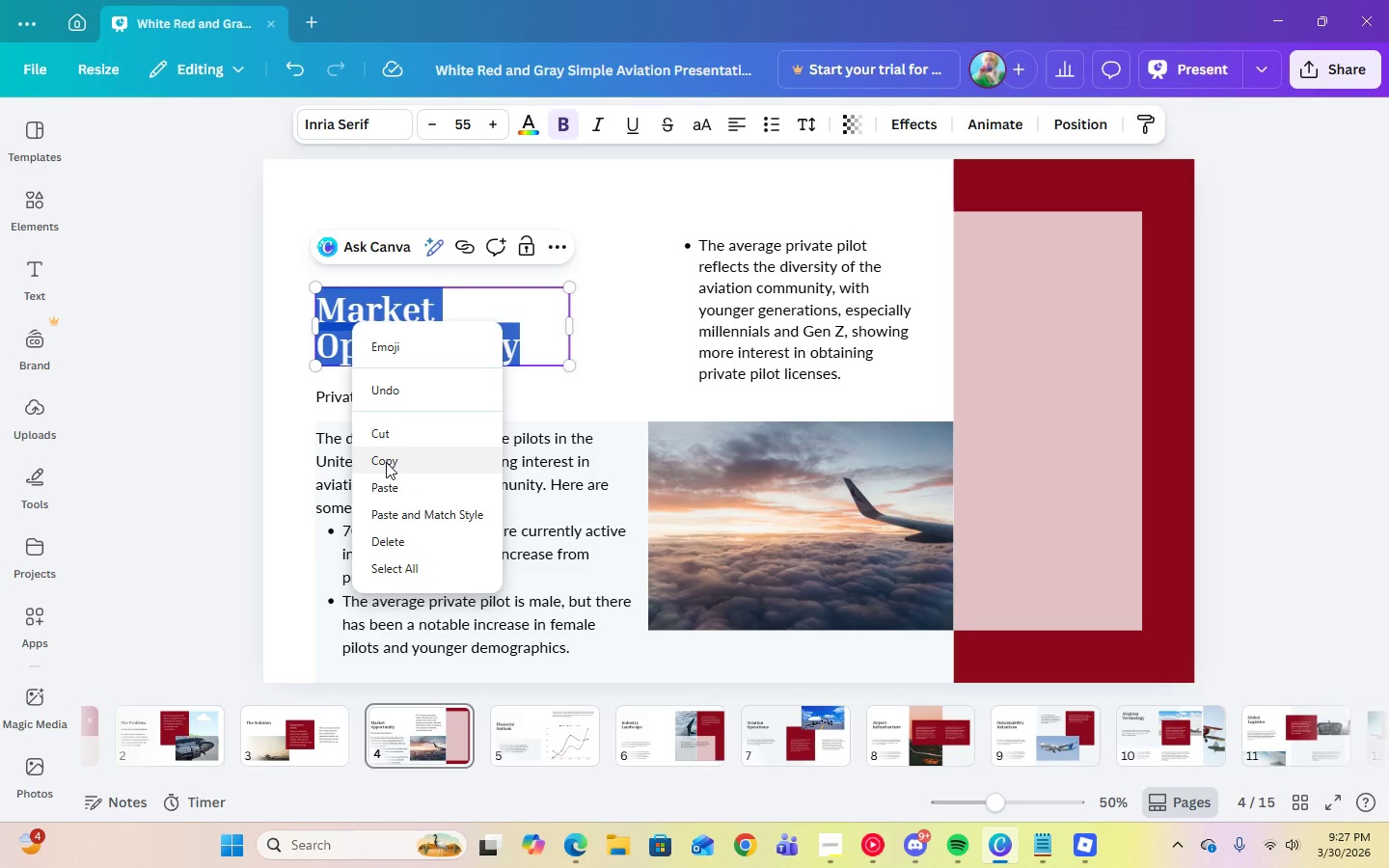 
left_click([386, 462])
 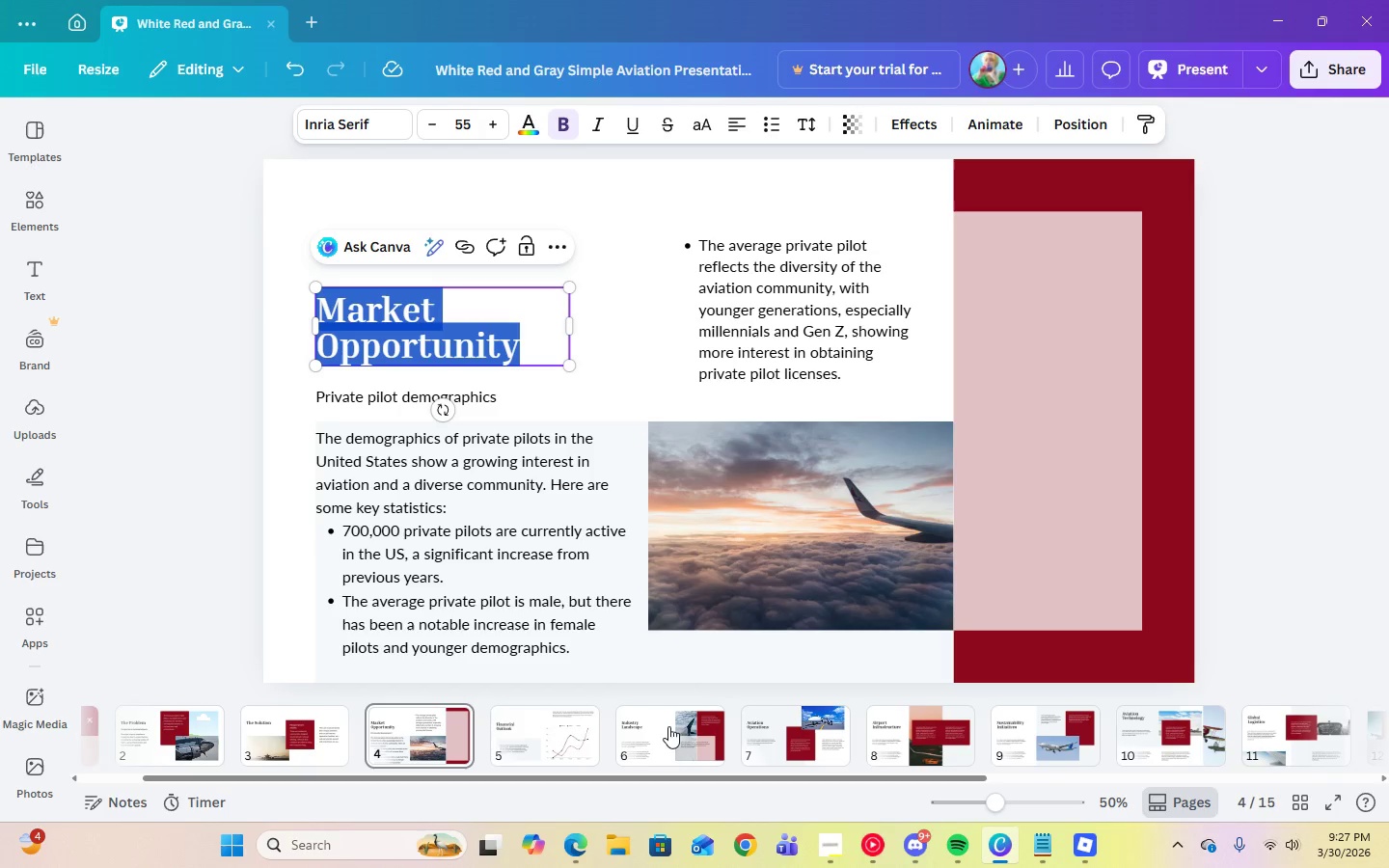 
left_click([677, 732])
 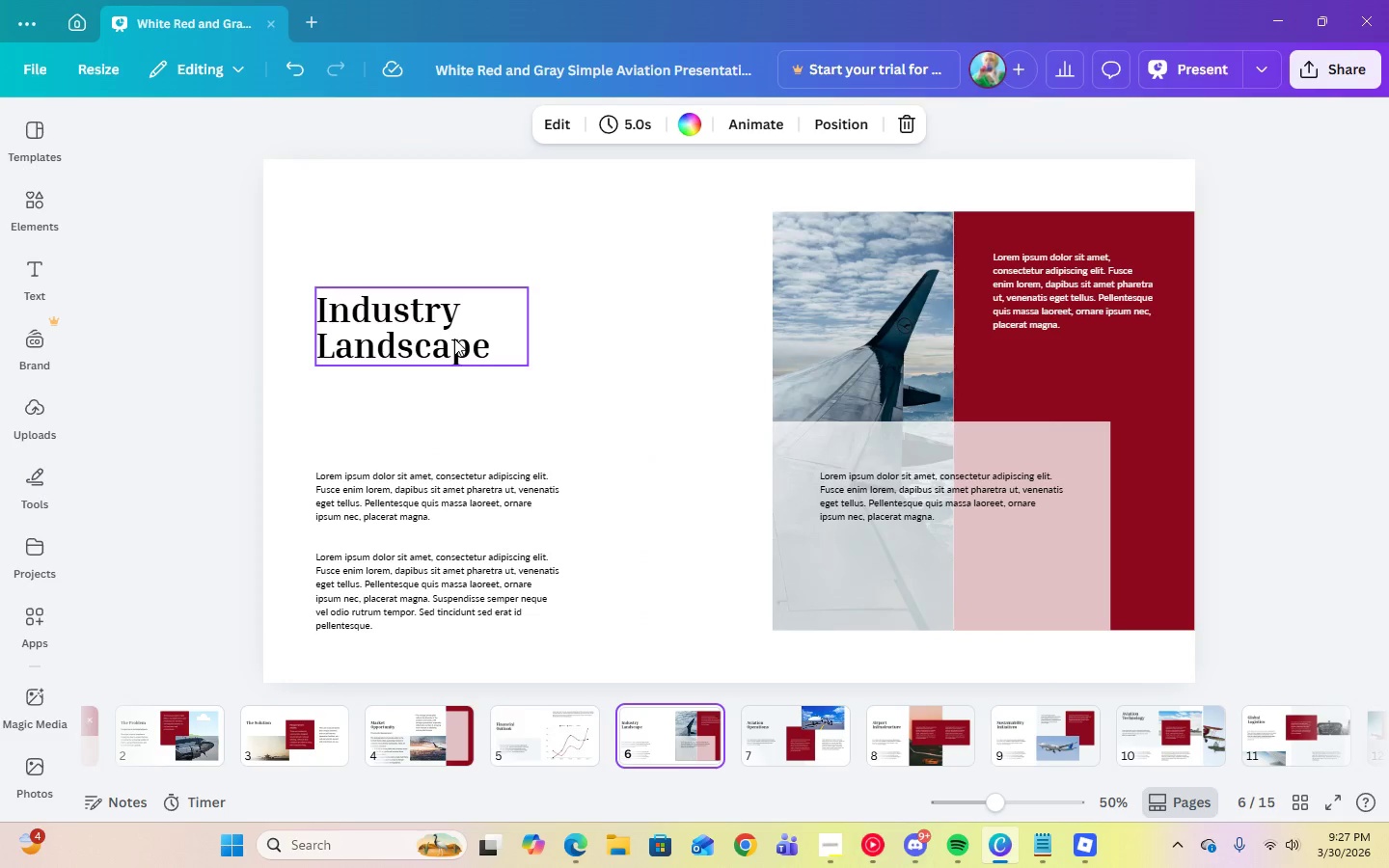 
double_click([454, 339])
 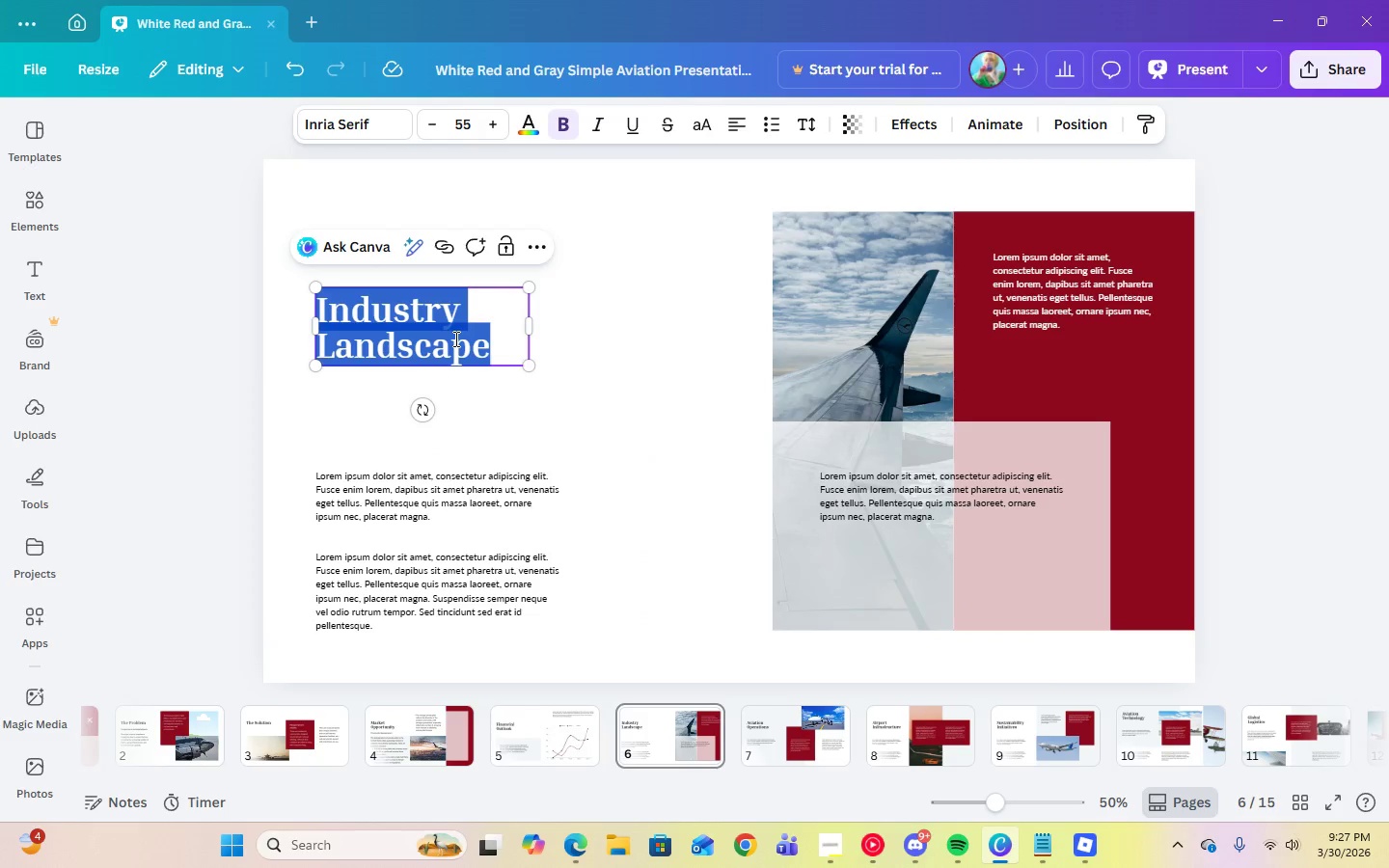 
right_click([454, 339])
 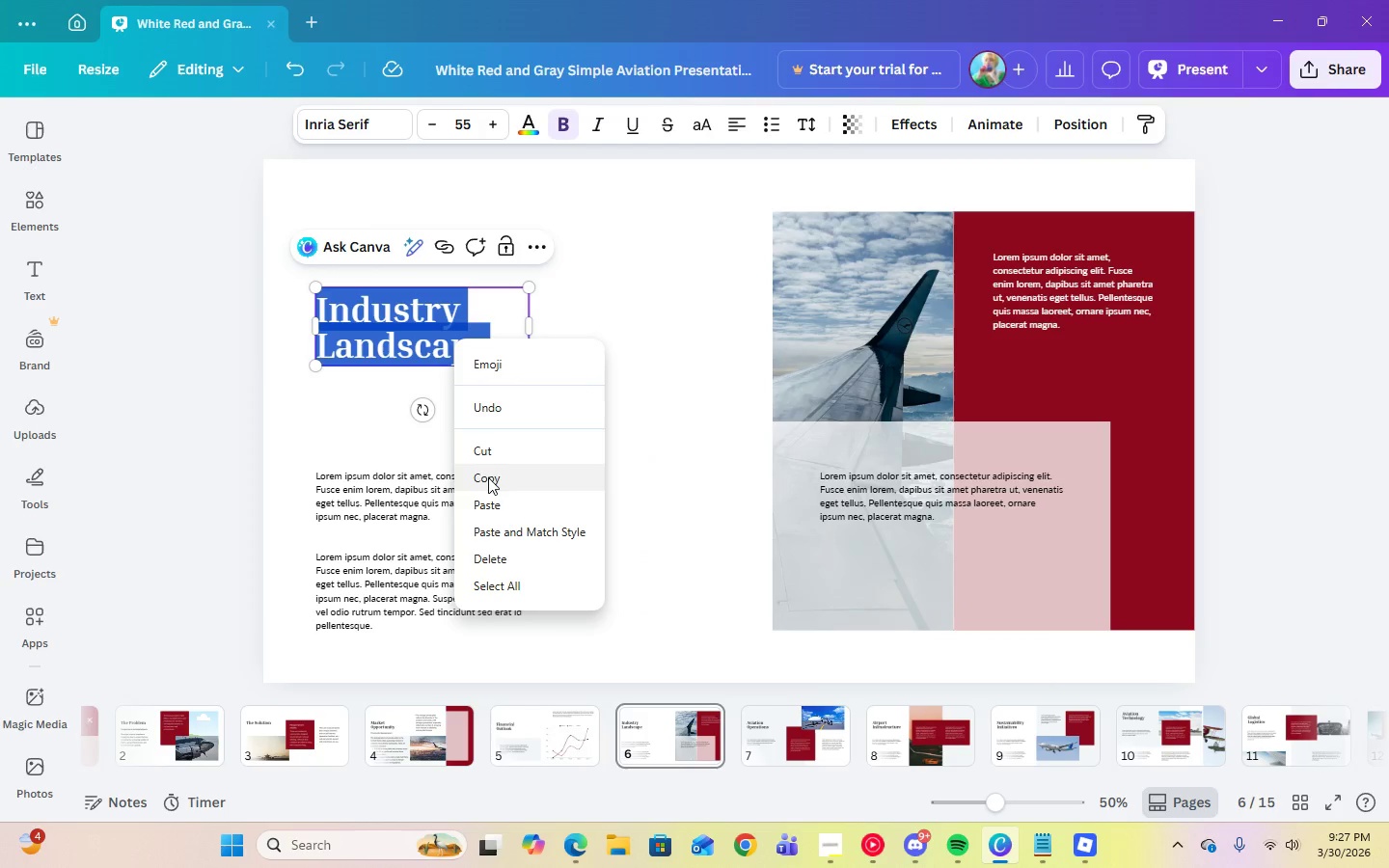 
left_click([491, 502])
 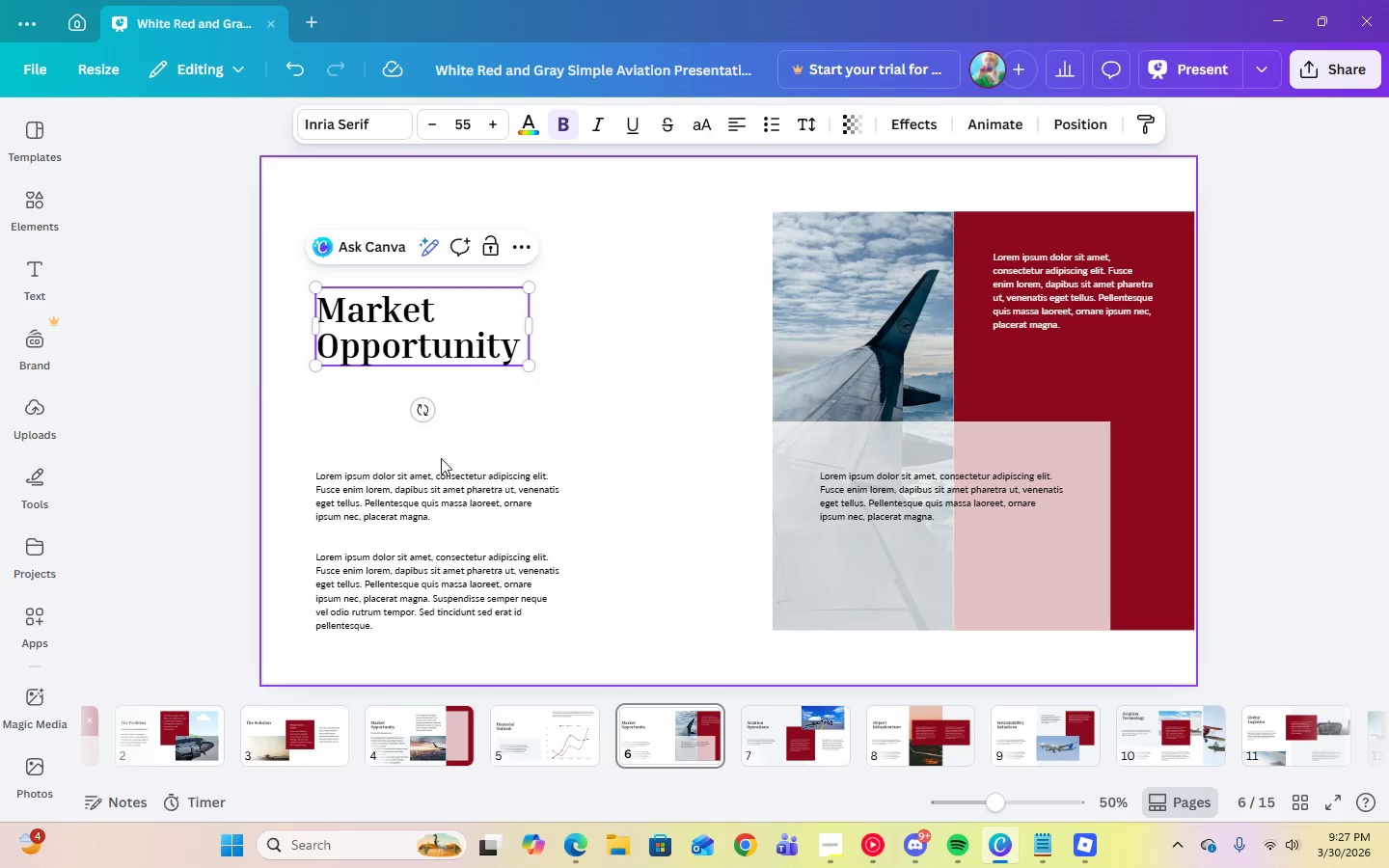 
left_click([392, 498])
 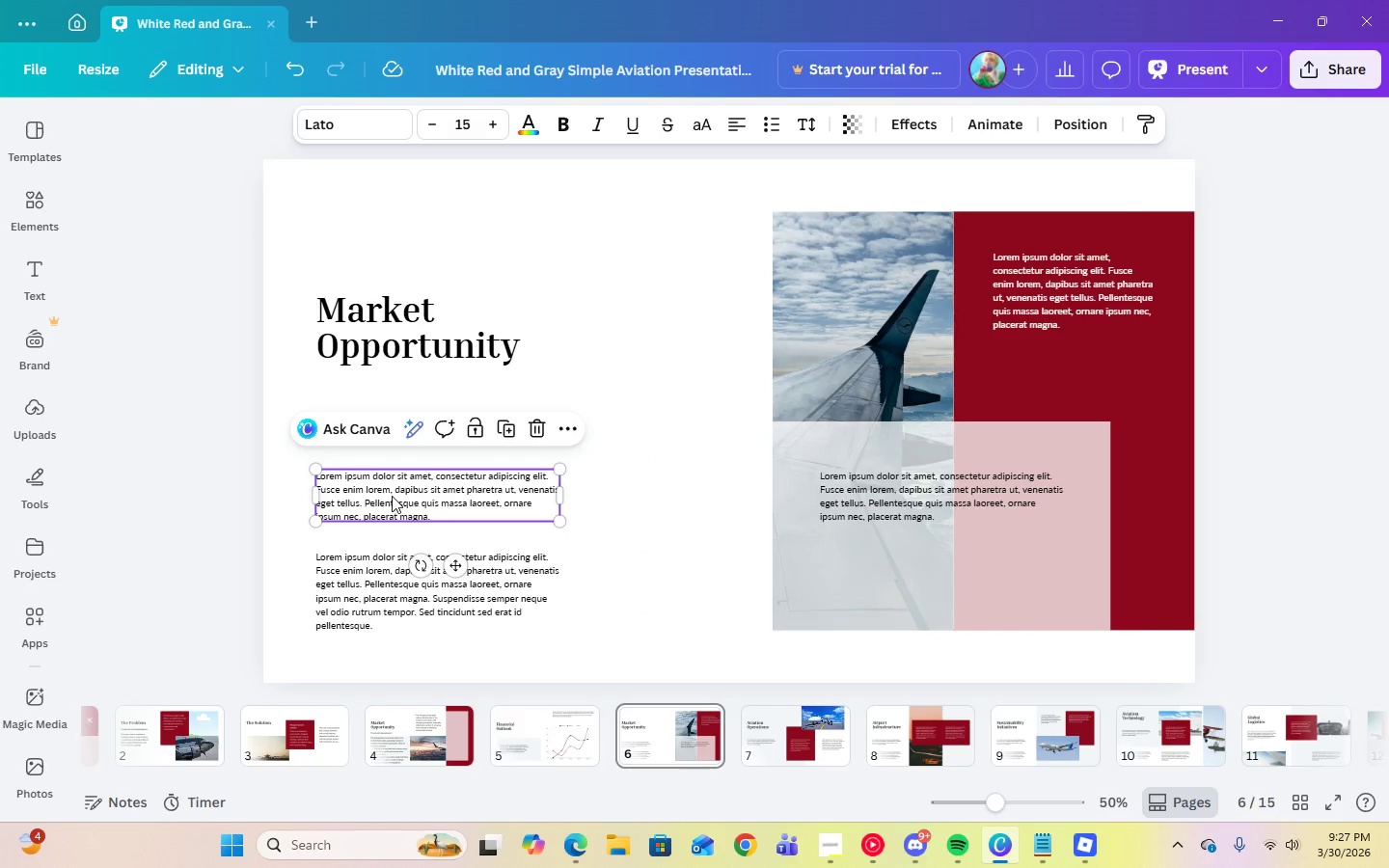 
left_click_drag(start_coordinate=[392, 496], to_coordinate=[395, 418])
 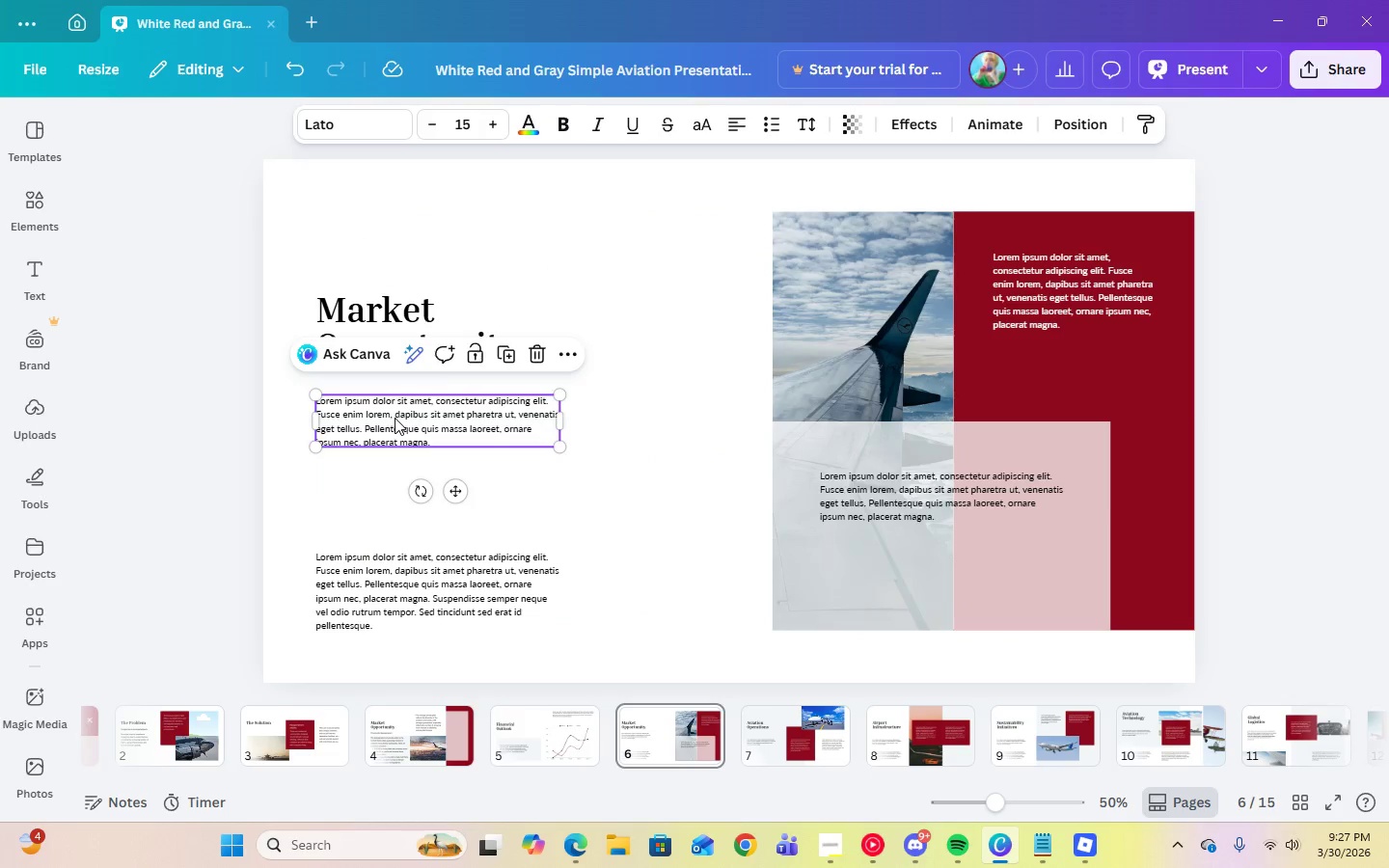 
left_click([395, 418])
 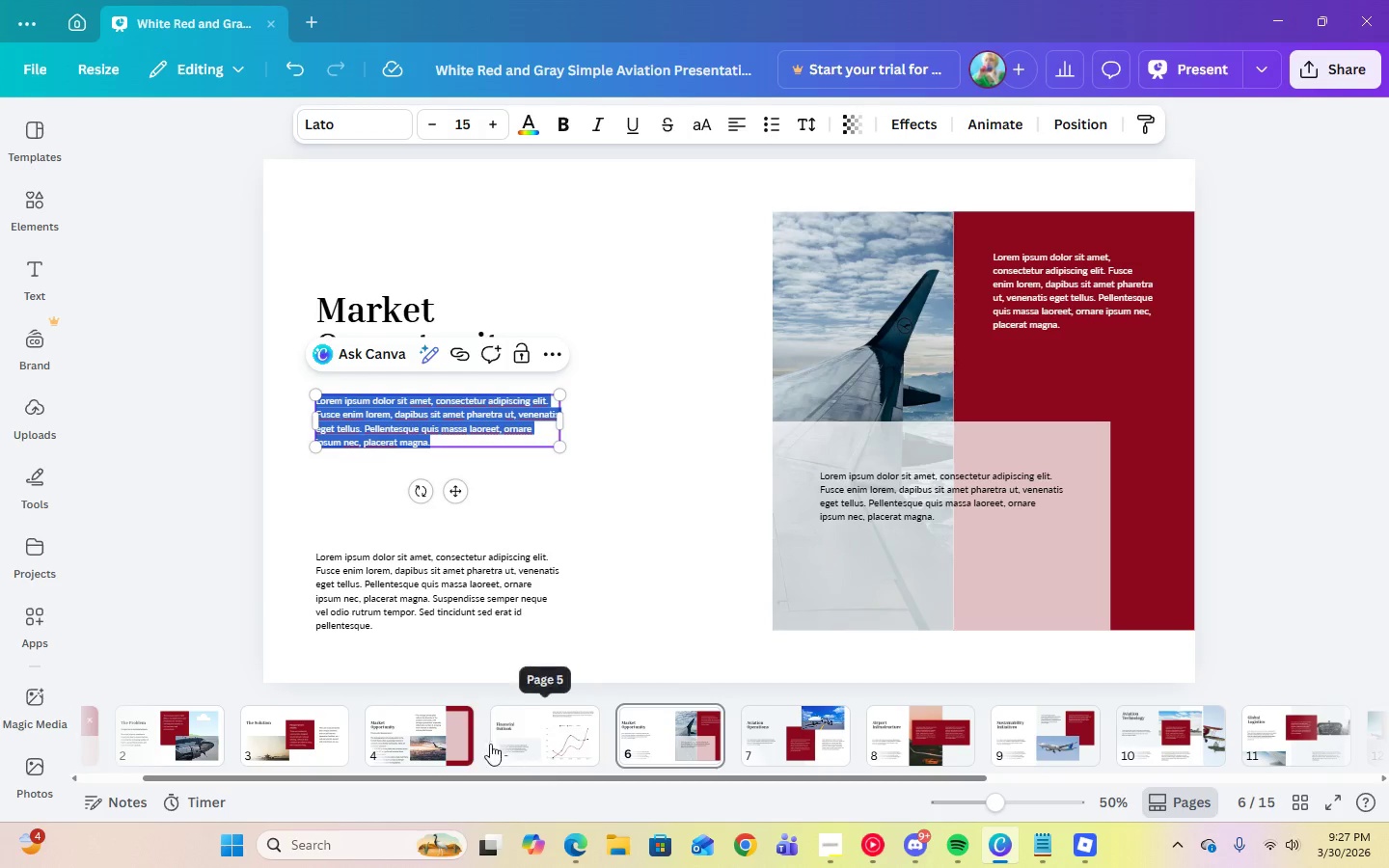 
left_click([412, 741])
 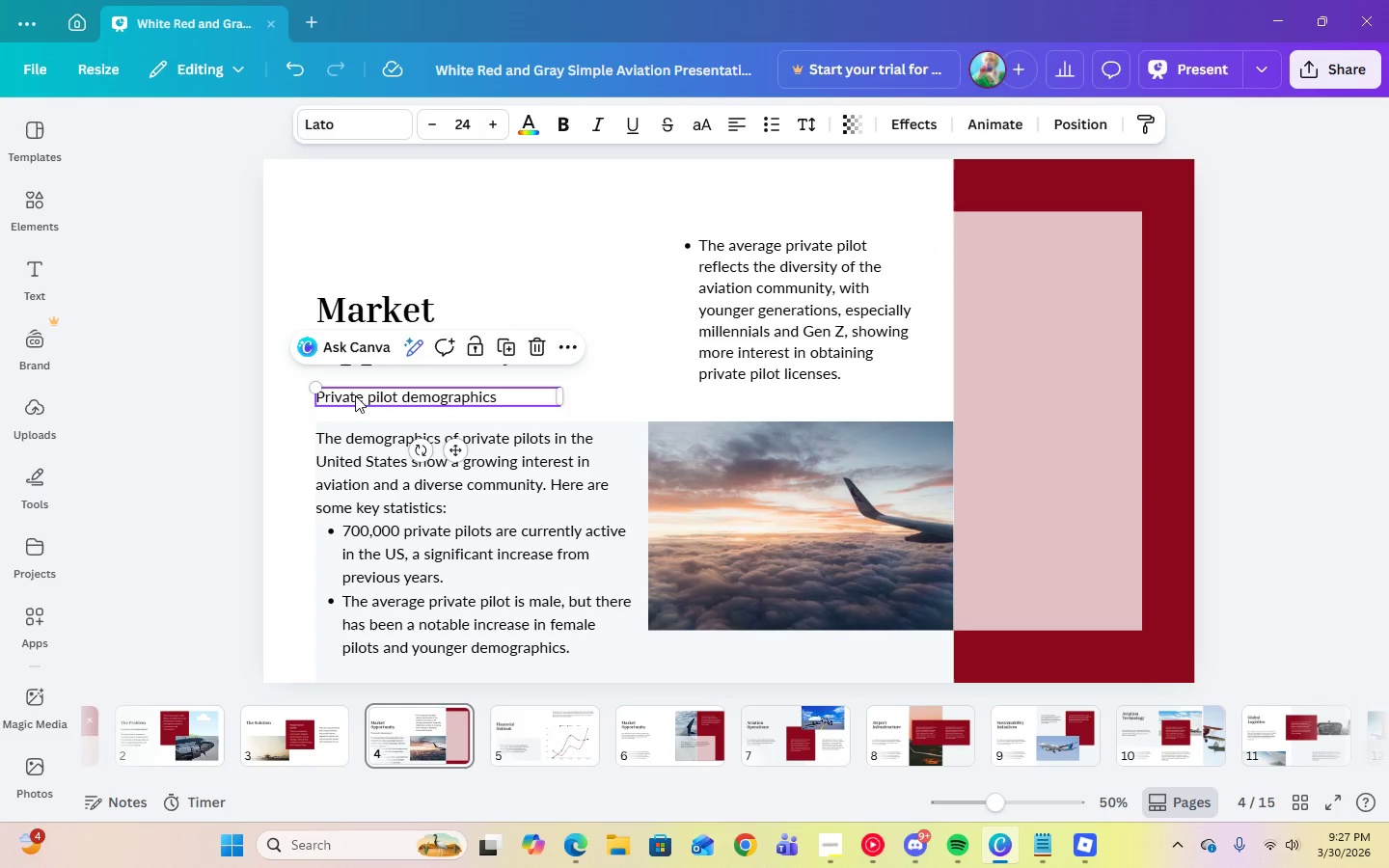 
double_click([494, 398])
 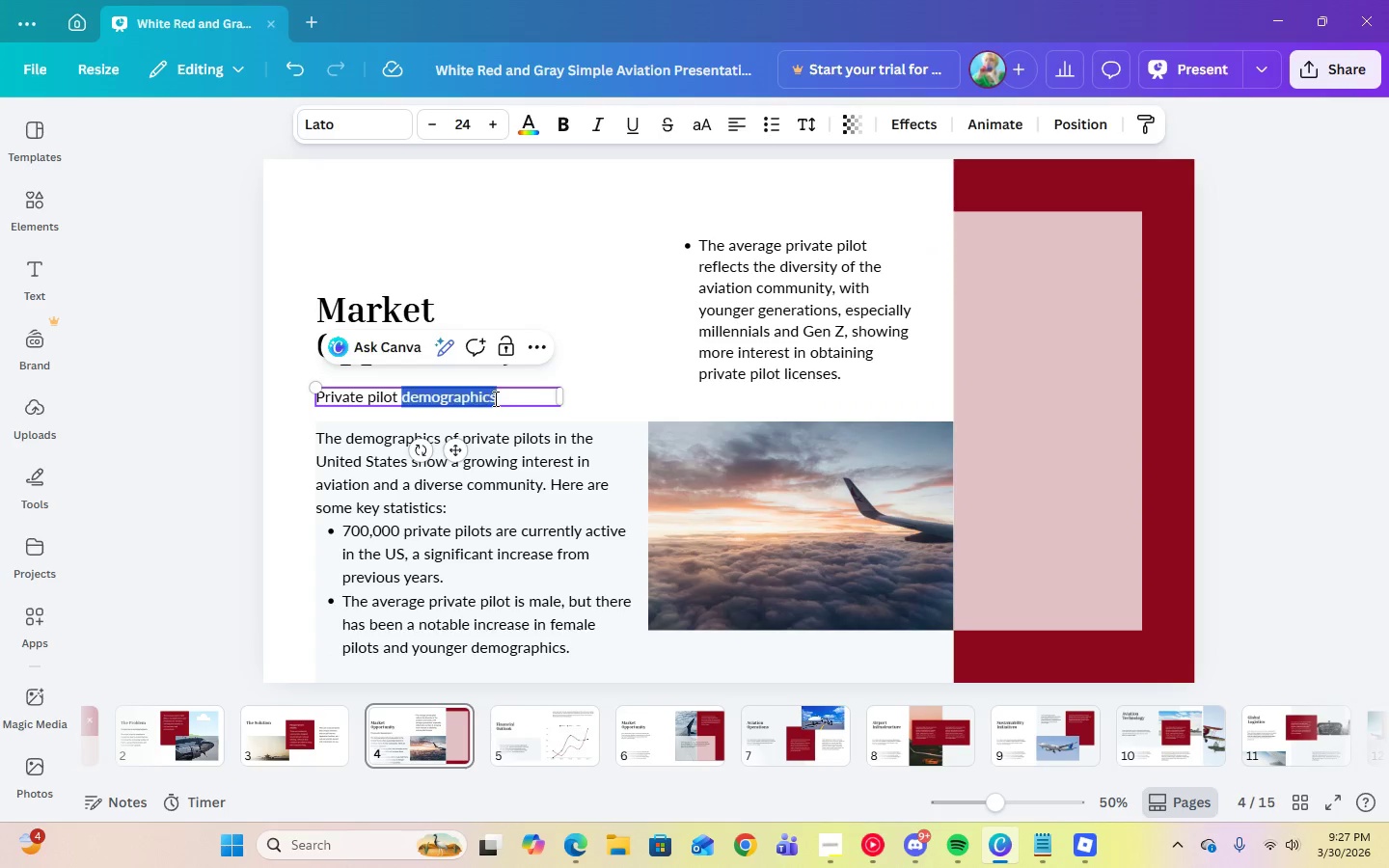 
left_click_drag(start_coordinate=[494, 398], to_coordinate=[329, 396])
 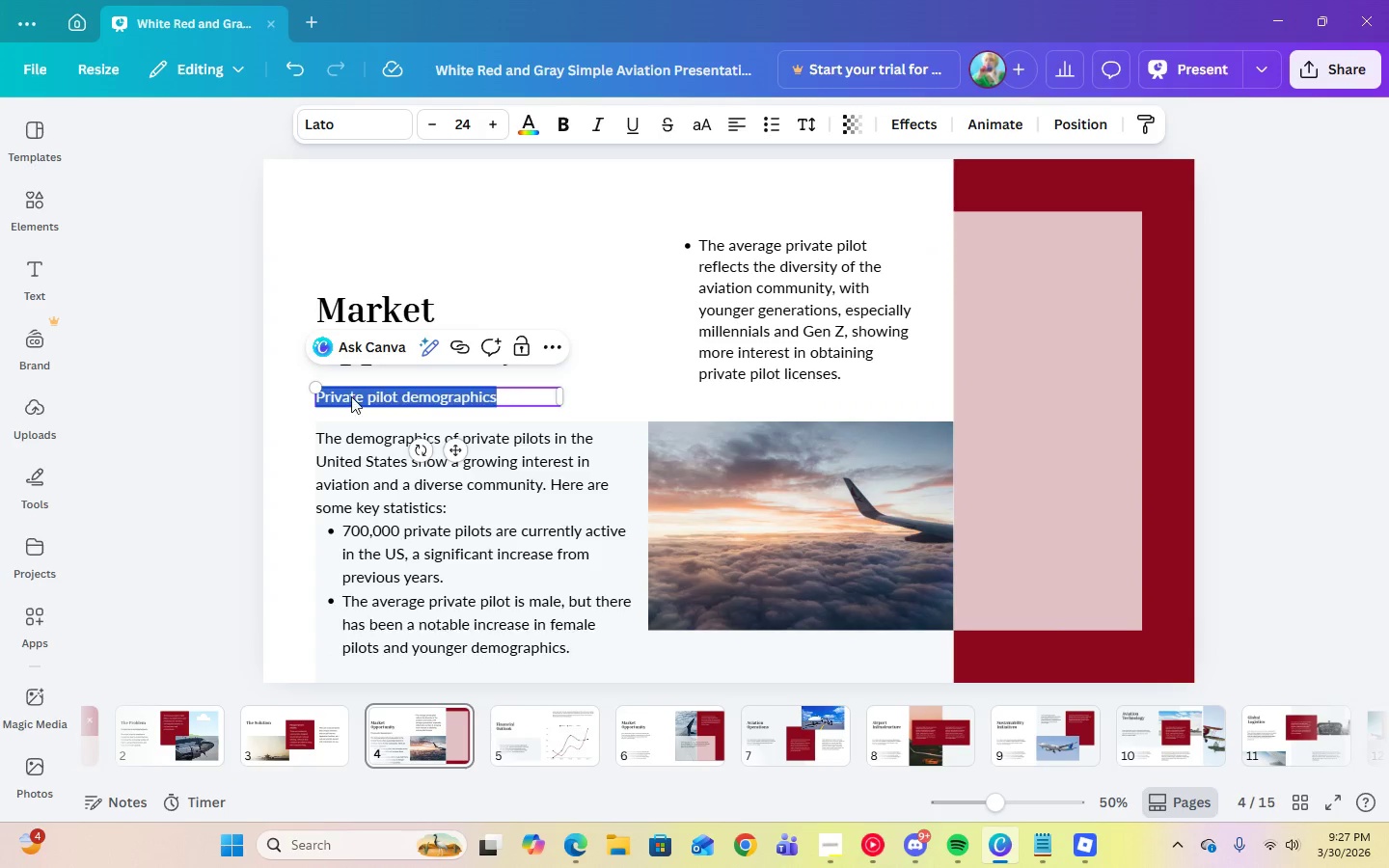 
right_click([351, 396])
 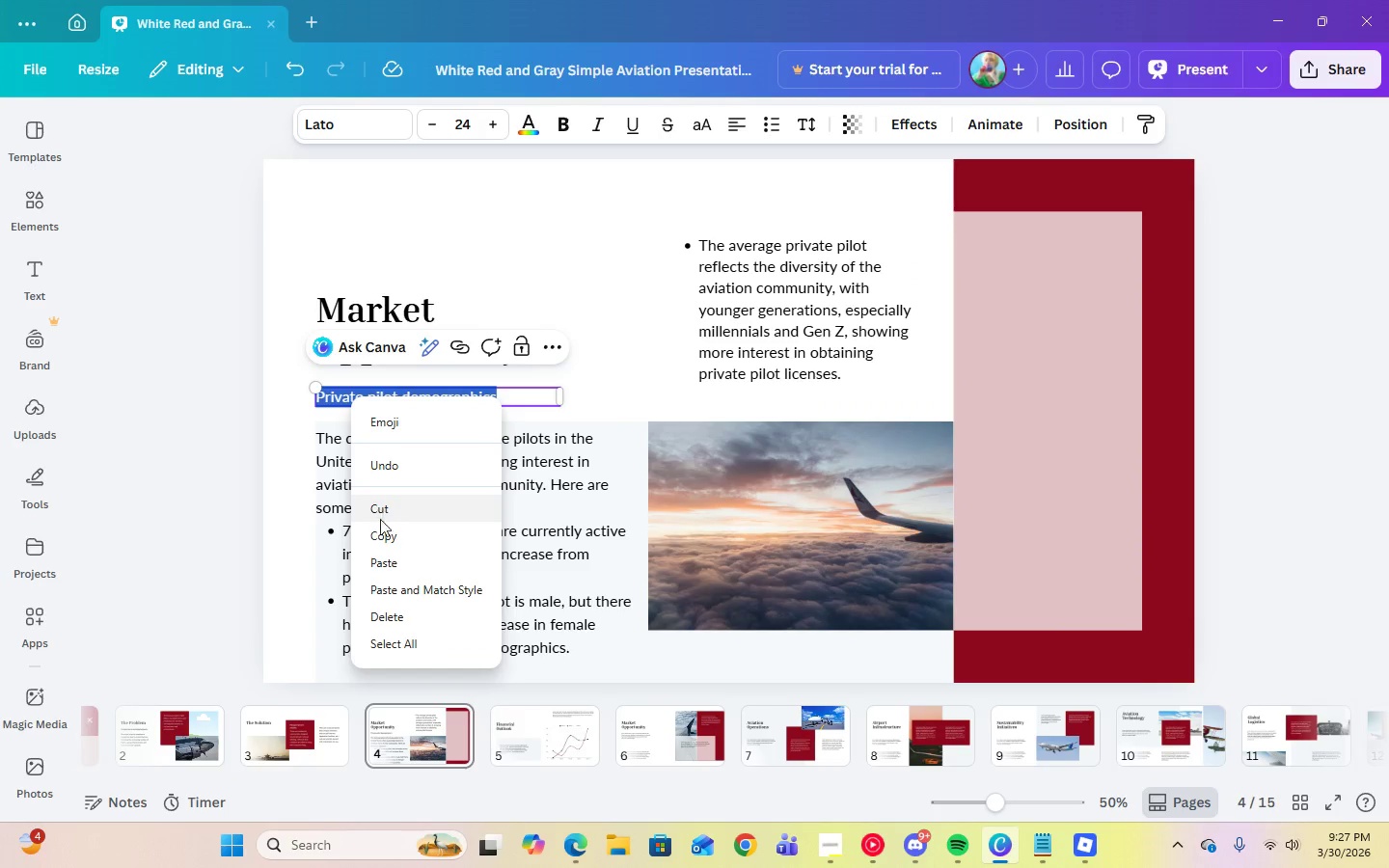 
left_click([379, 539])
 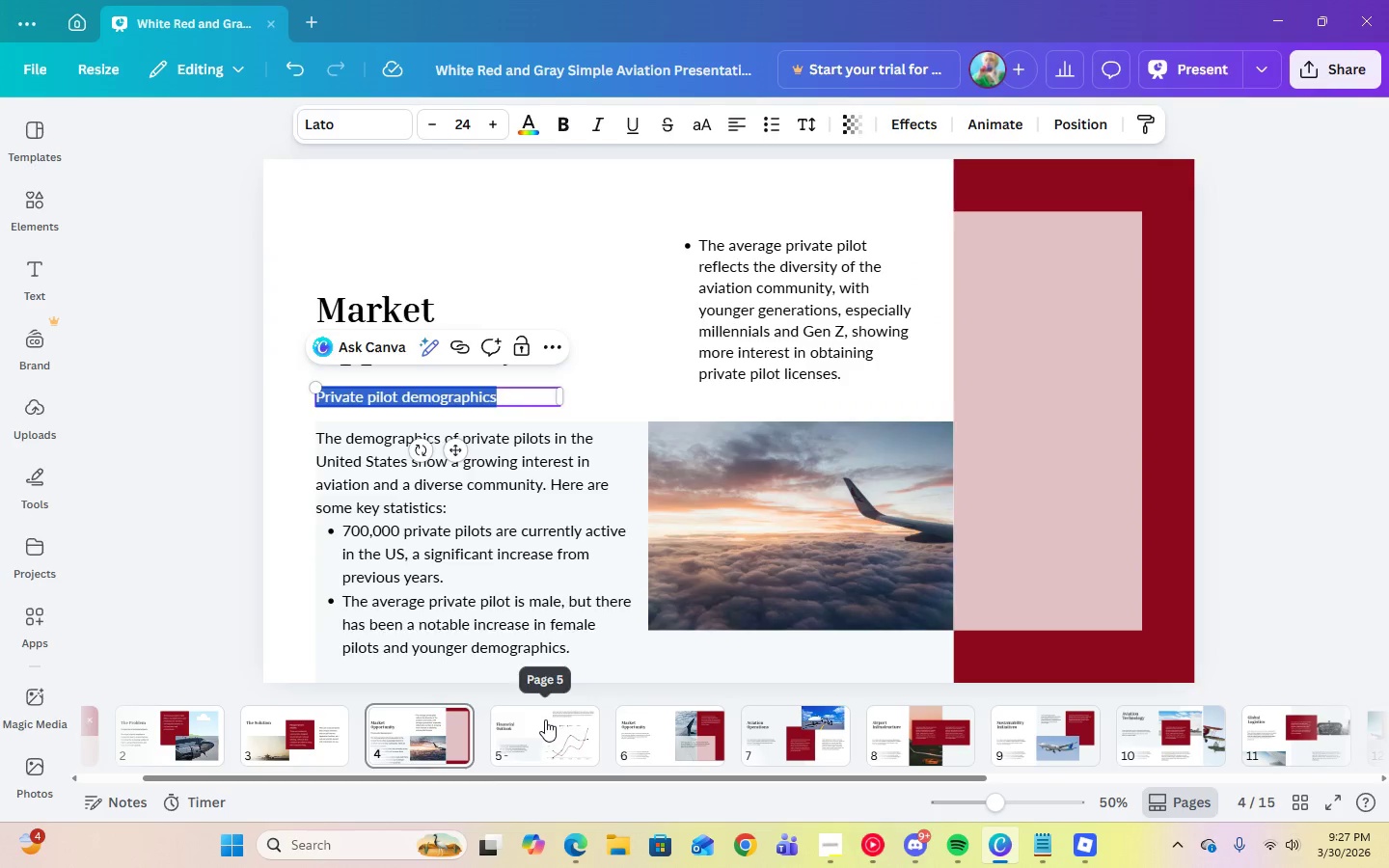 
double_click([634, 730])
 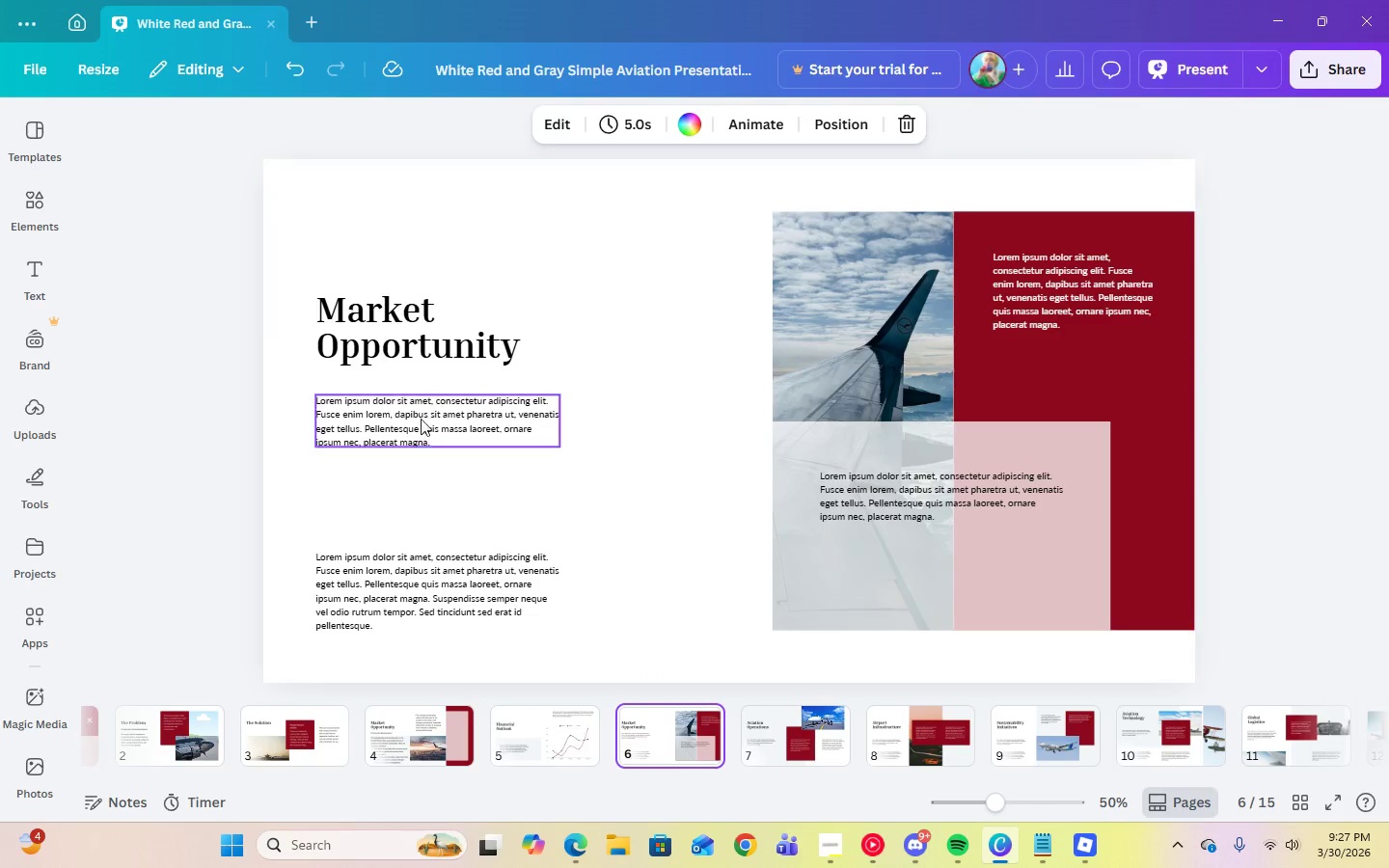 
double_click([421, 421])
 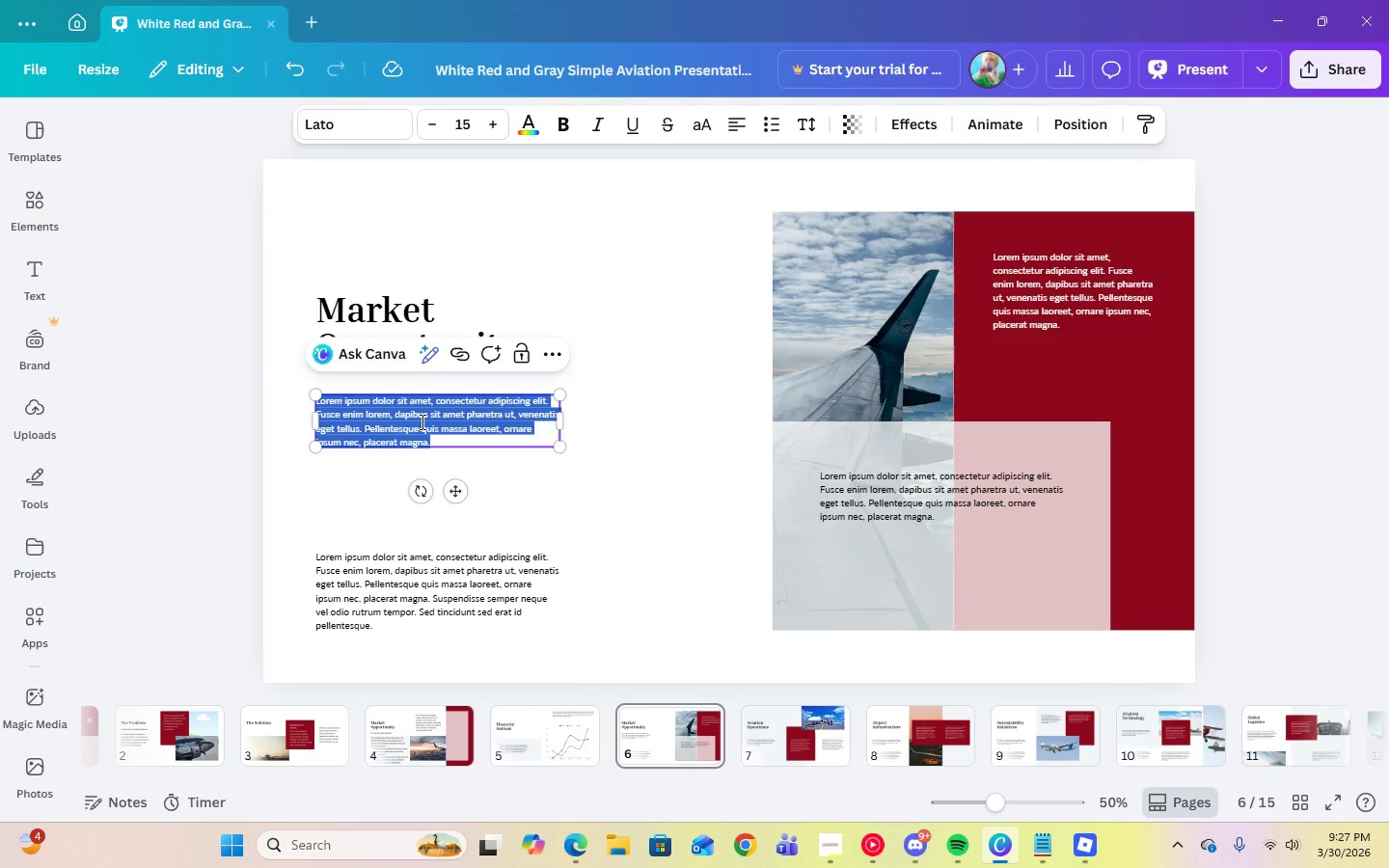 
right_click([421, 421])
 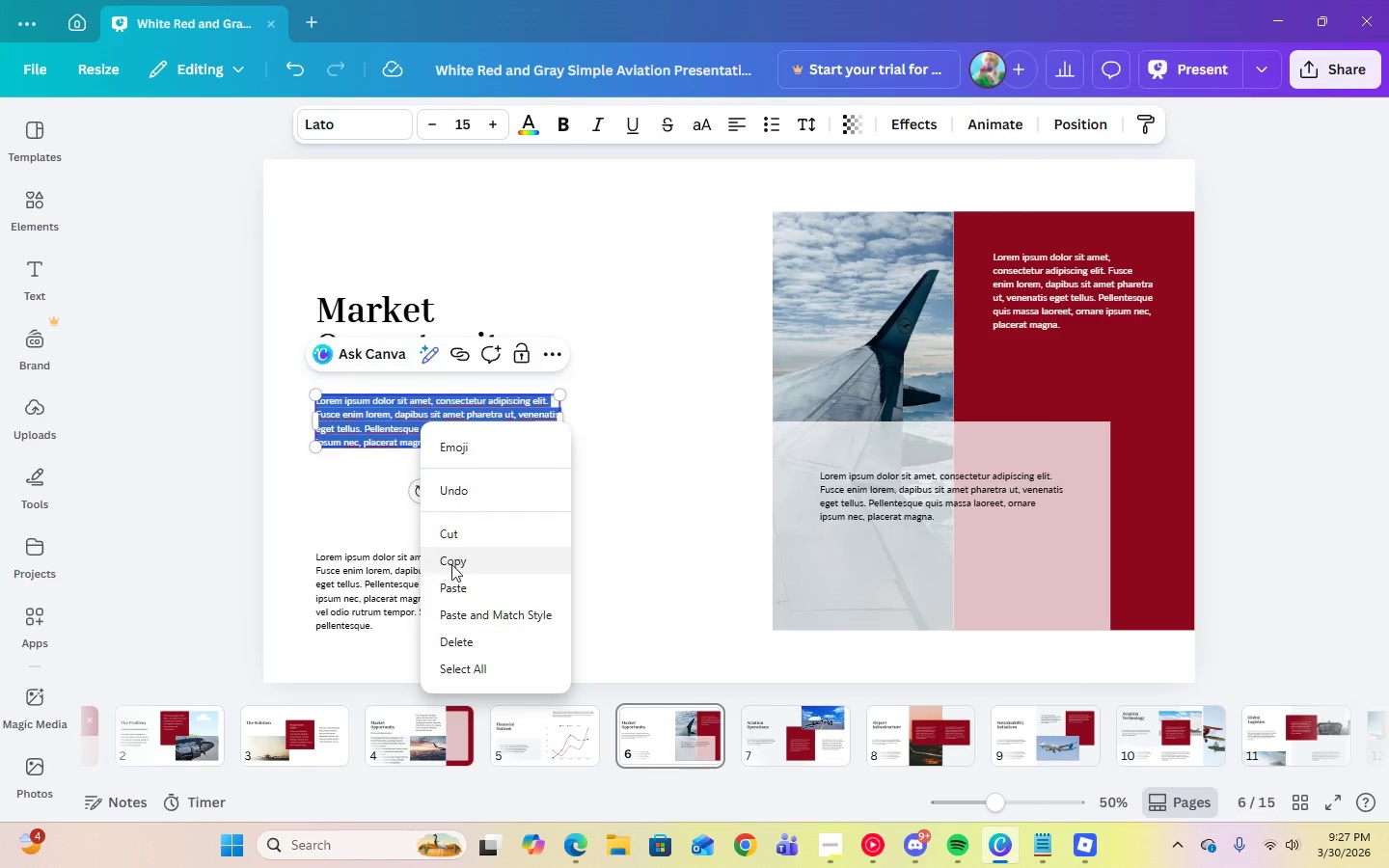 
left_click([449, 596])
 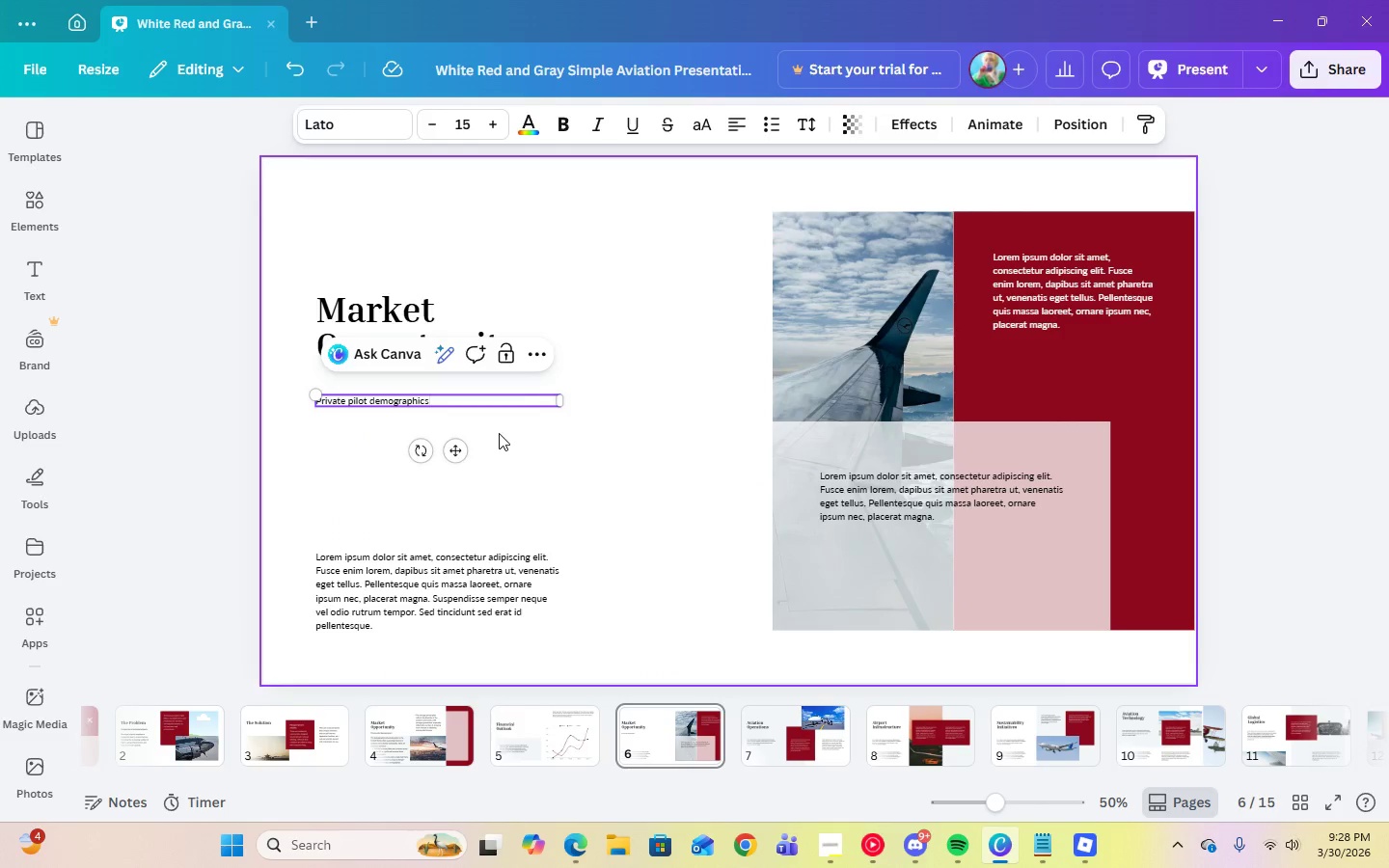 
double_click([421, 399])
 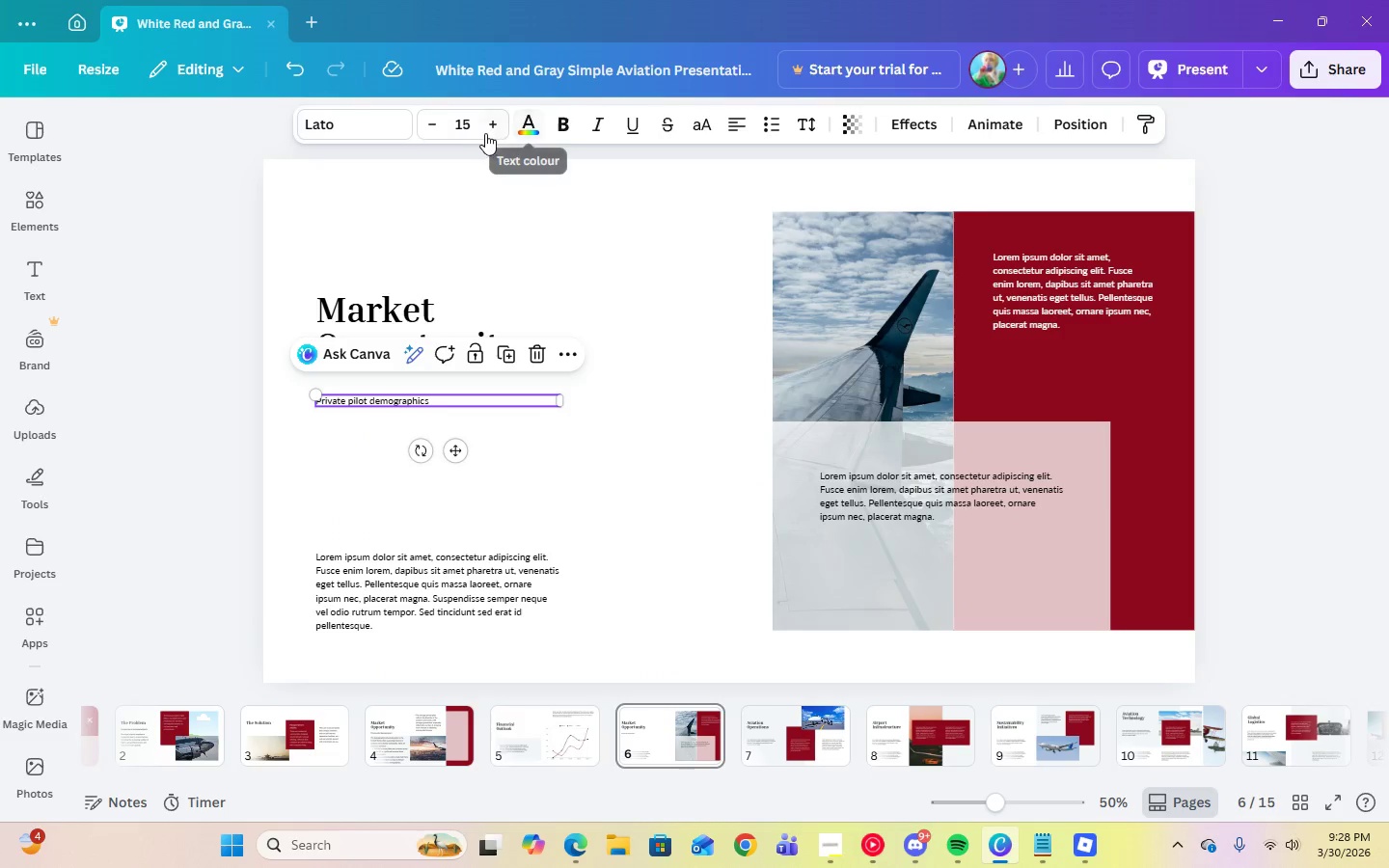 
left_click([468, 128])
 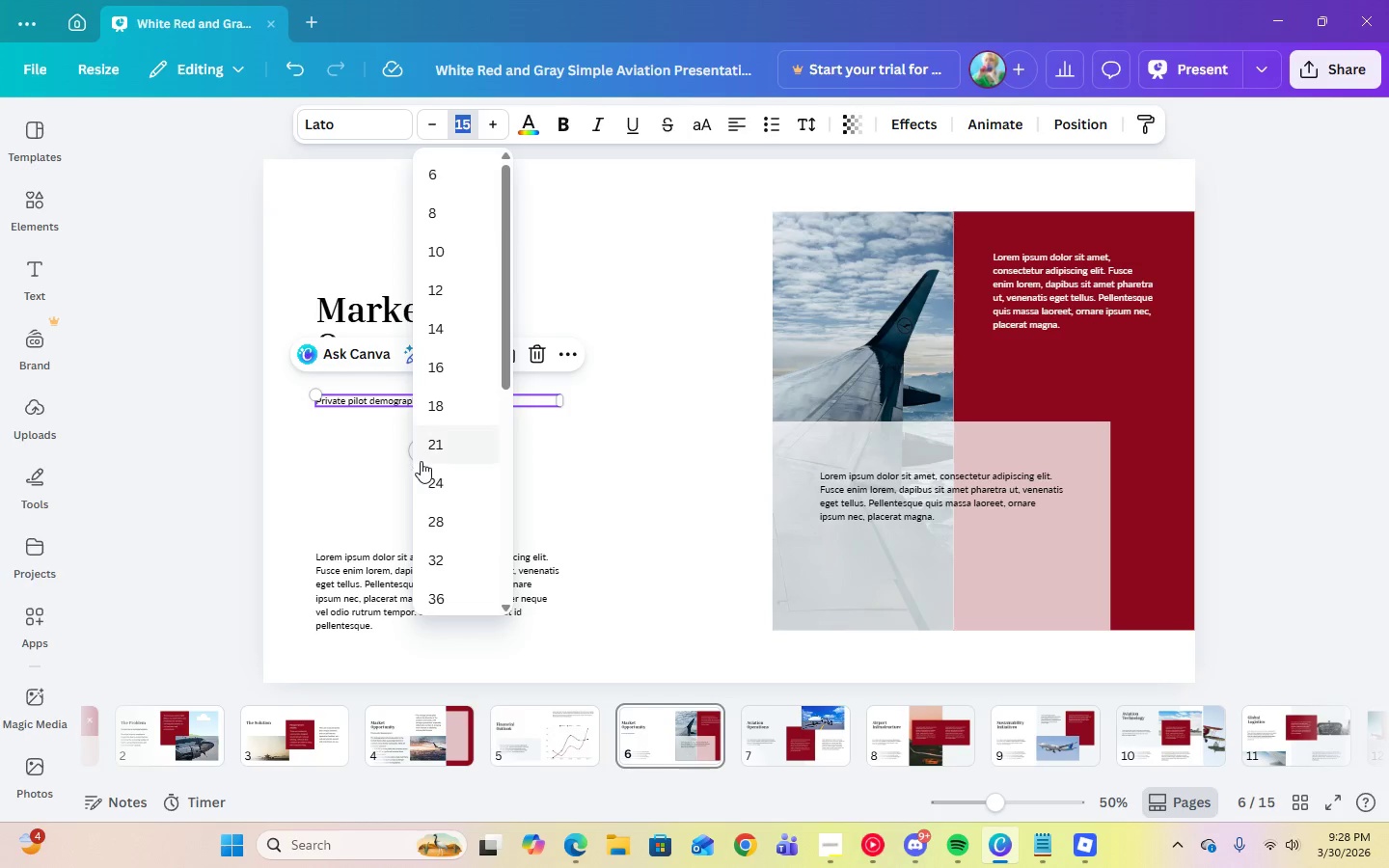 
left_click([428, 479])
 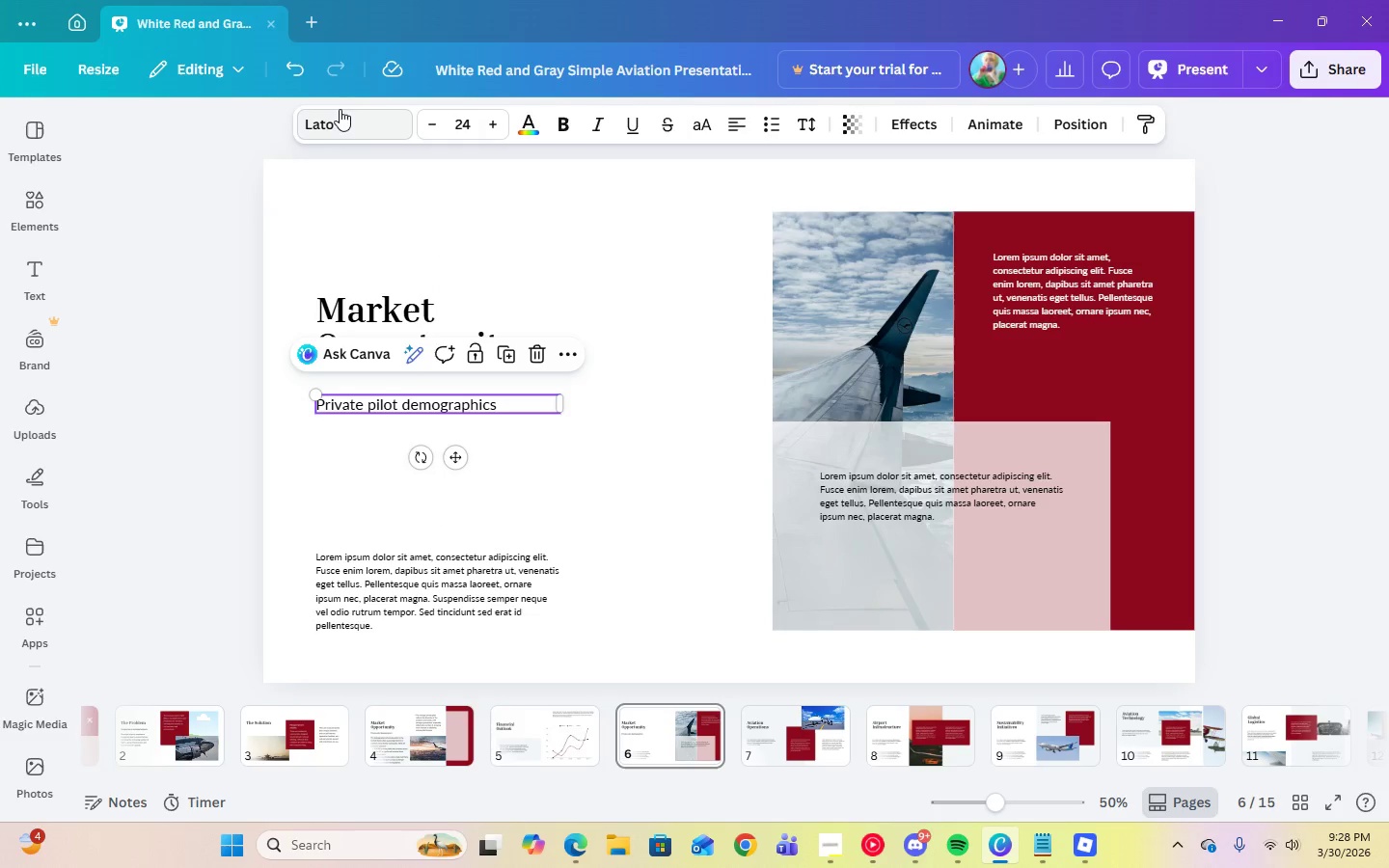 
left_click([346, 124])
 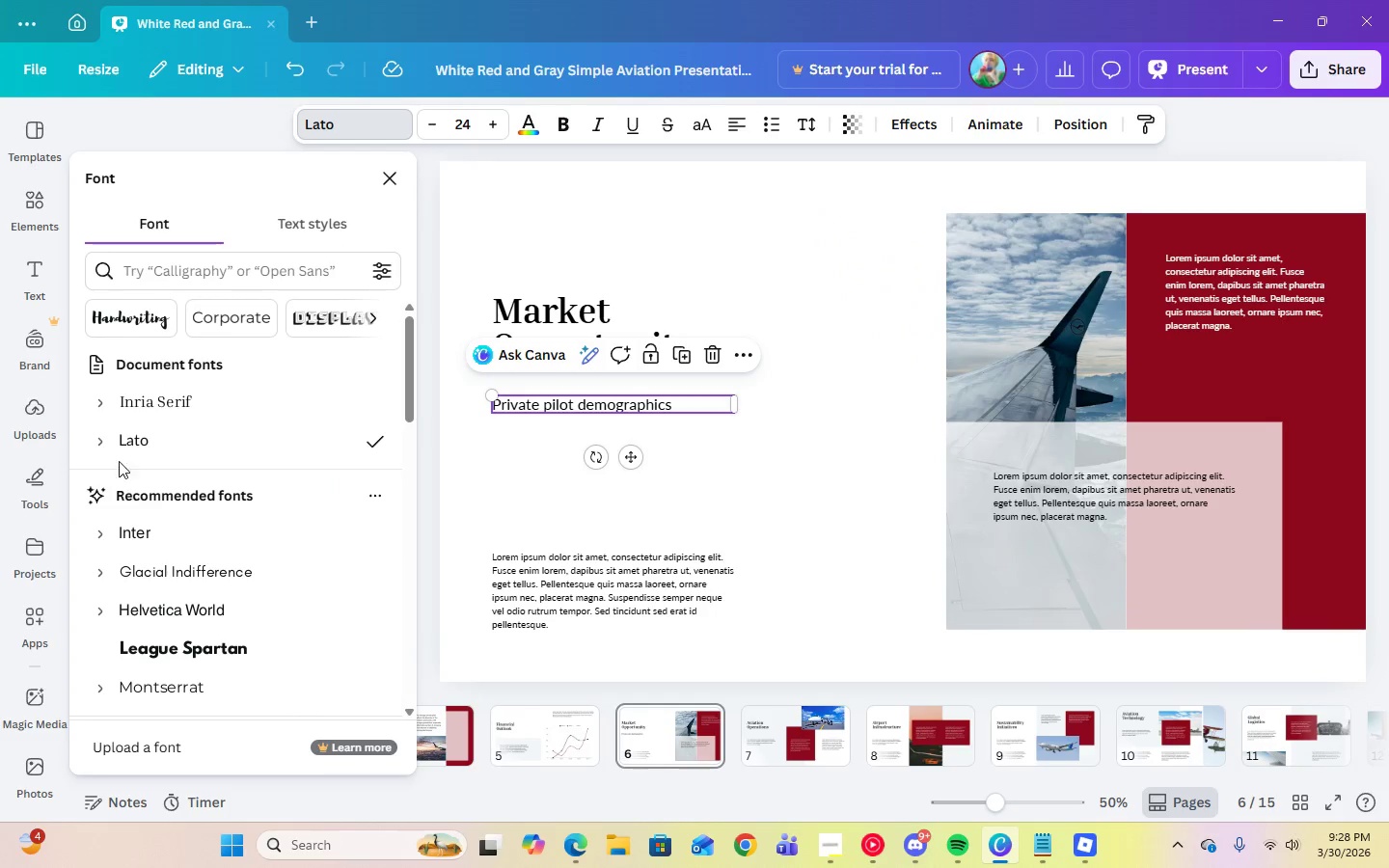 
left_click([102, 446])
 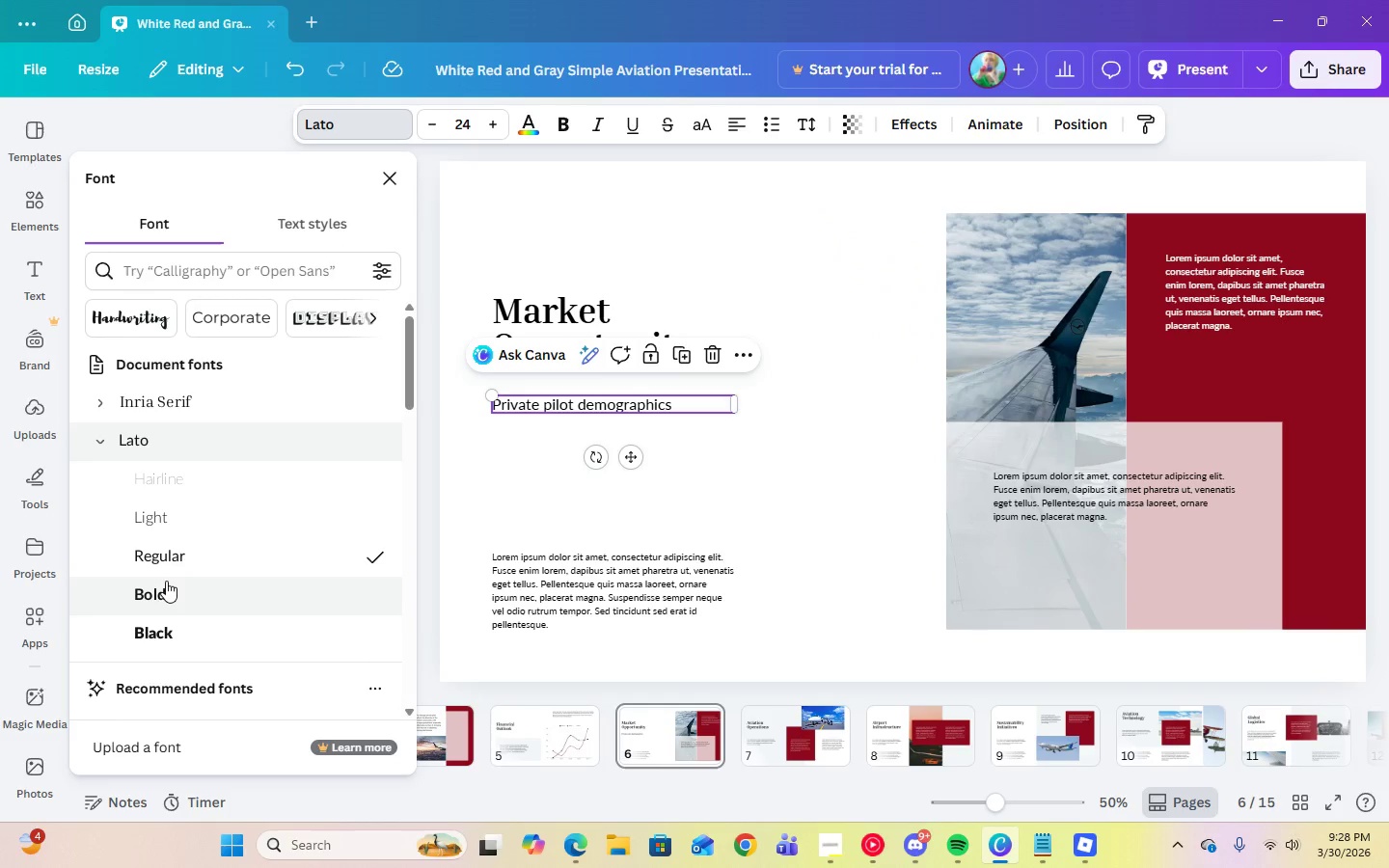 
left_click([165, 587])
 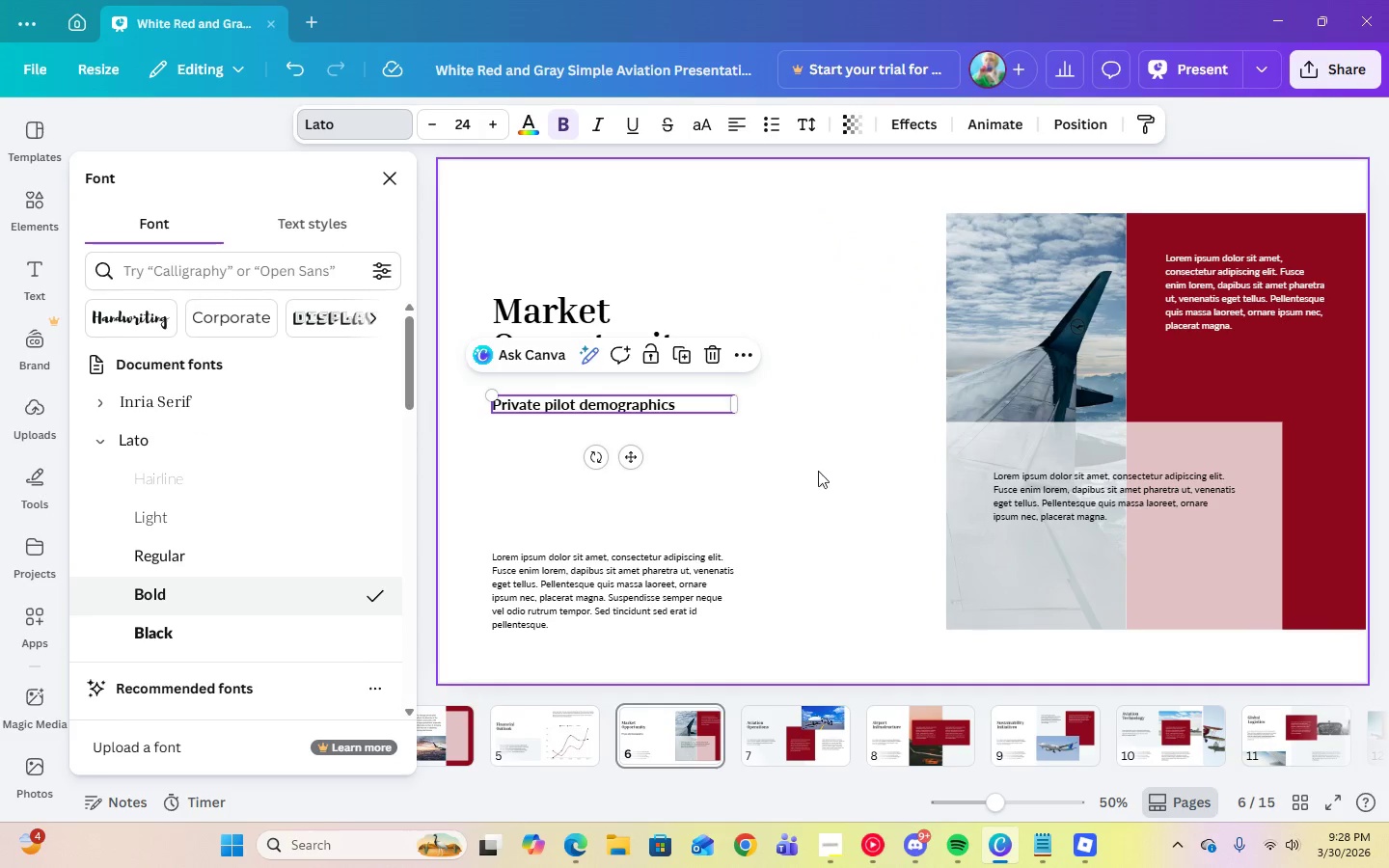 
left_click([820, 471])
 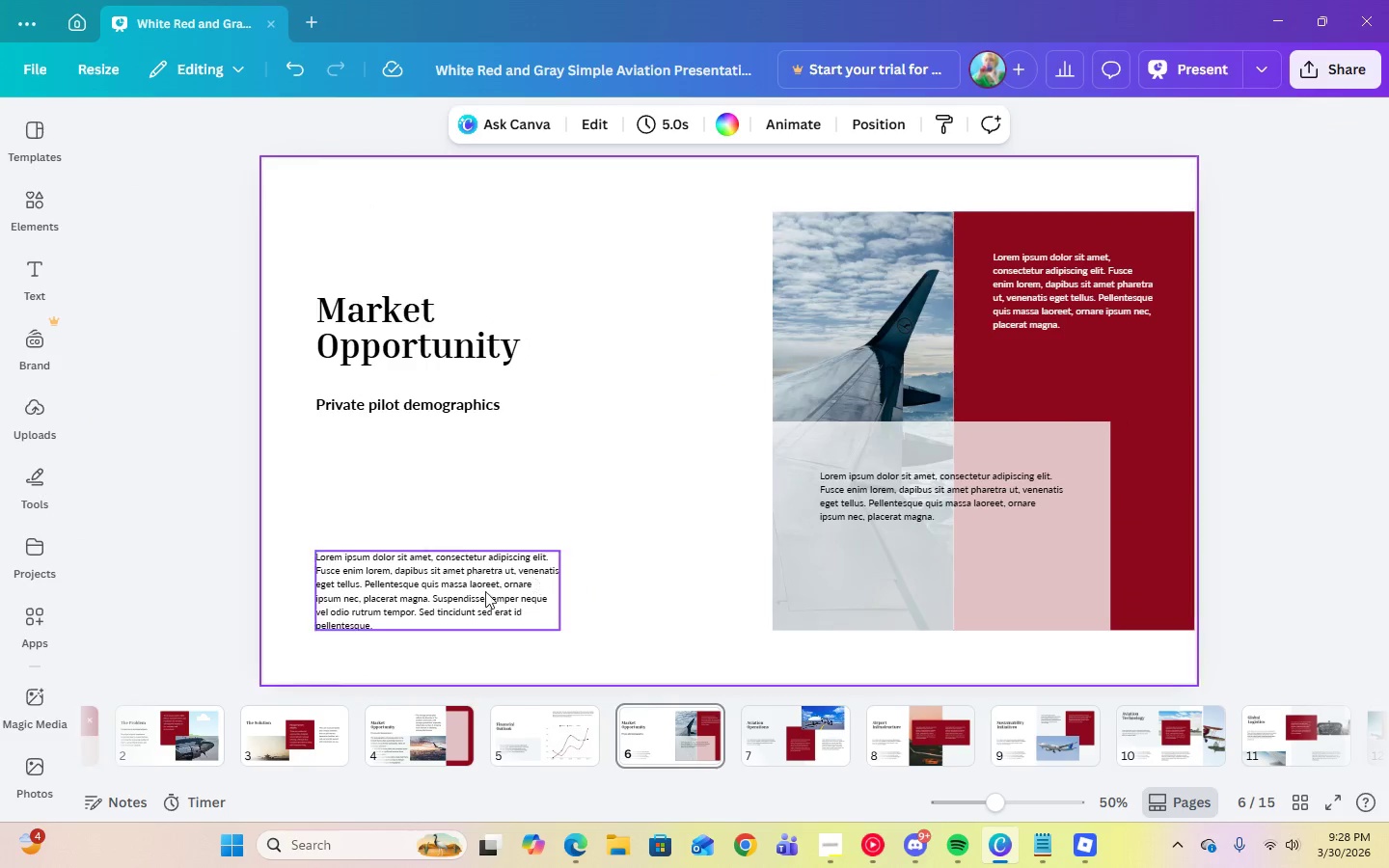 
left_click([464, 596])
 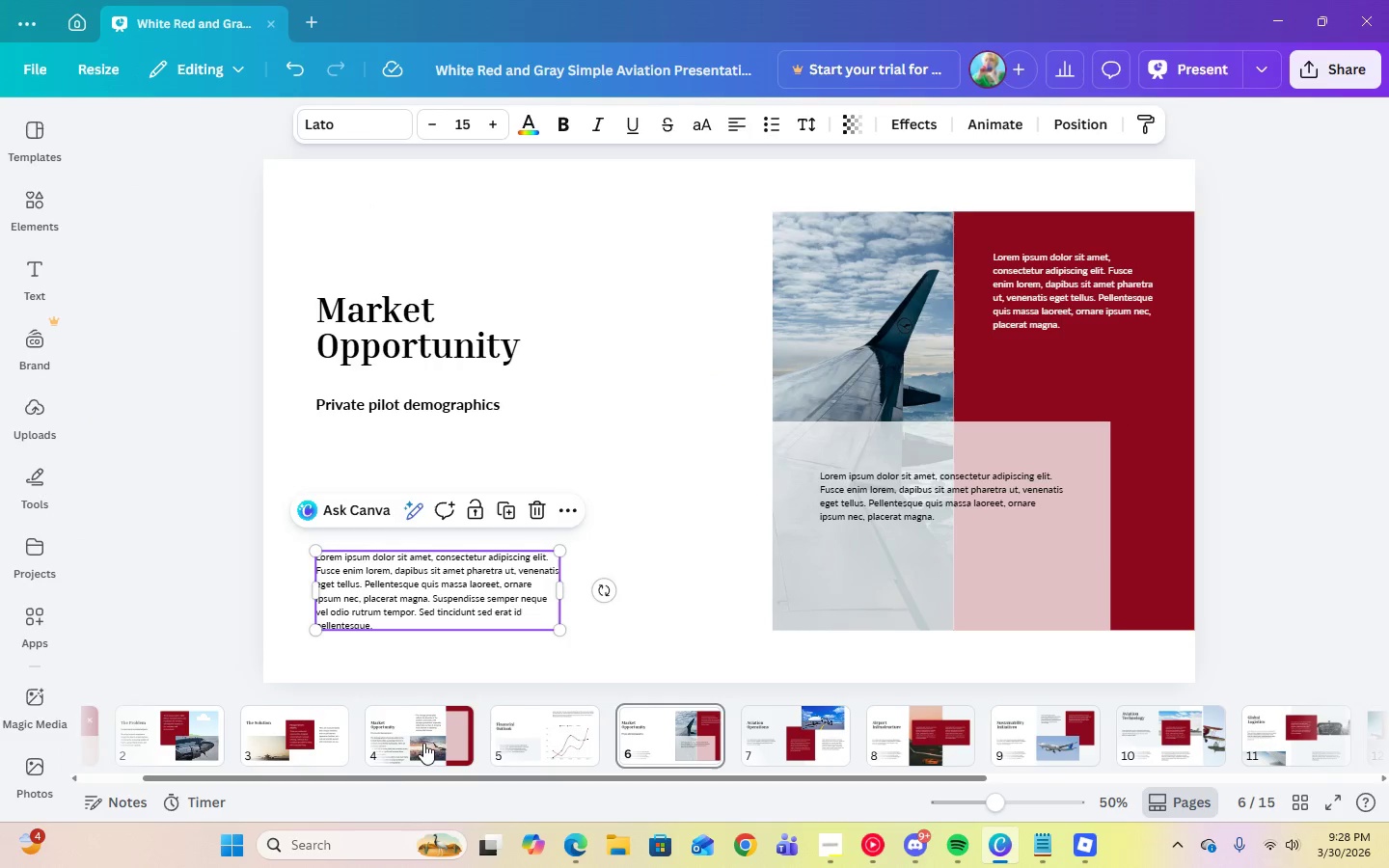 
left_click([403, 747])
 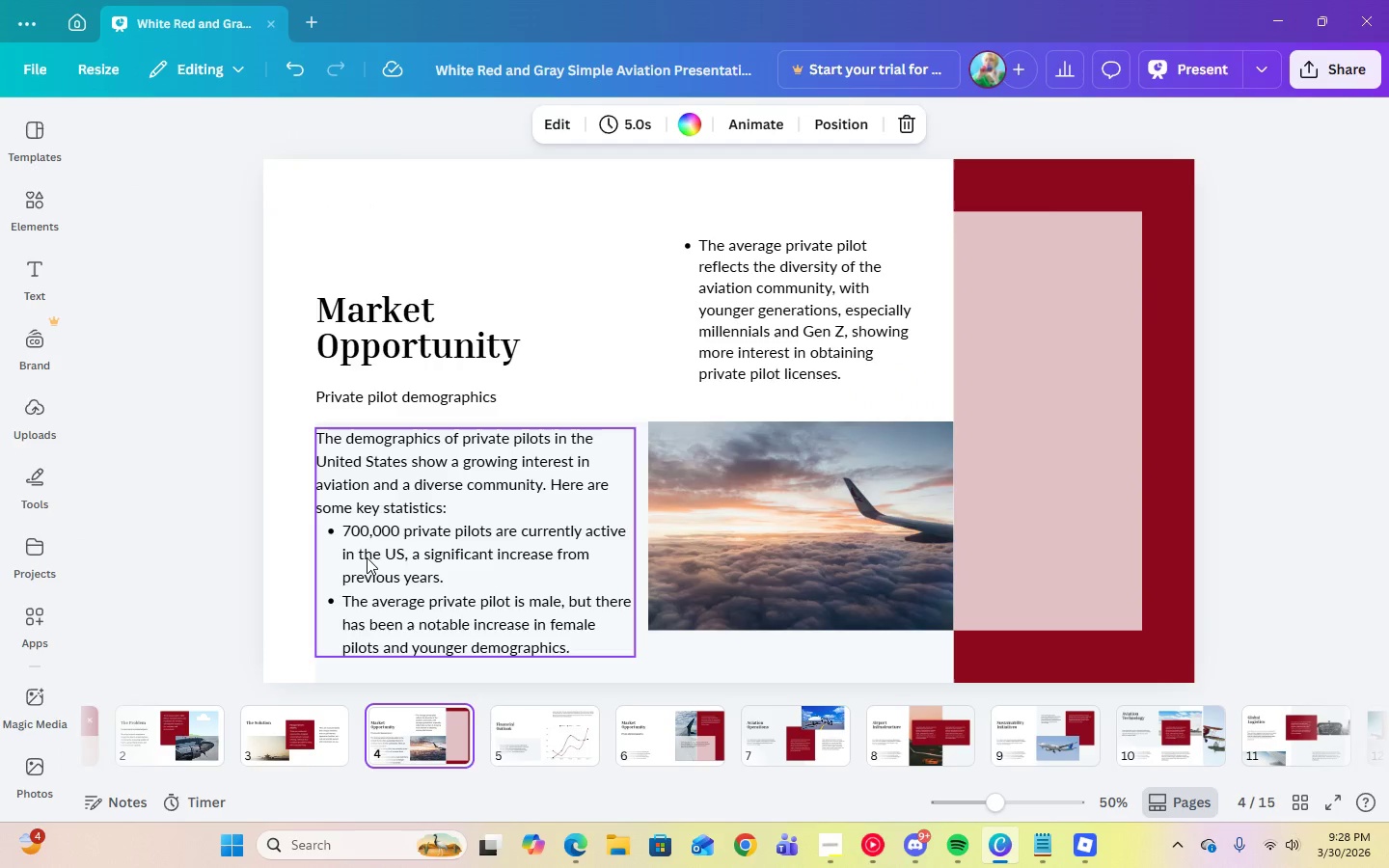 
left_click([352, 512])
 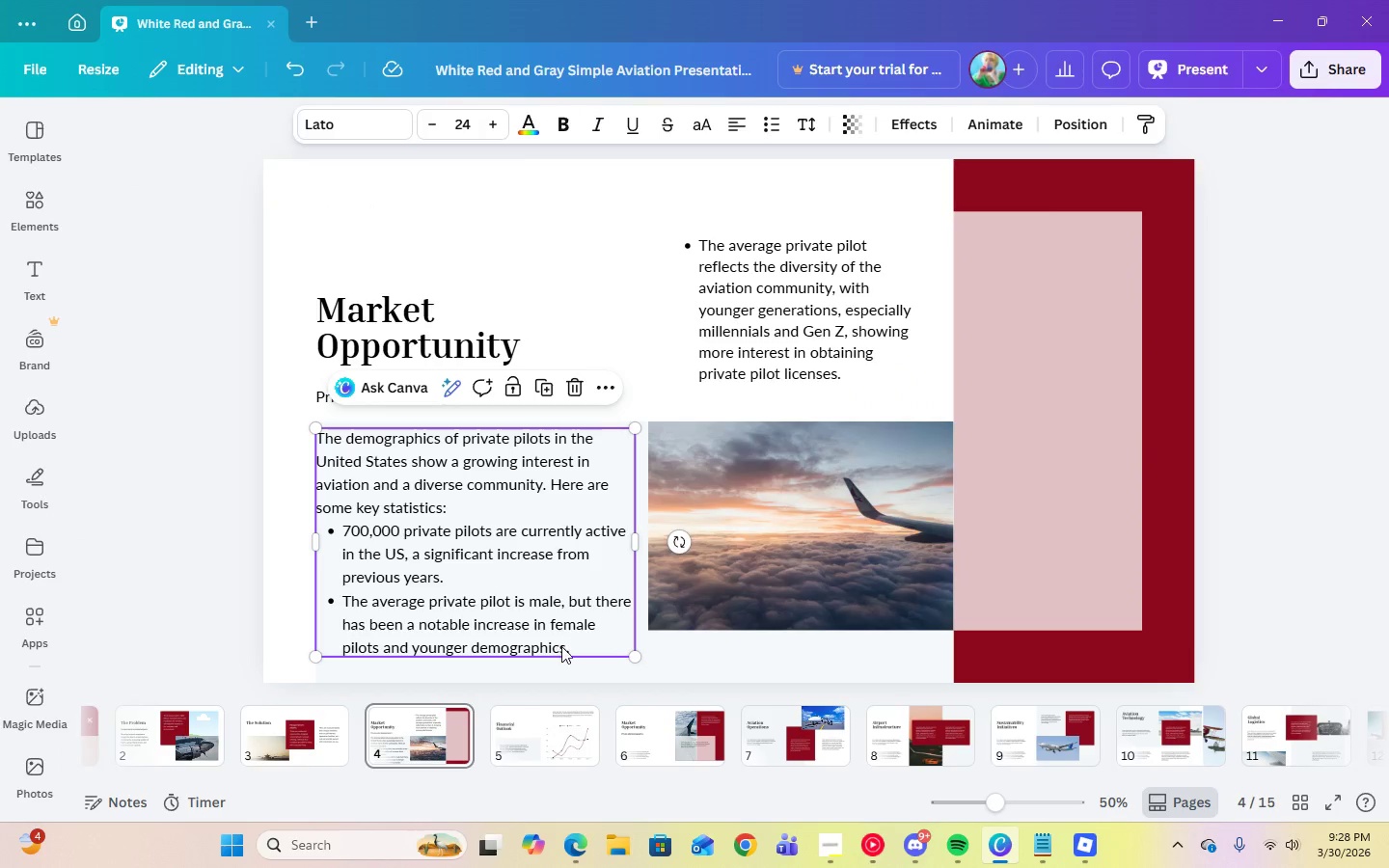 
left_click([569, 647])
 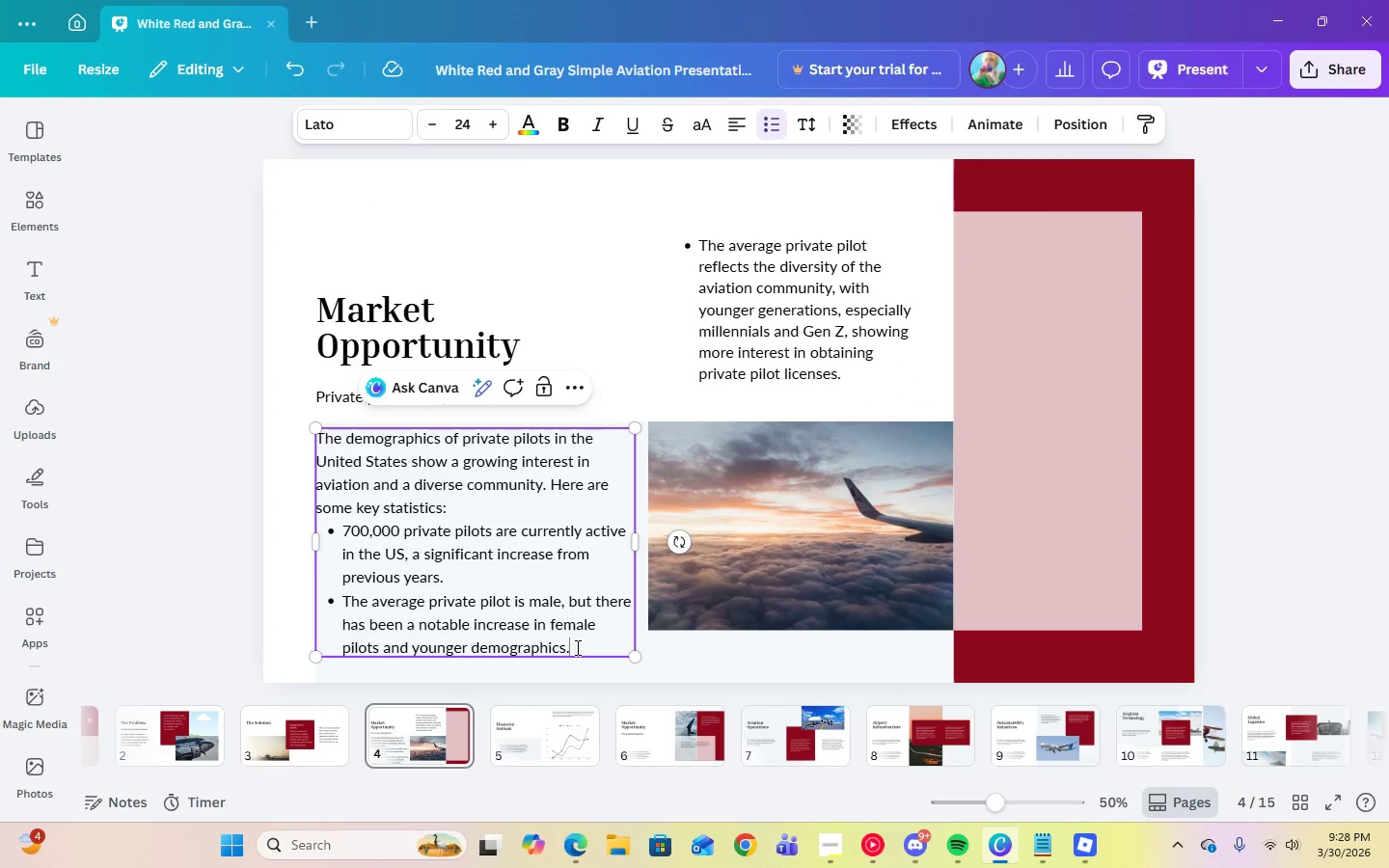 
left_click_drag(start_coordinate=[576, 647], to_coordinate=[315, 434])
 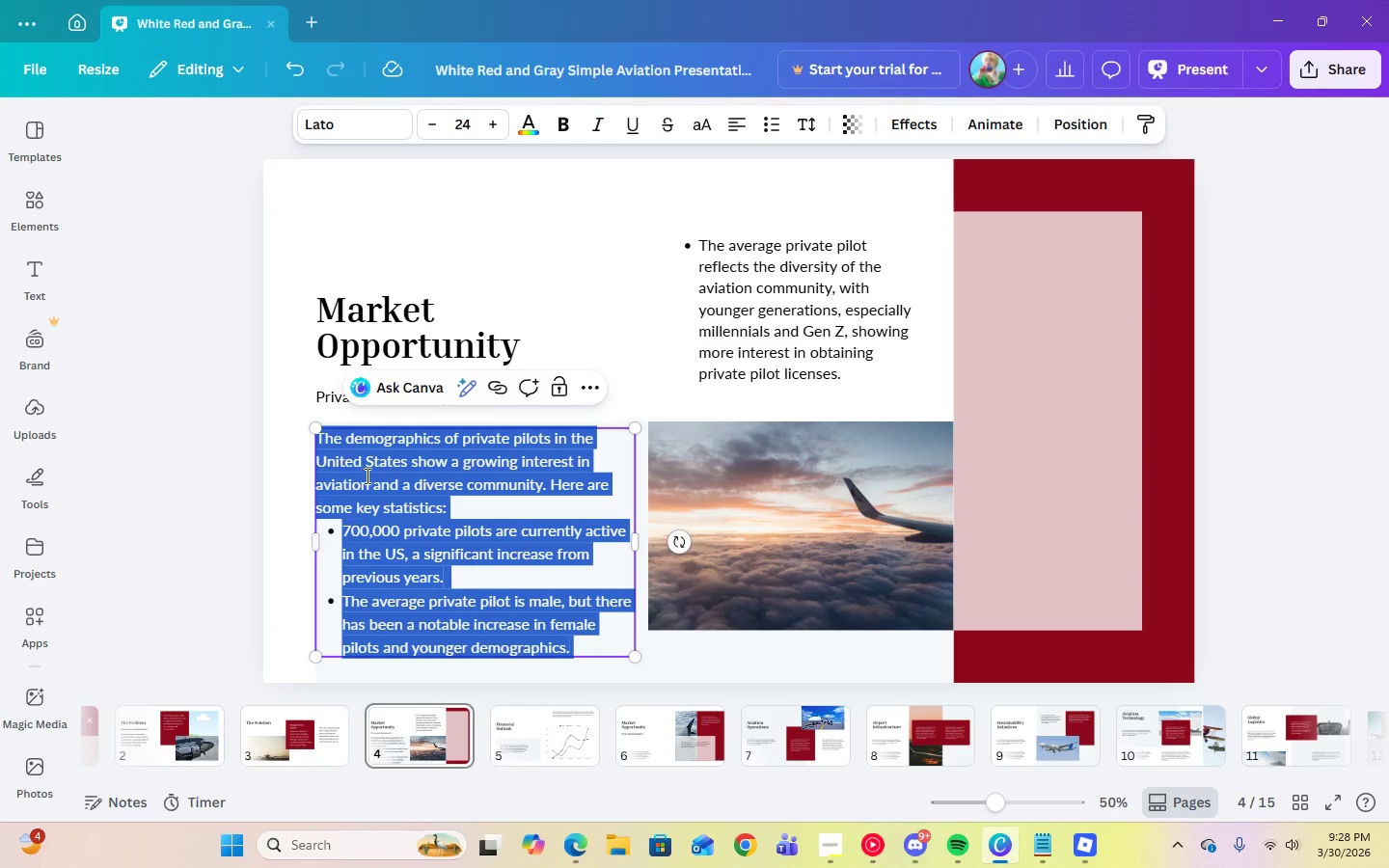 
right_click([366, 475])
 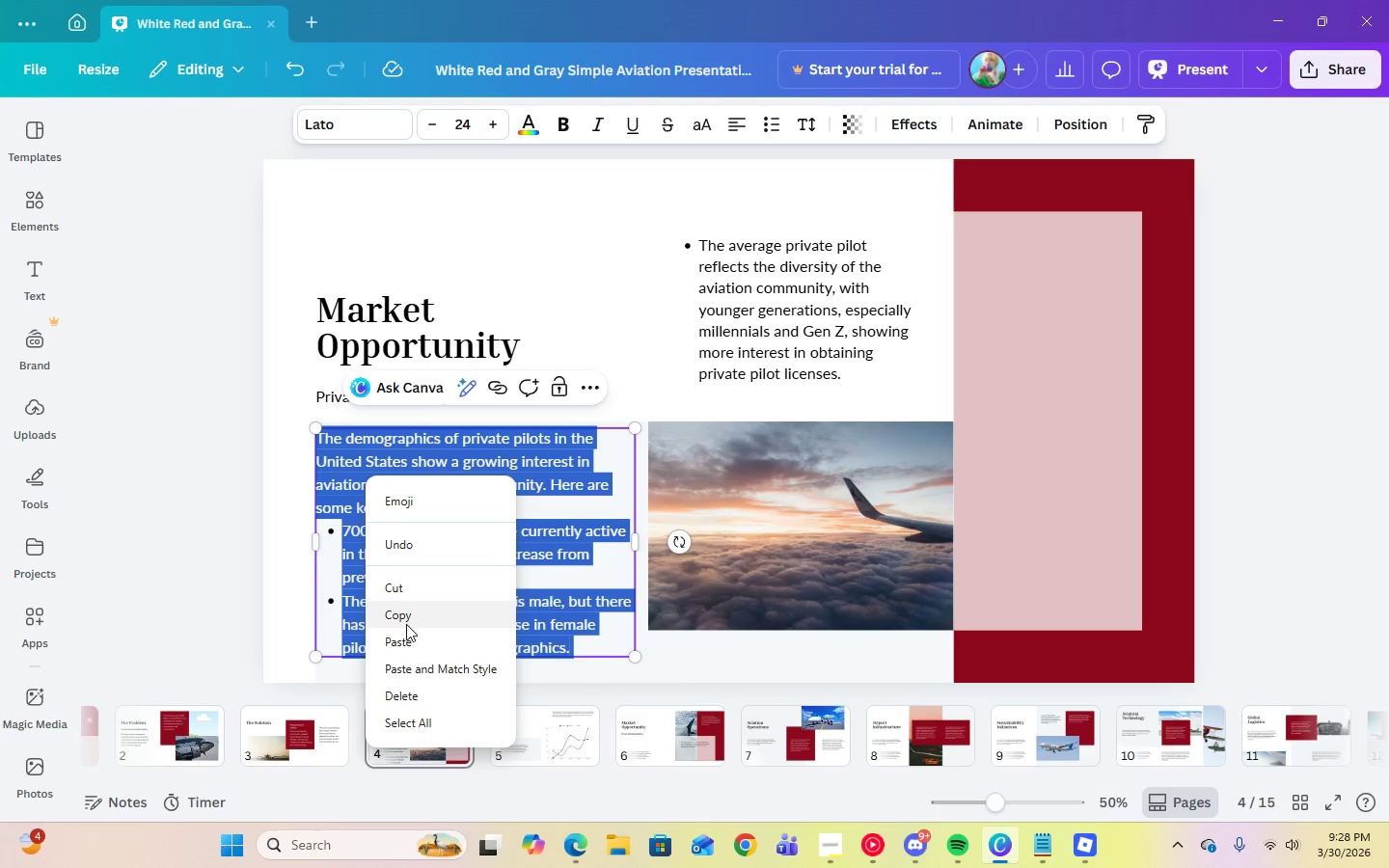 
left_click([401, 615])
 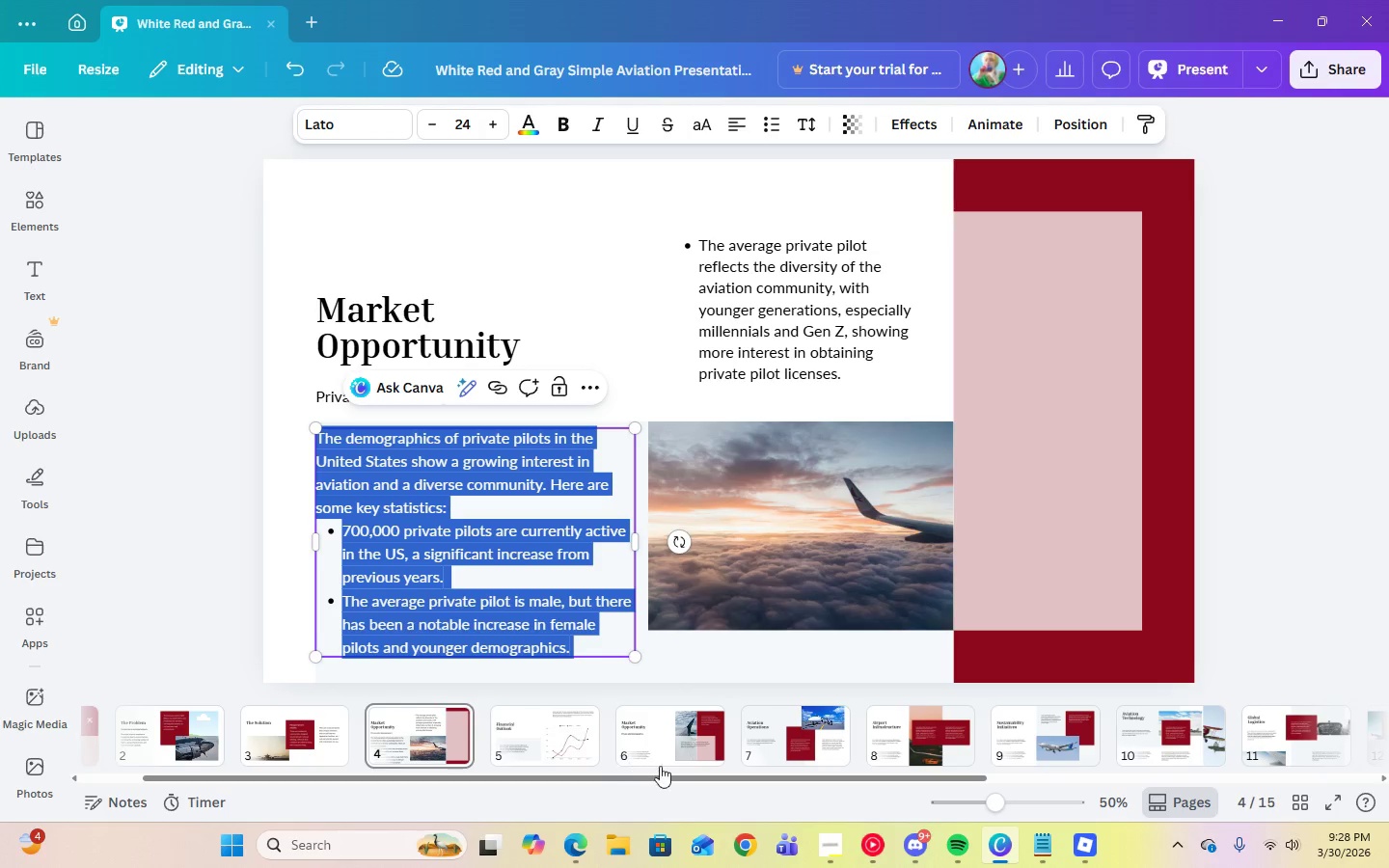 
left_click([685, 752])
 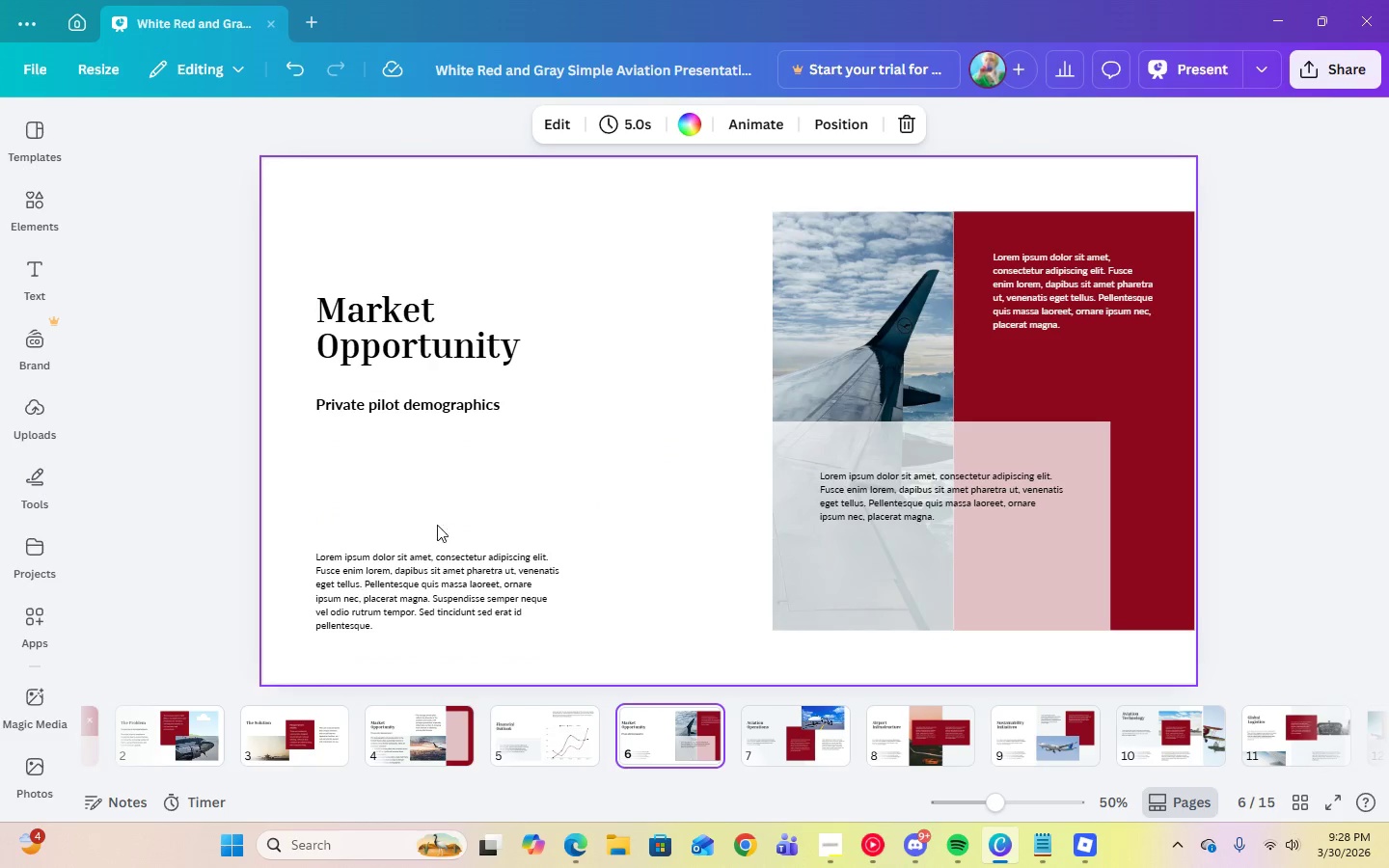 
left_click([426, 575])
 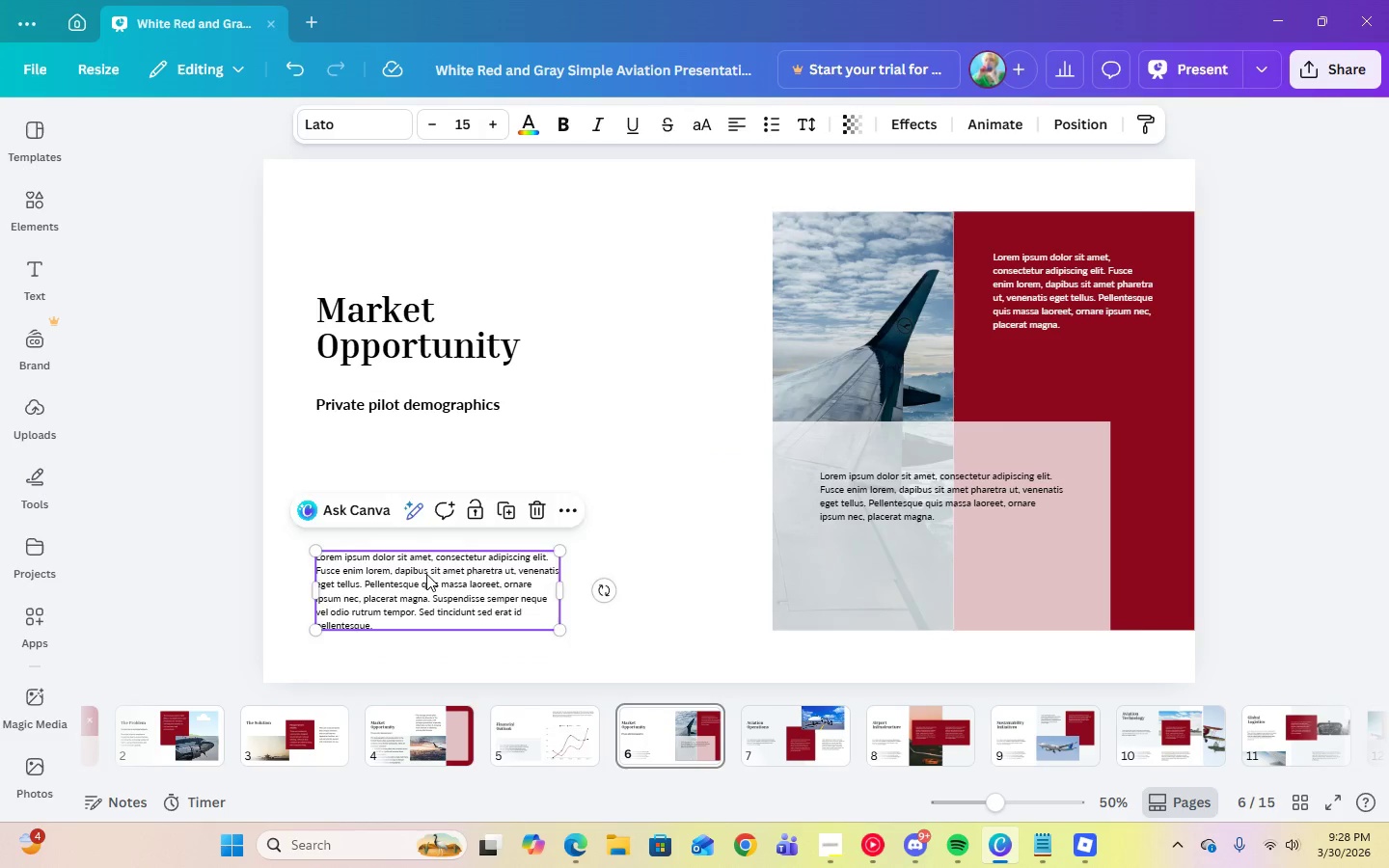 
left_click_drag(start_coordinate=[426, 575], to_coordinate=[428, 477])
 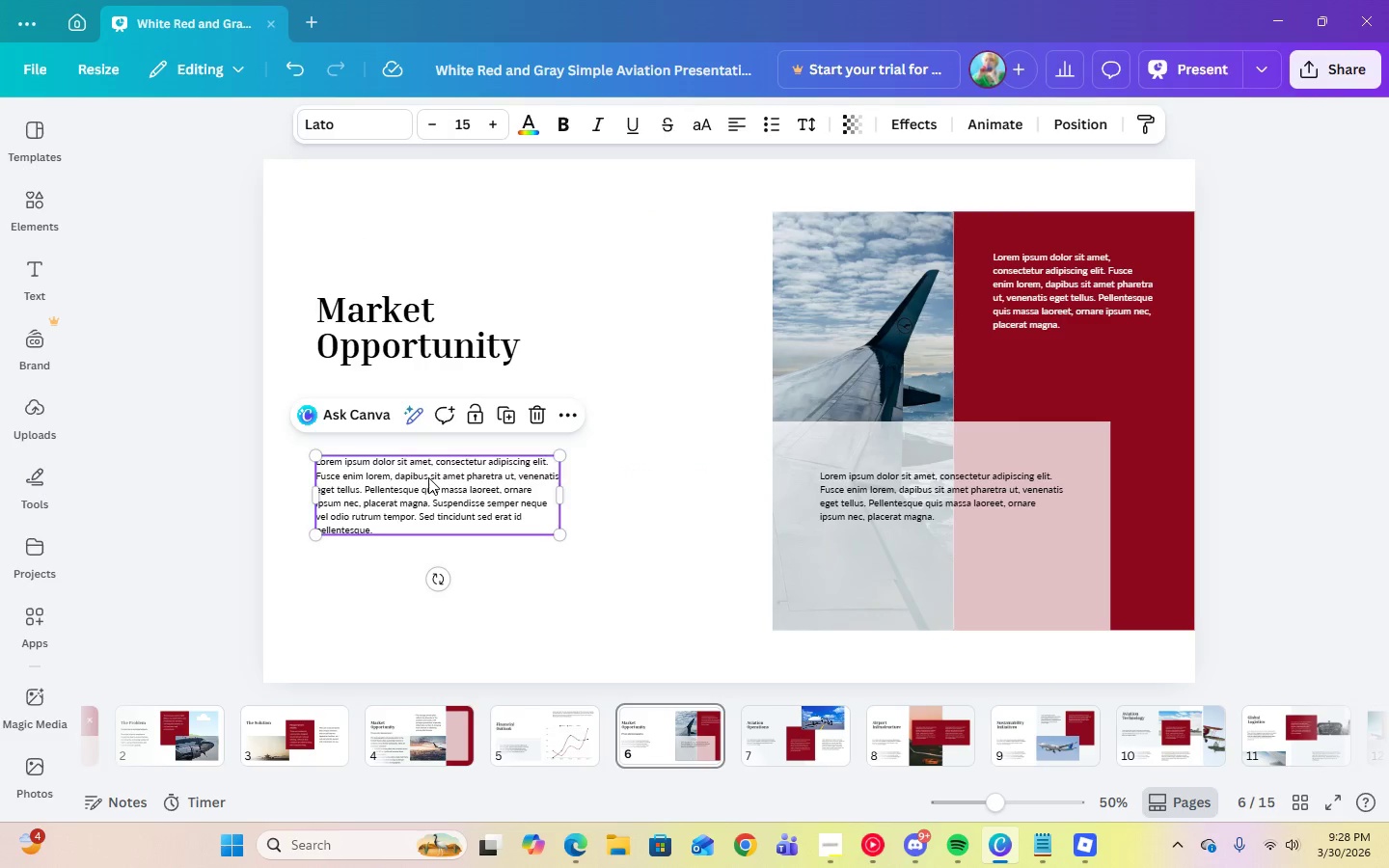 
left_click([428, 477])
 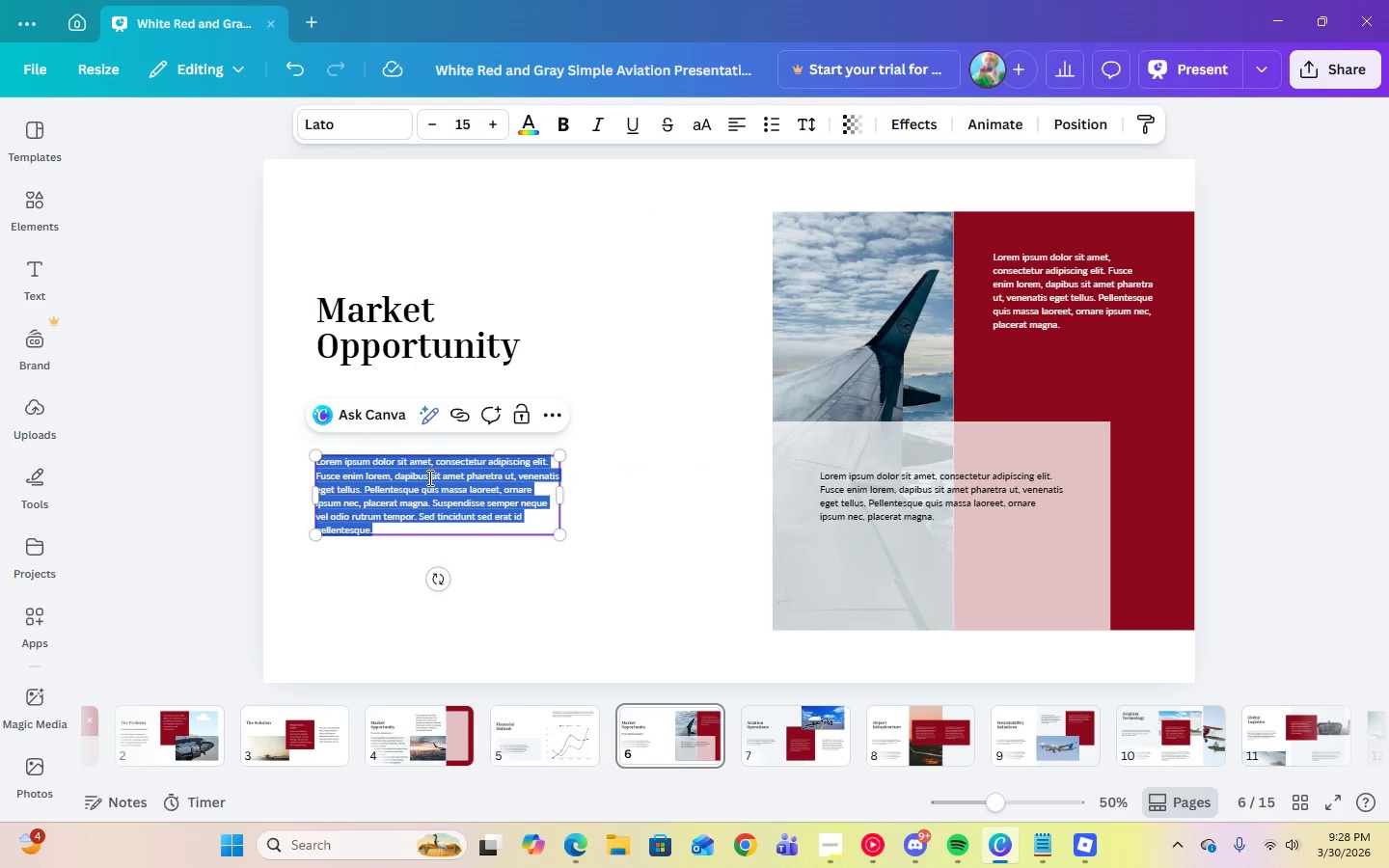 
right_click([428, 477])
 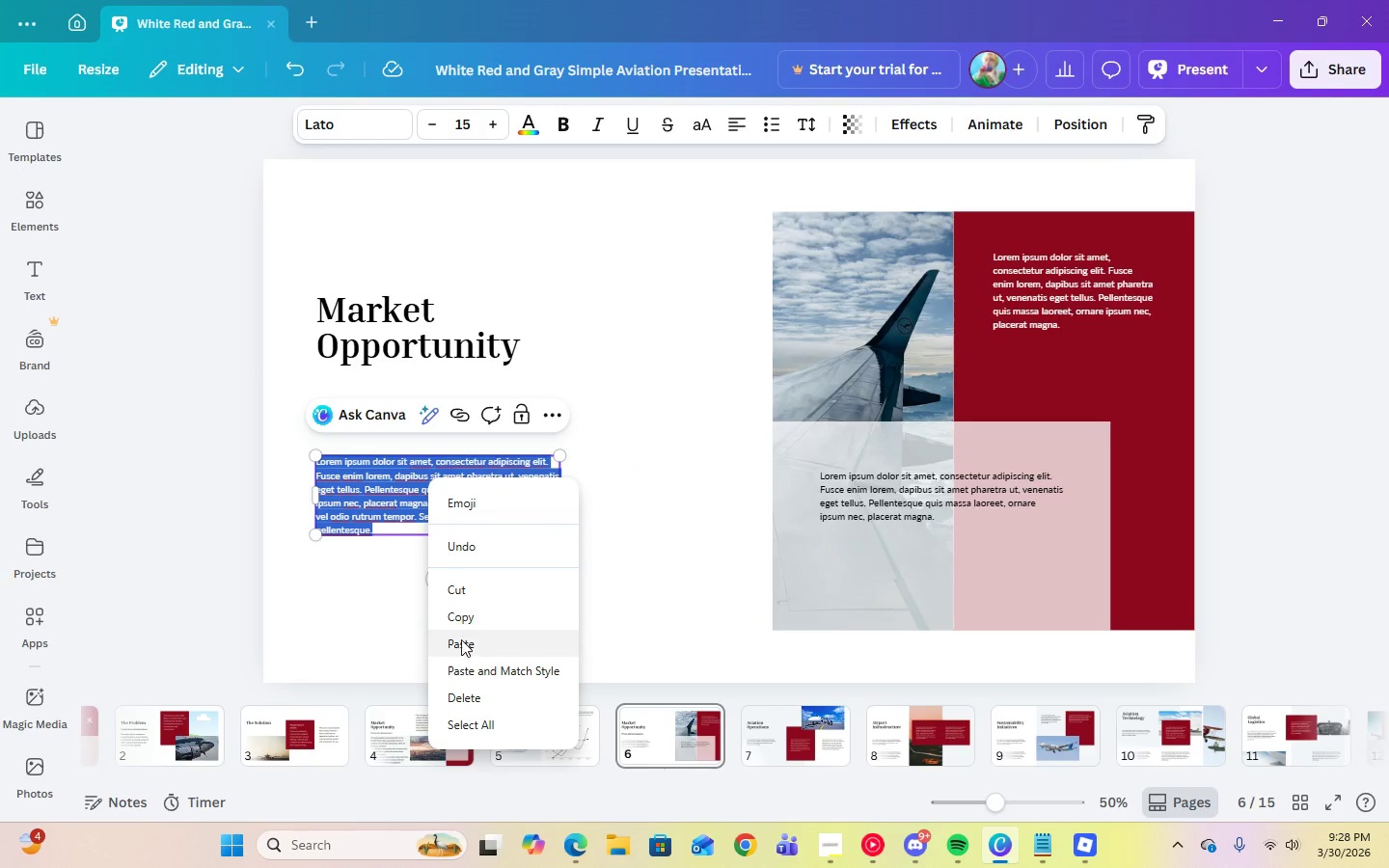 
left_click([461, 643])
 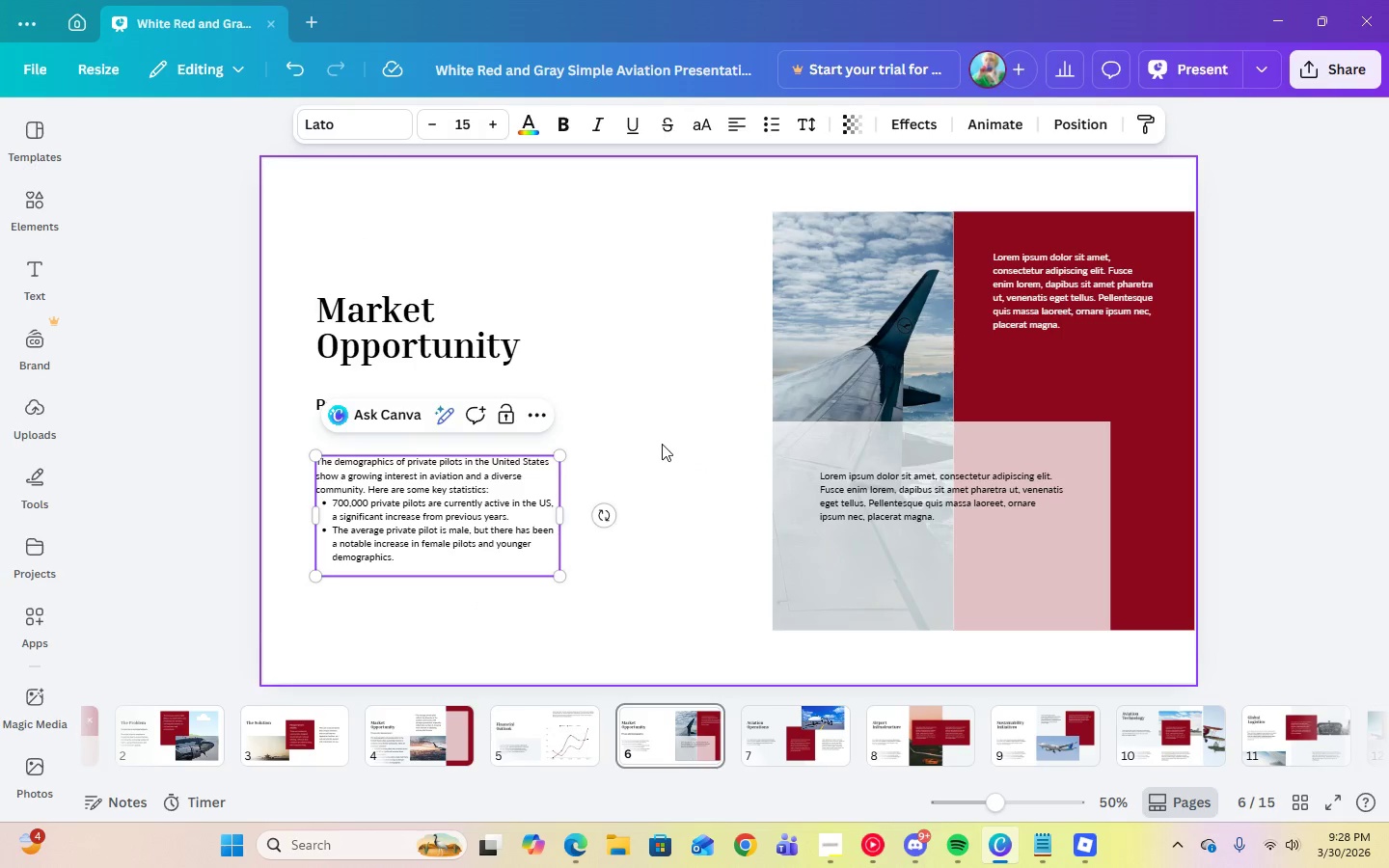 
double_click([453, 488])
 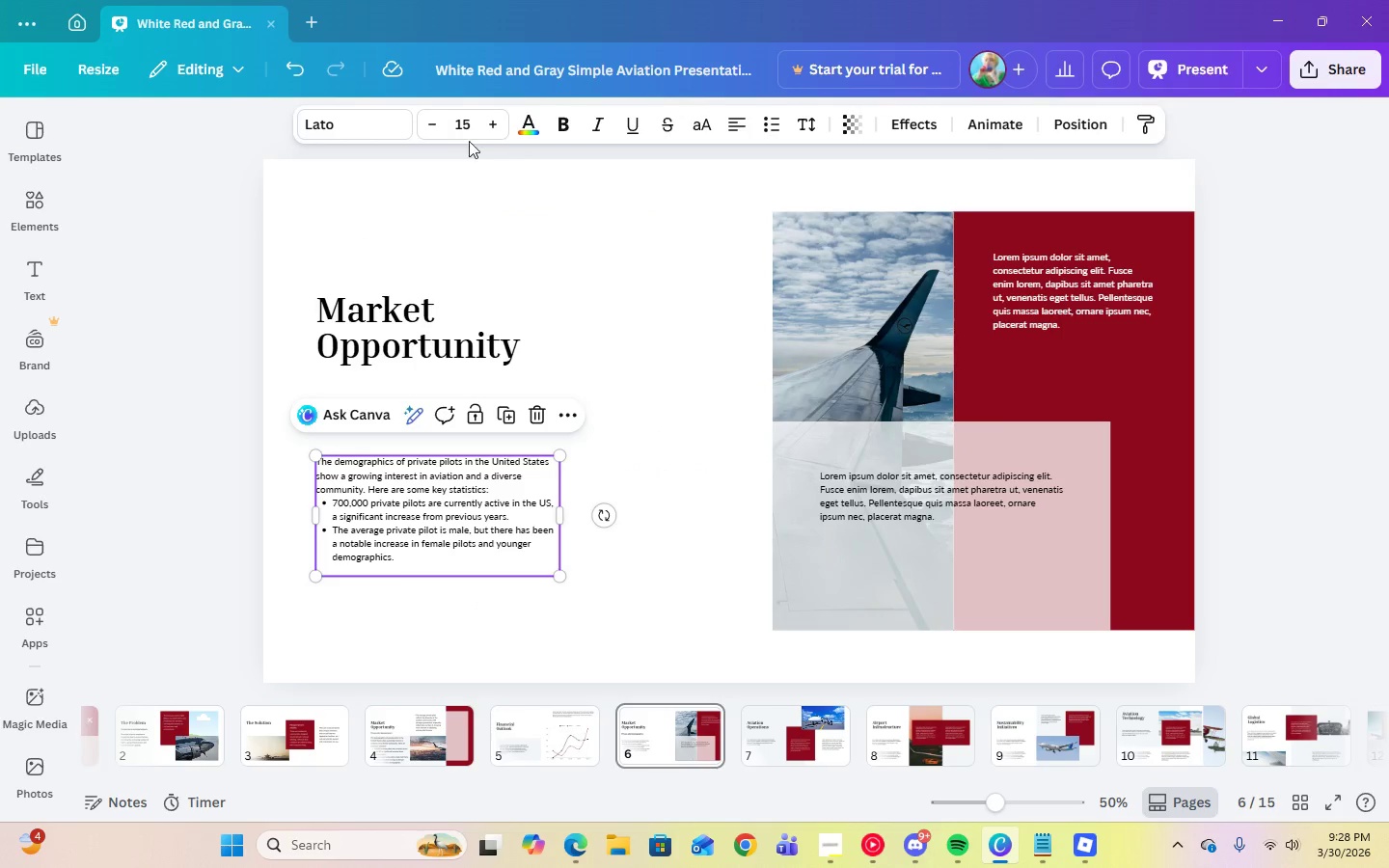 
left_click([460, 134])
 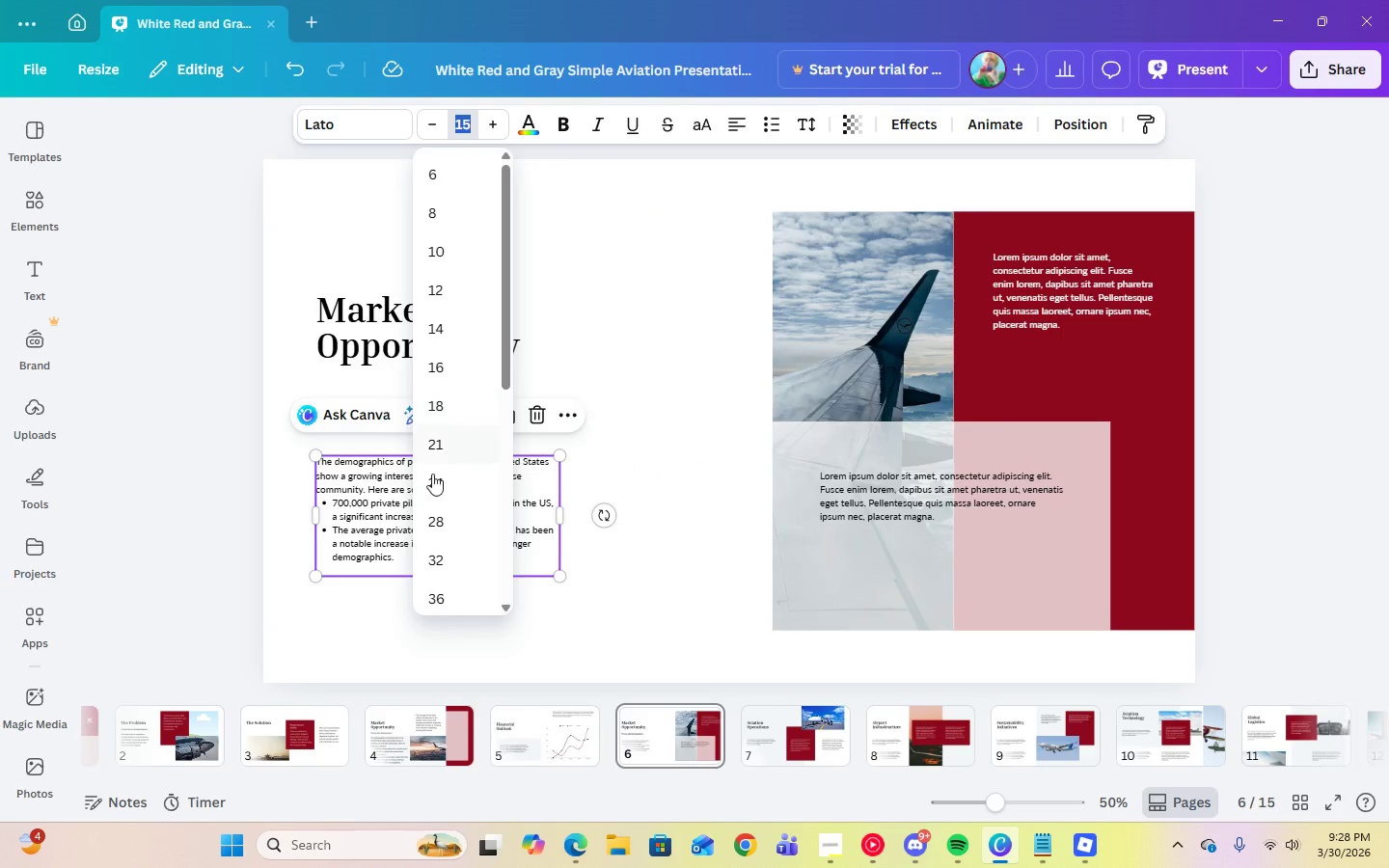 
left_click([427, 480])
 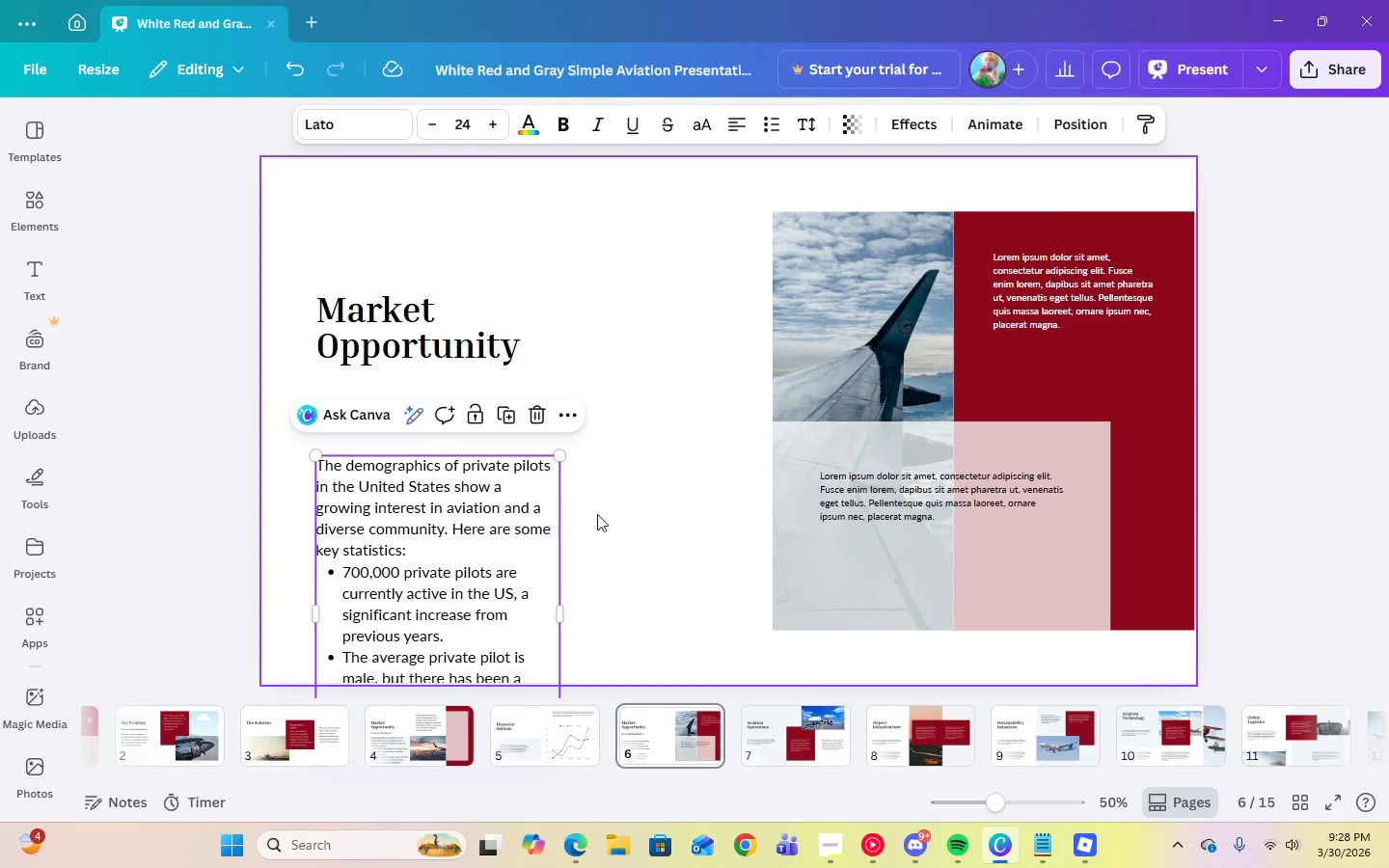 
left_click([597, 514])
 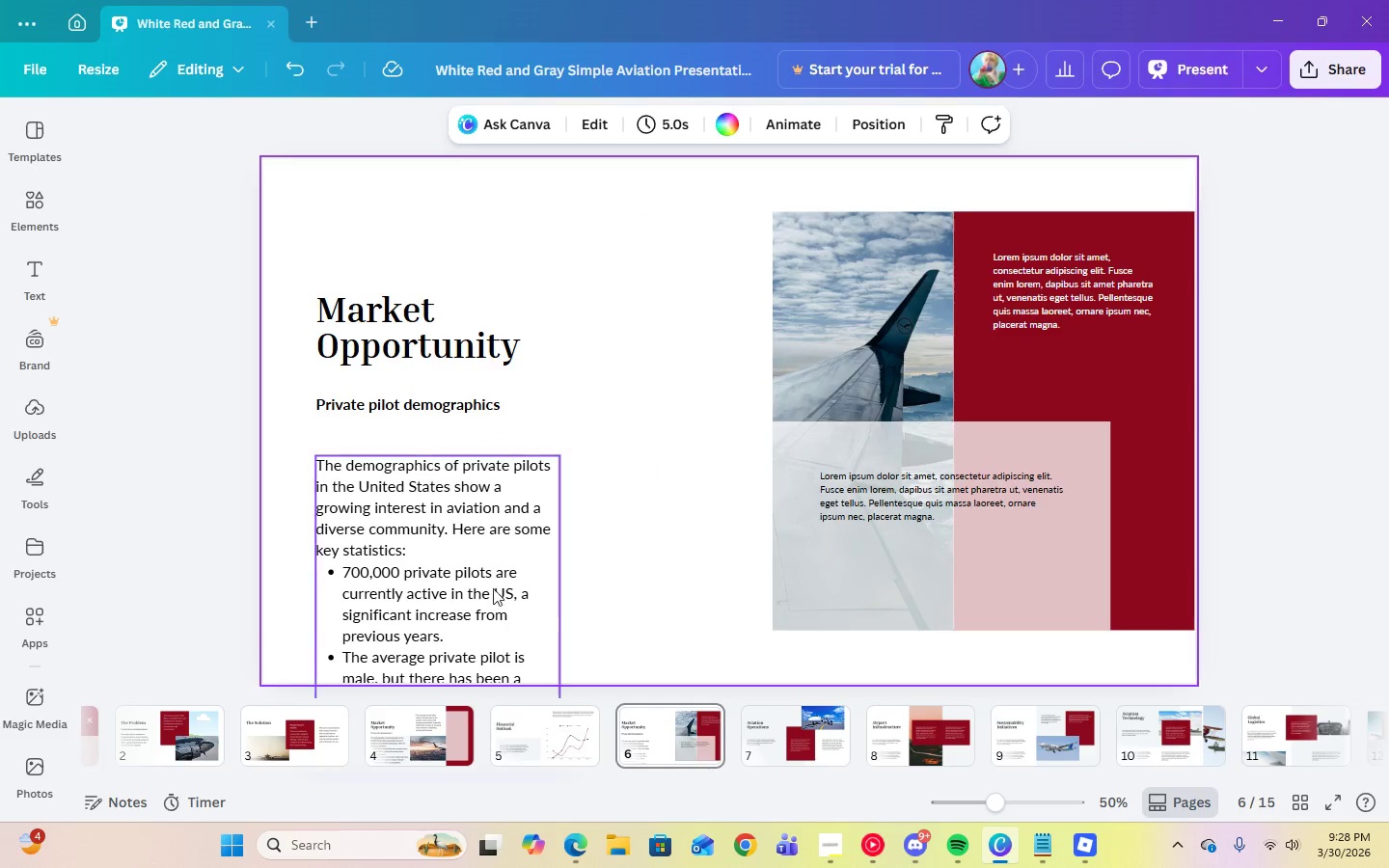 
left_click([484, 584])
 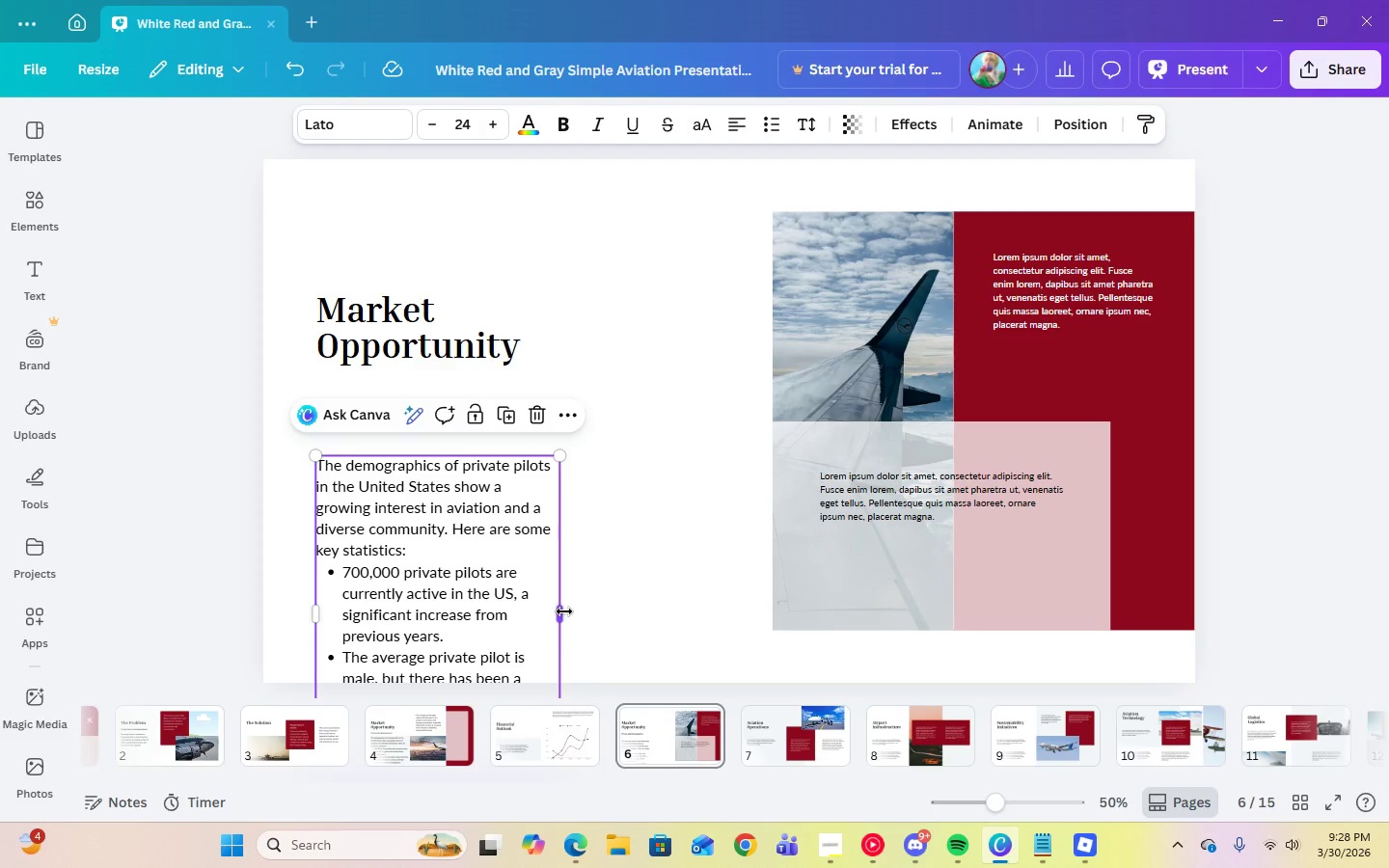 
left_click_drag(start_coordinate=[564, 611], to_coordinate=[631, 611])
 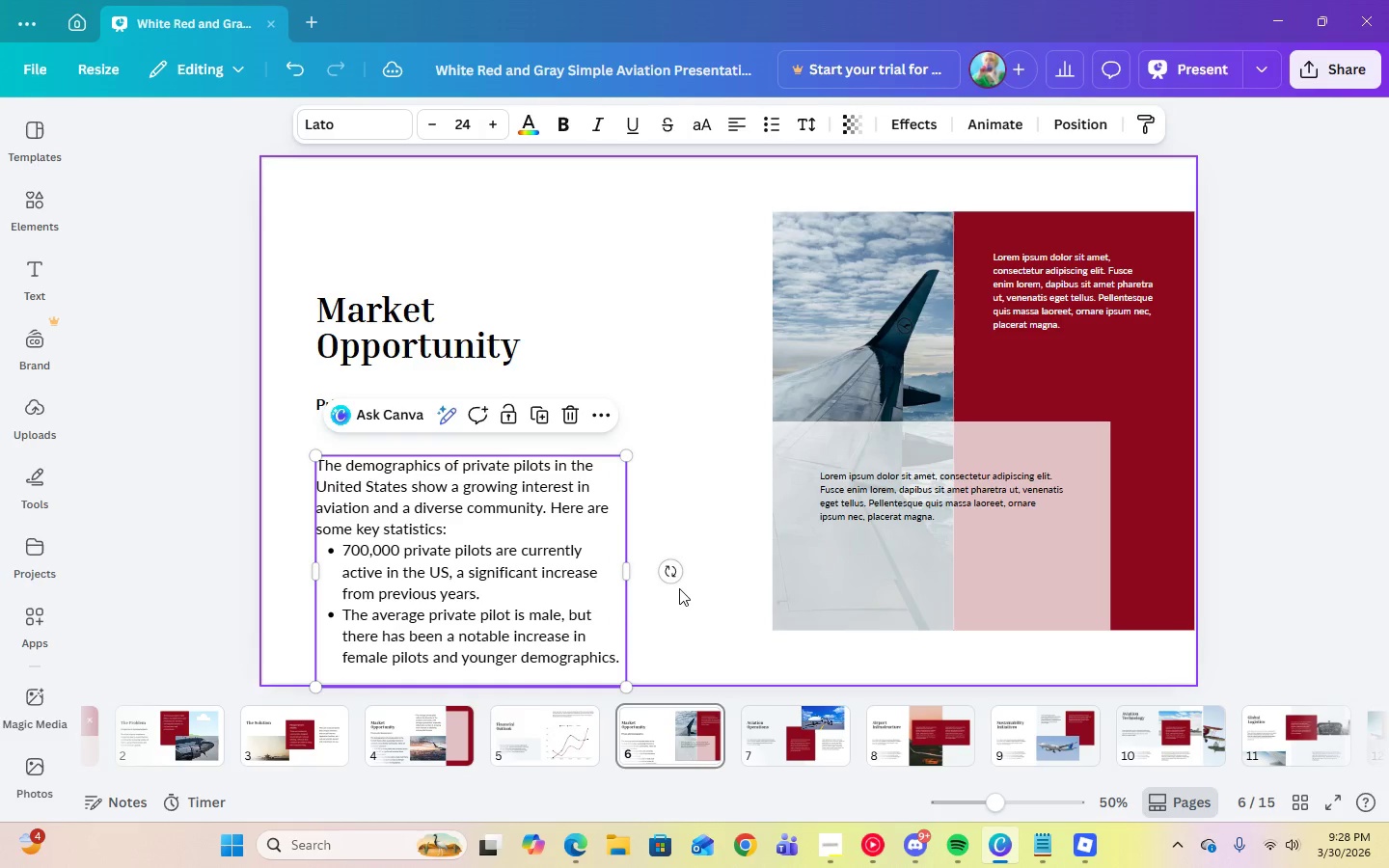 
left_click([679, 588])
 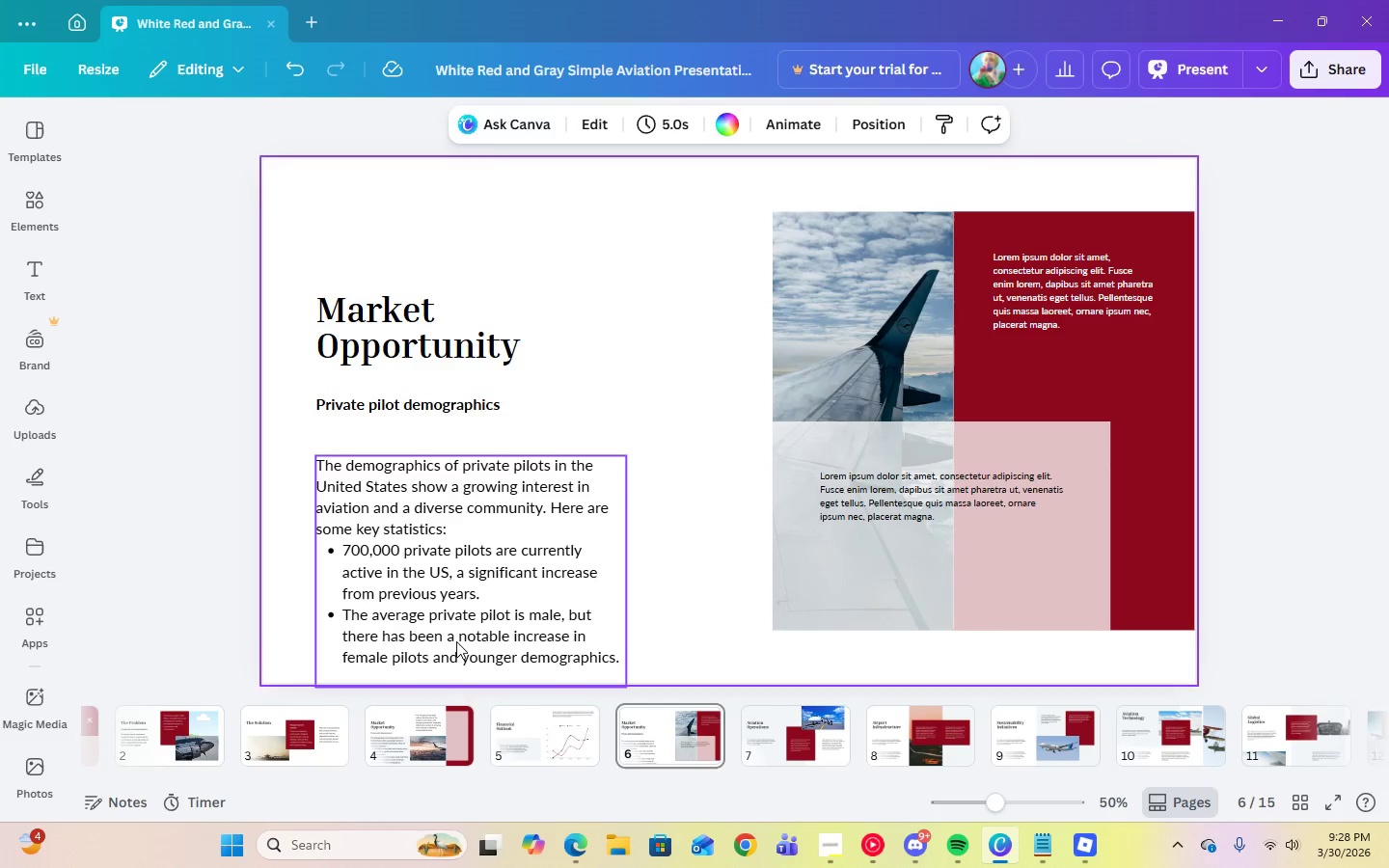 
left_click([453, 635])
 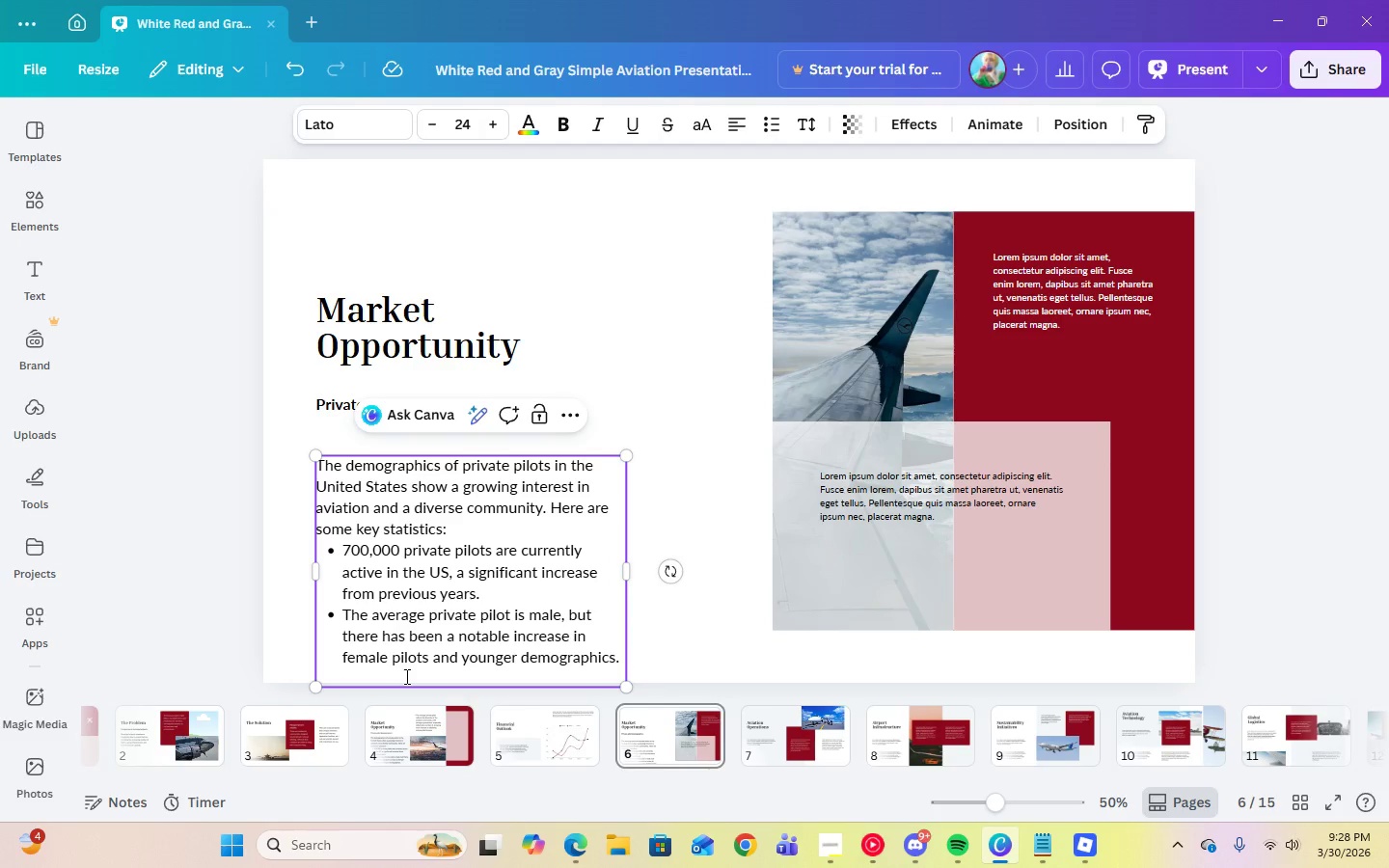 
key(Backspace)
 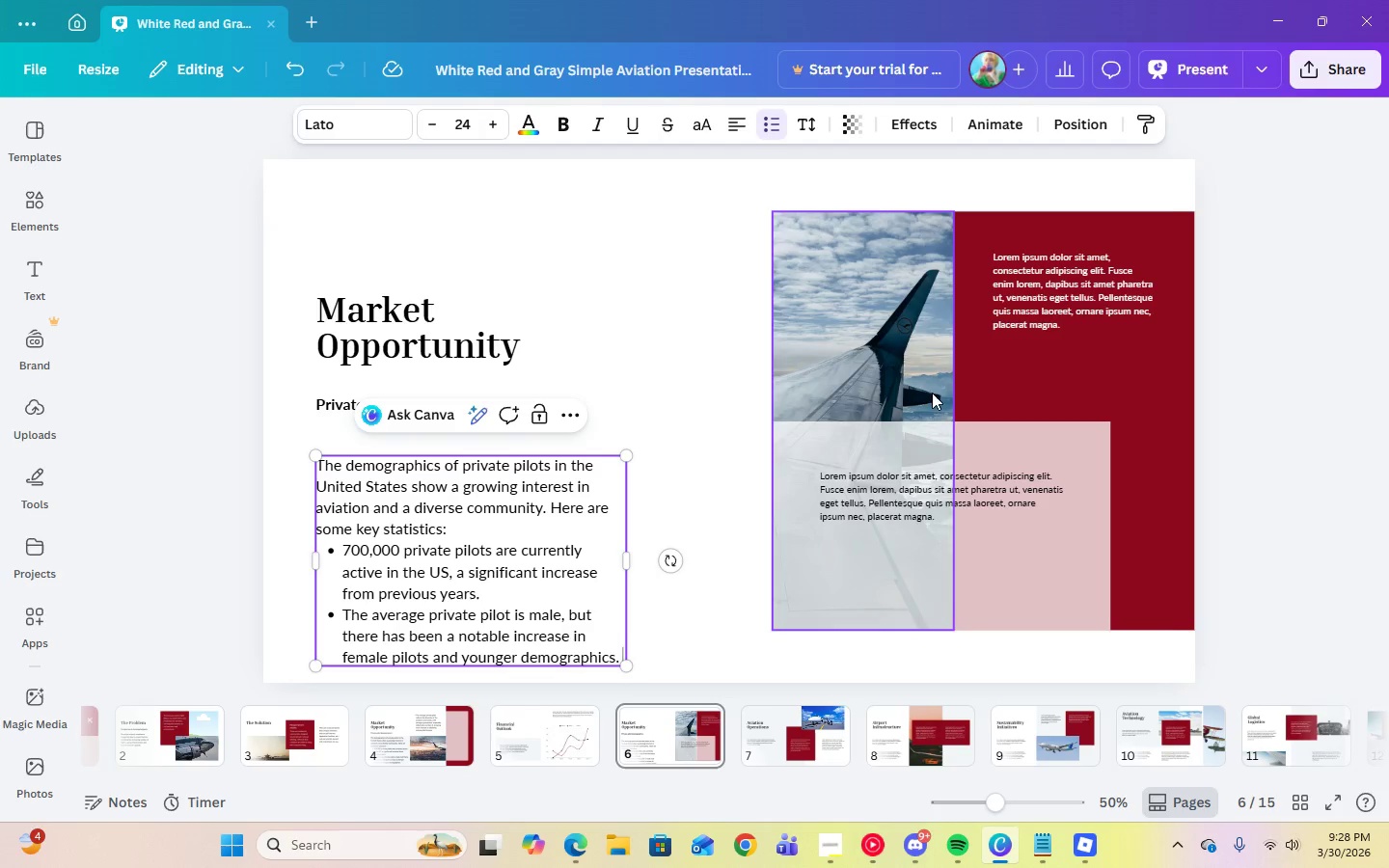 
left_click([1276, 425])
 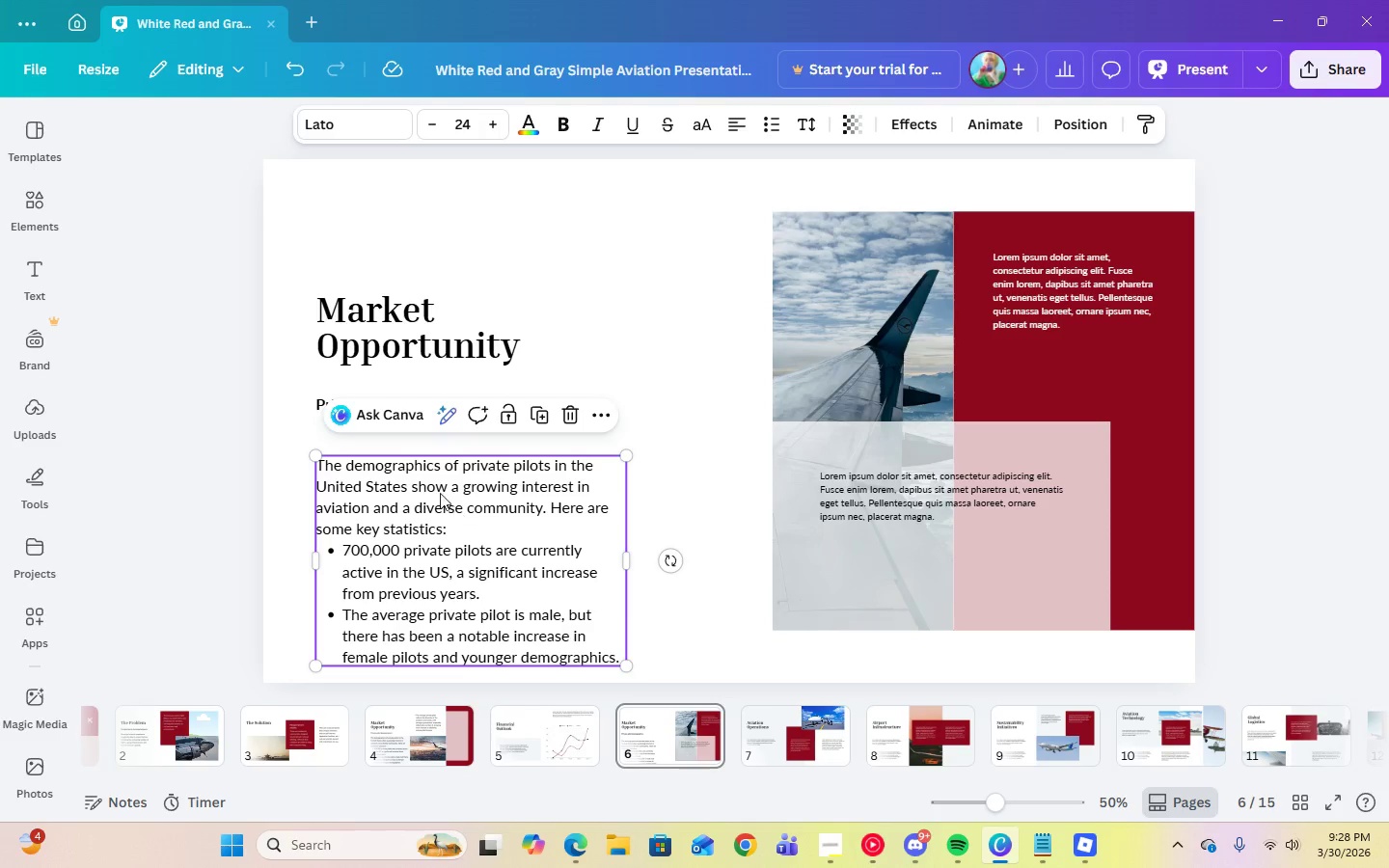 
left_click_drag(start_coordinate=[428, 477], to_coordinate=[424, 455])
 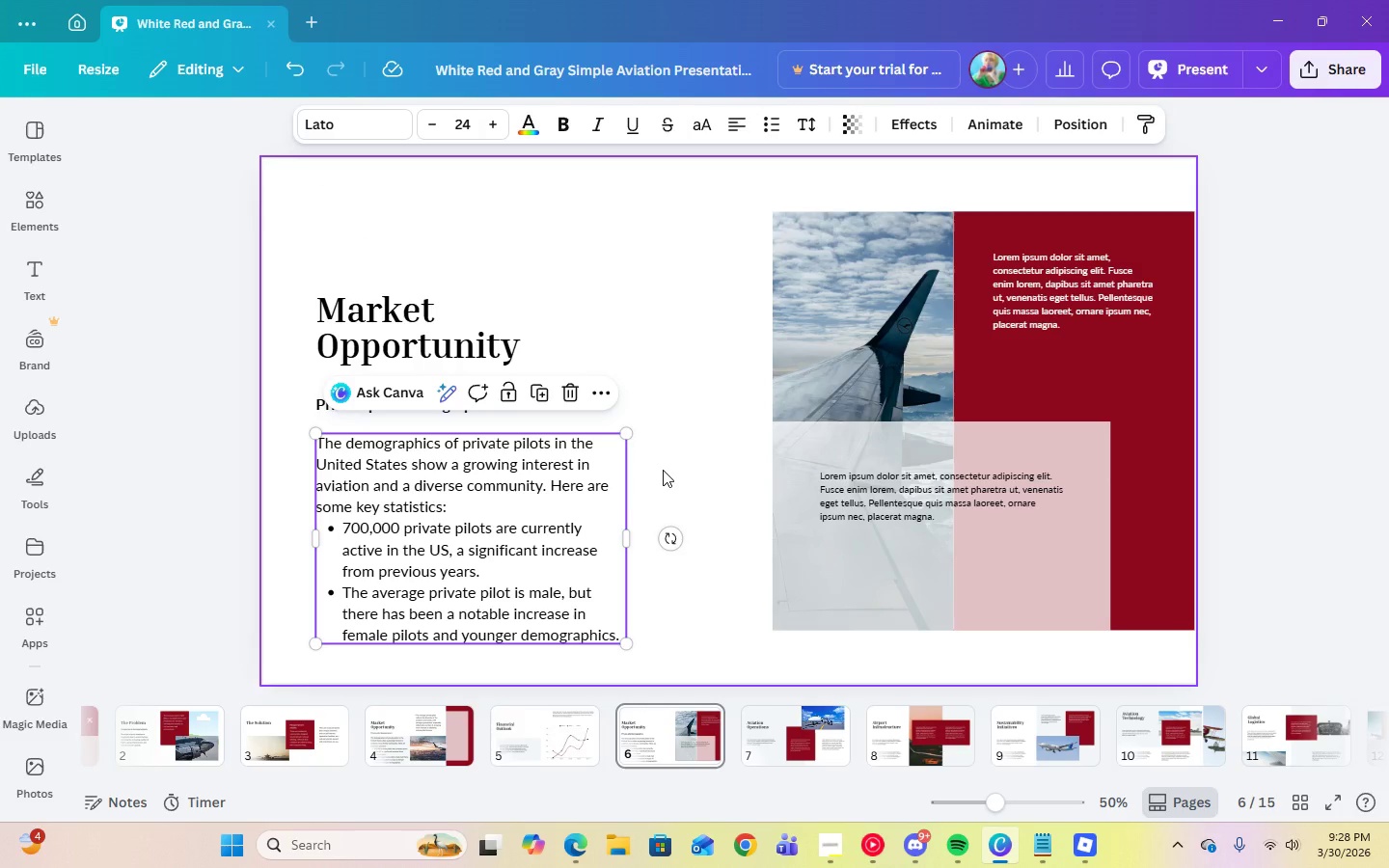 
left_click([663, 470])
 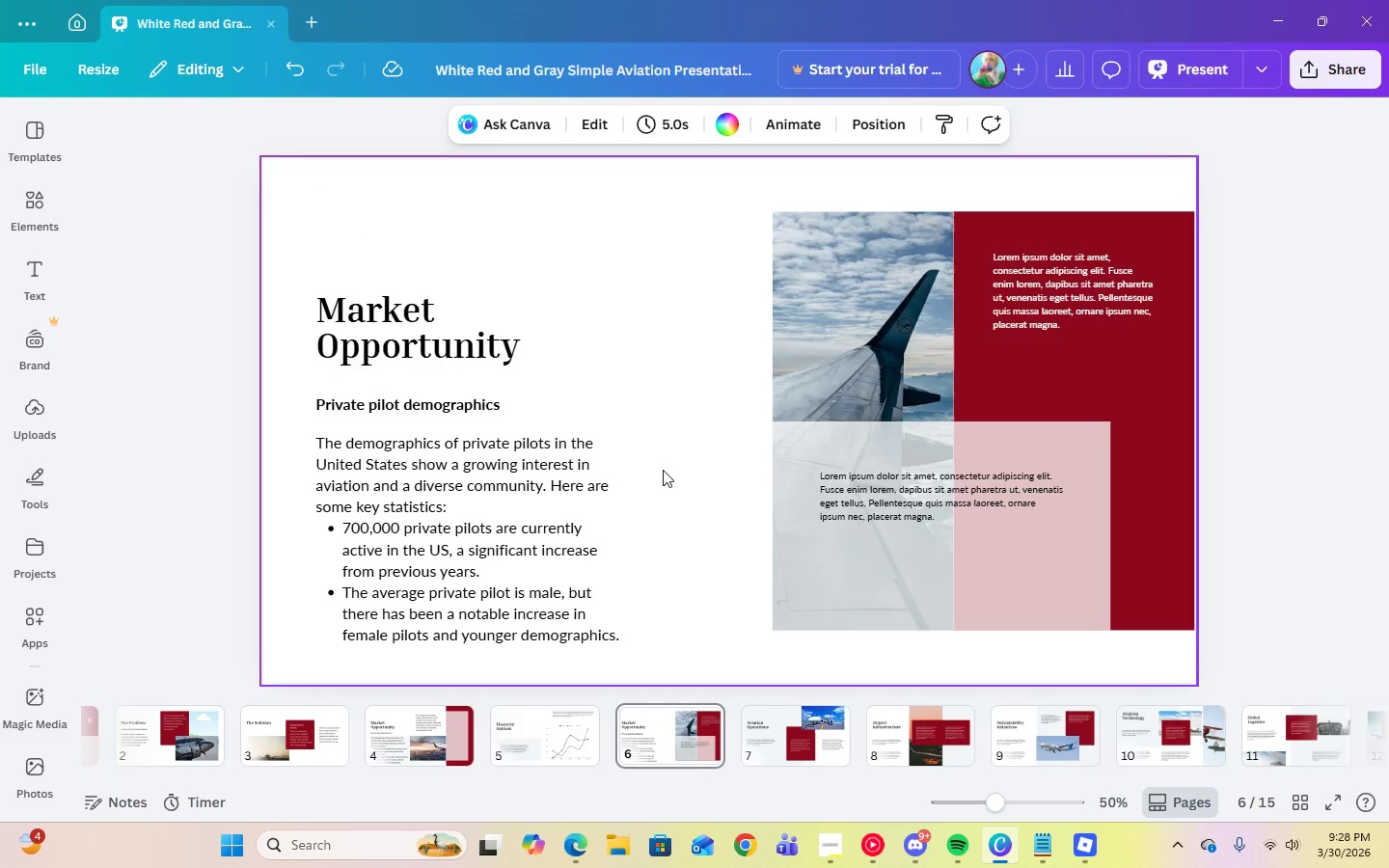 
wait(5.28)
 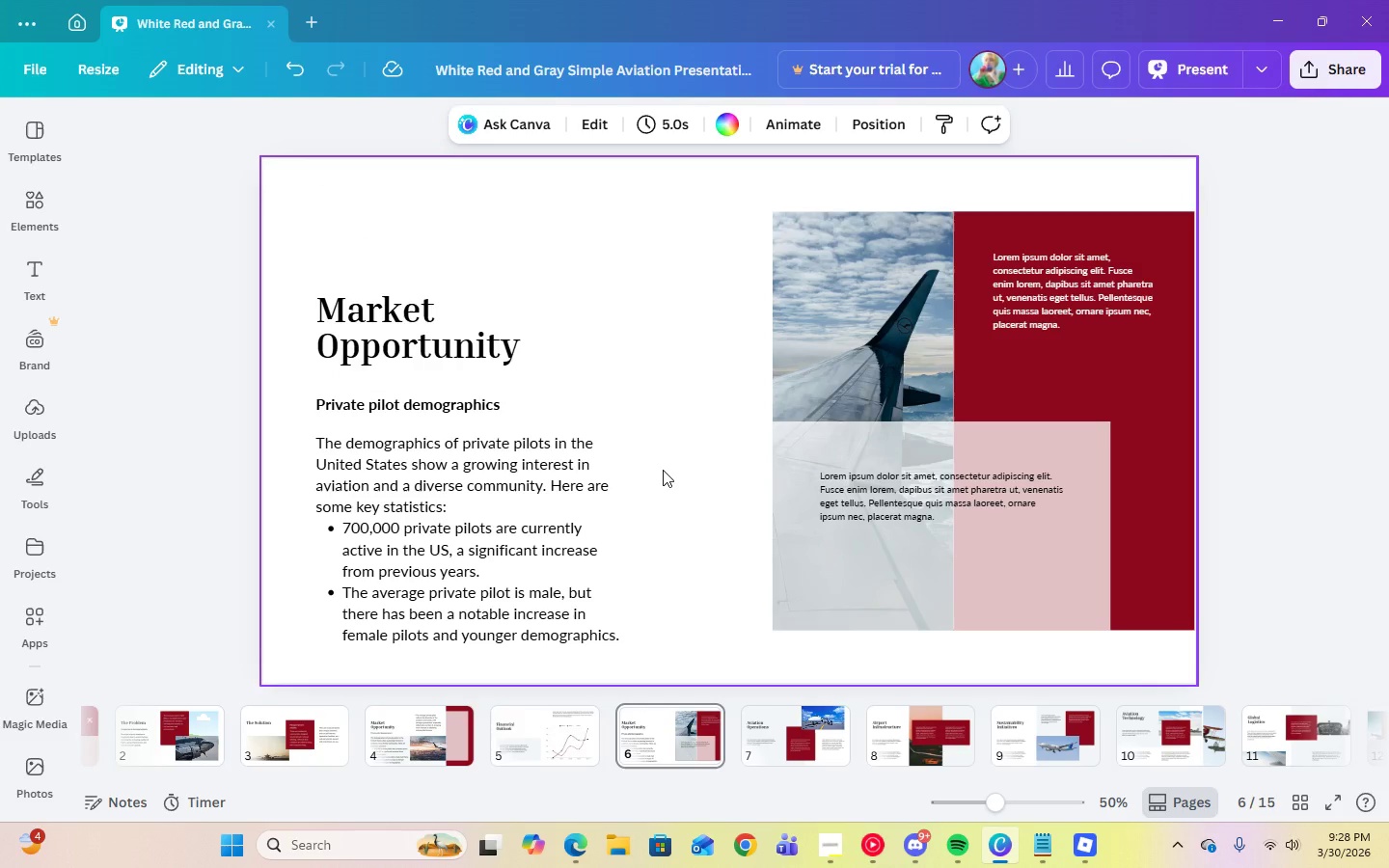 
left_click([471, 494])
 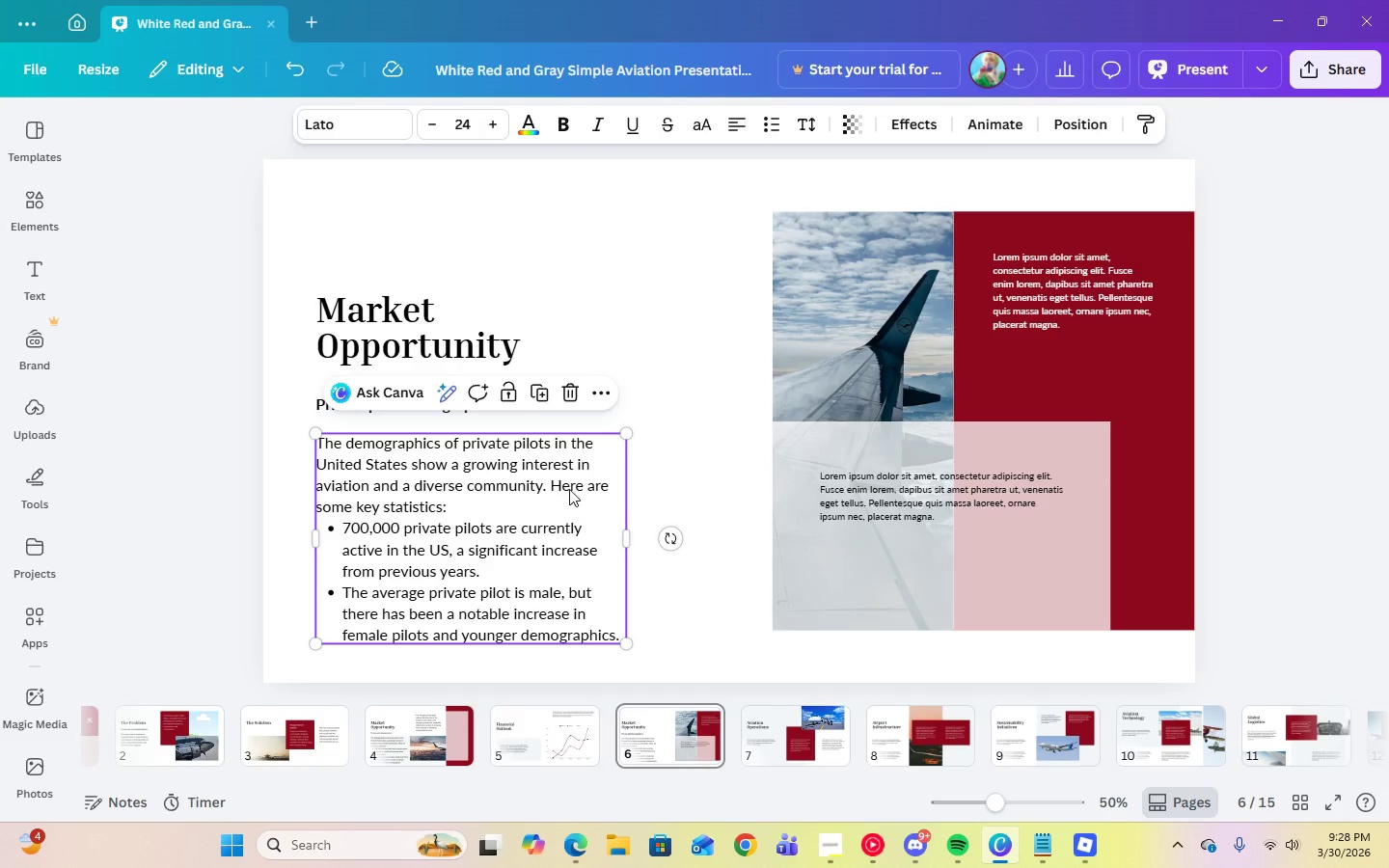 
left_click([558, 487])
 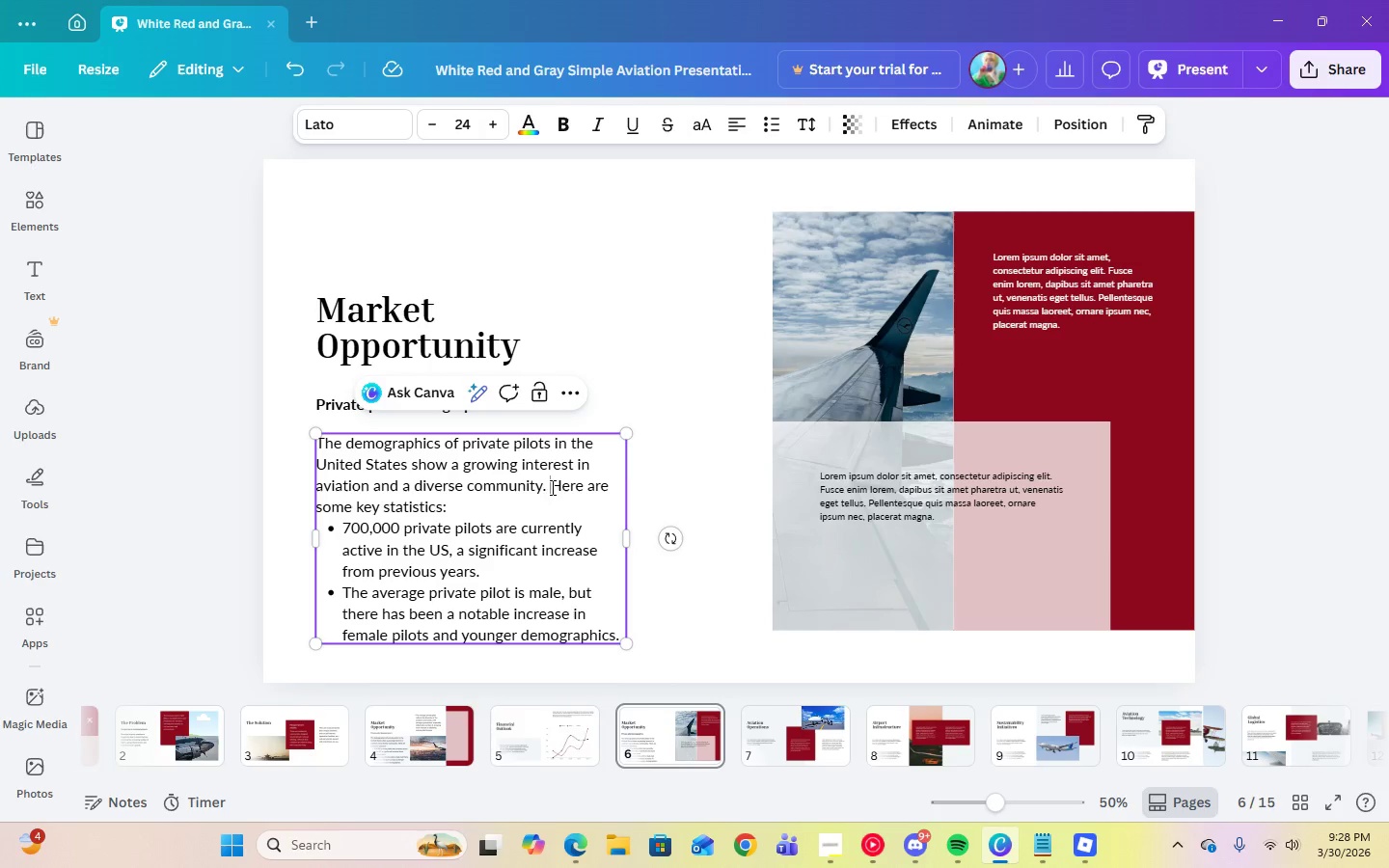 
left_click_drag(start_coordinate=[551, 487], to_coordinate=[576, 506])
 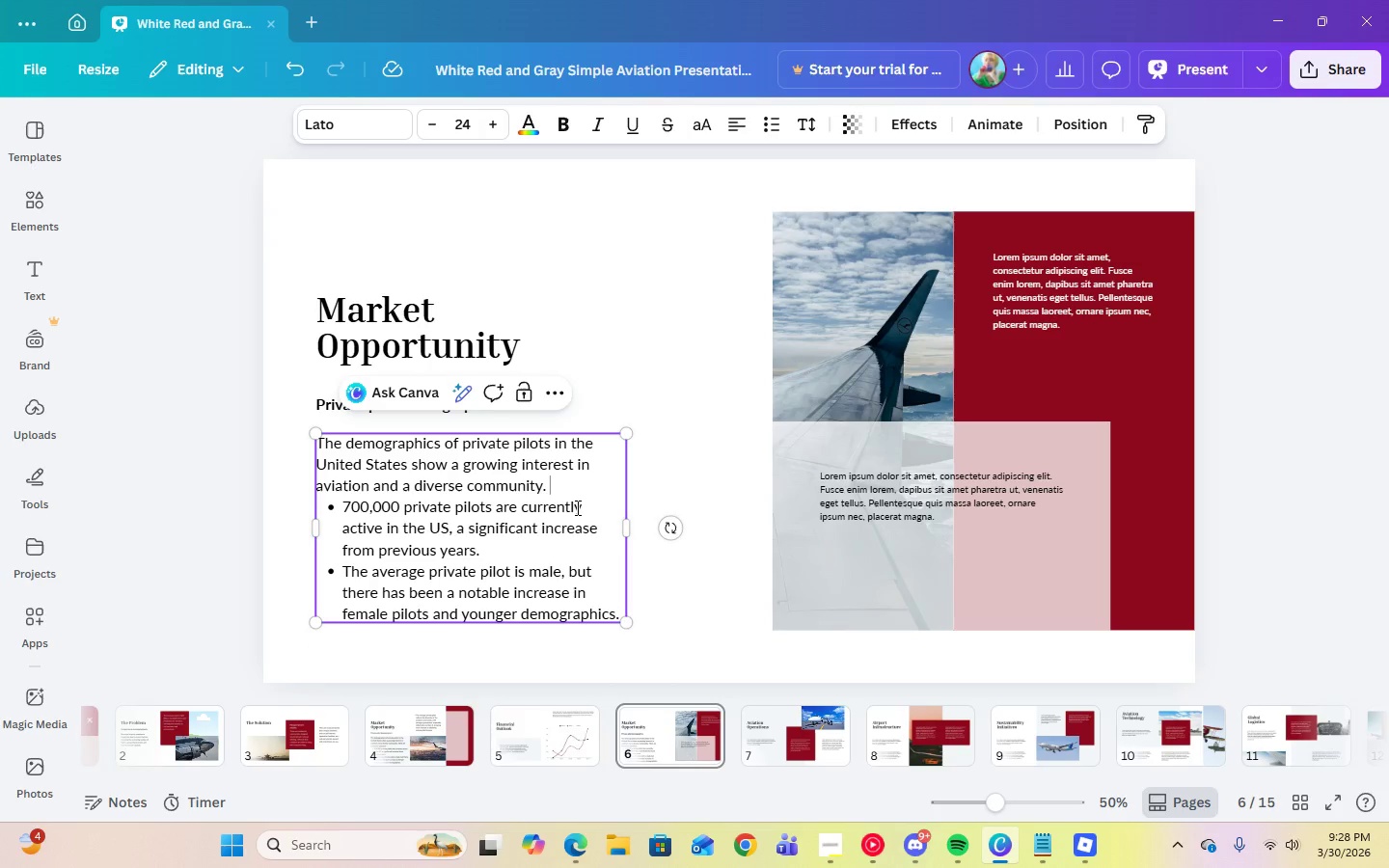 
key(Backspace)
 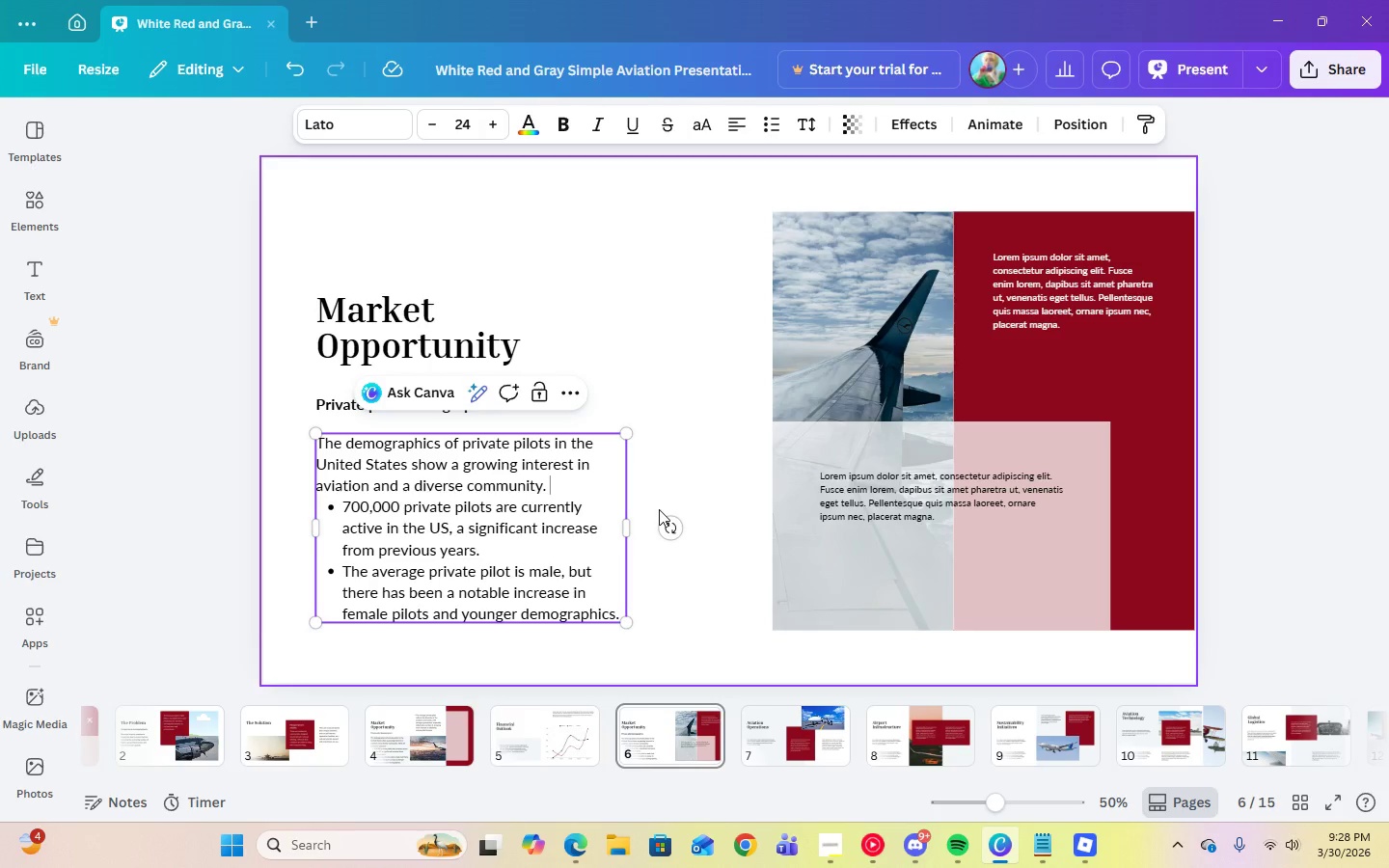 
left_click([675, 532])
 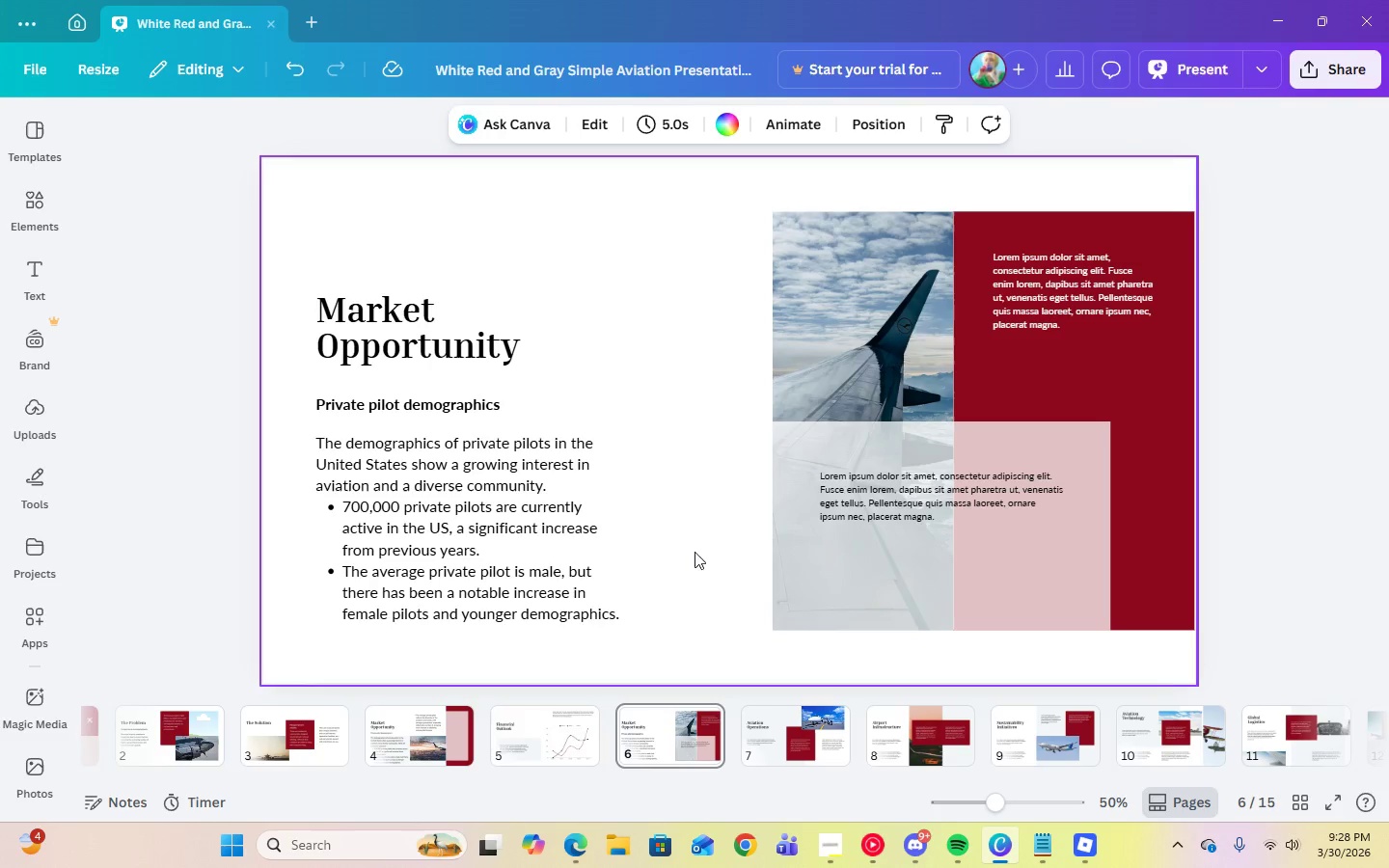 
double_click([450, 502])
 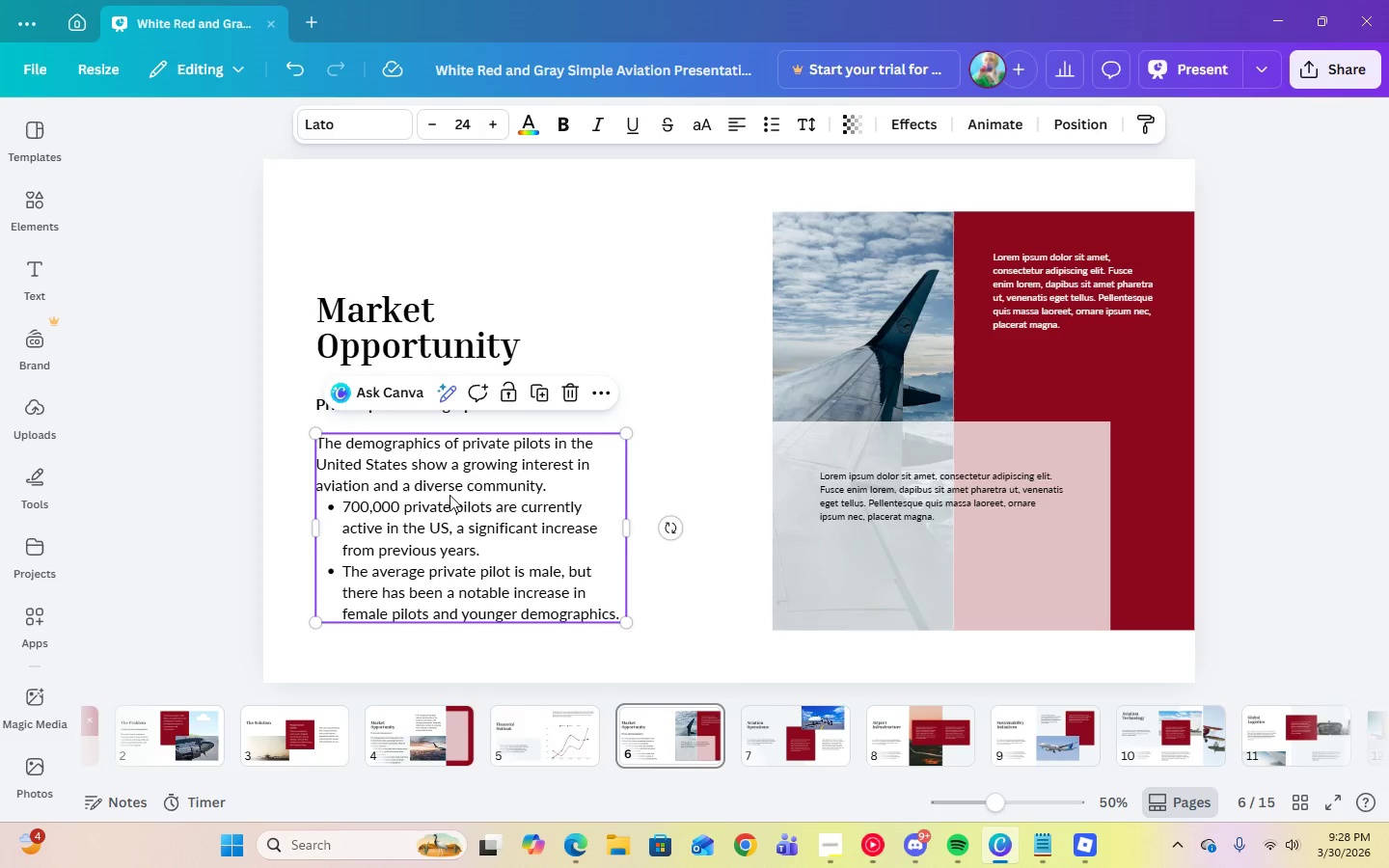 
triple_click([449, 495])
 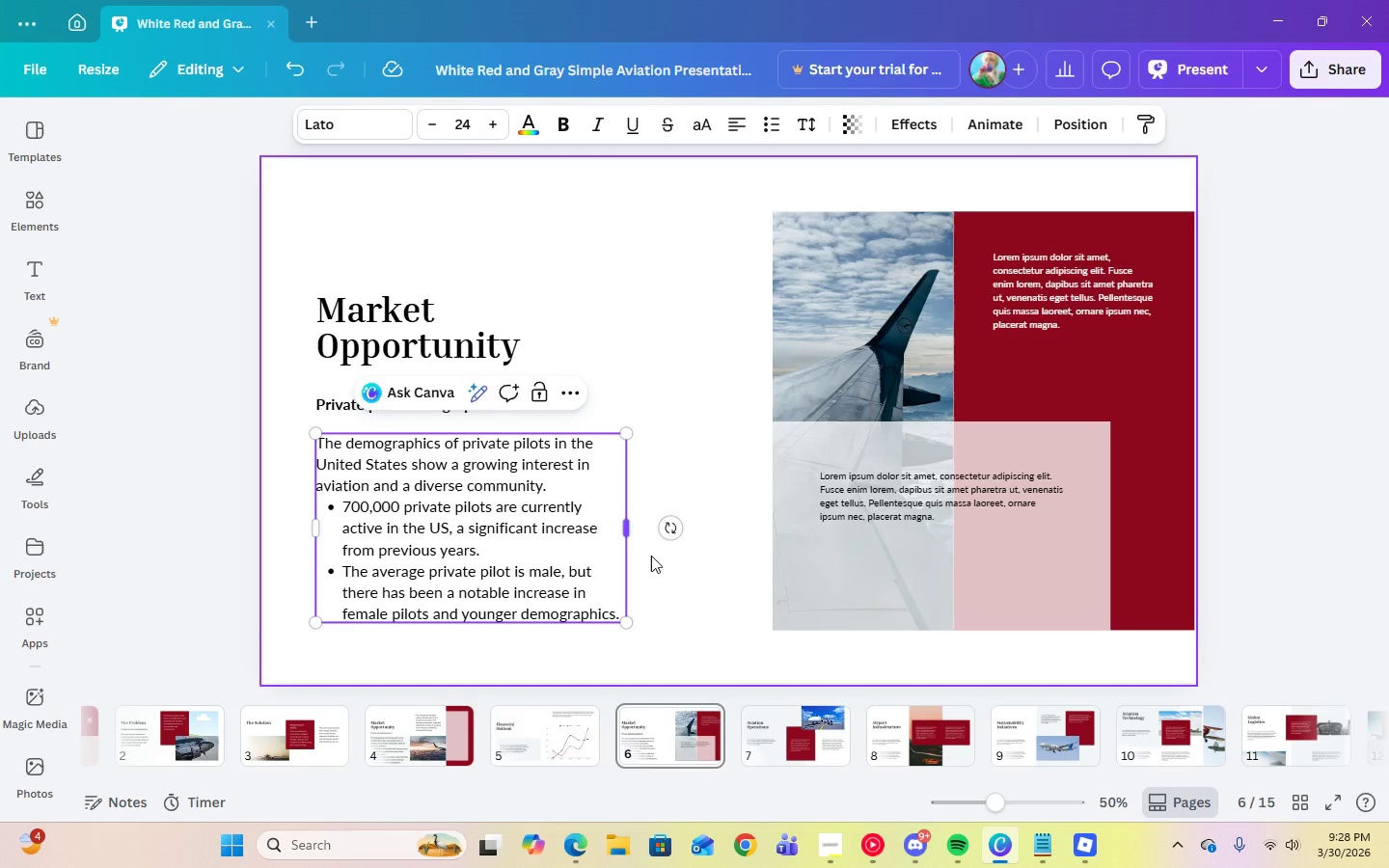 
left_click([690, 570])
 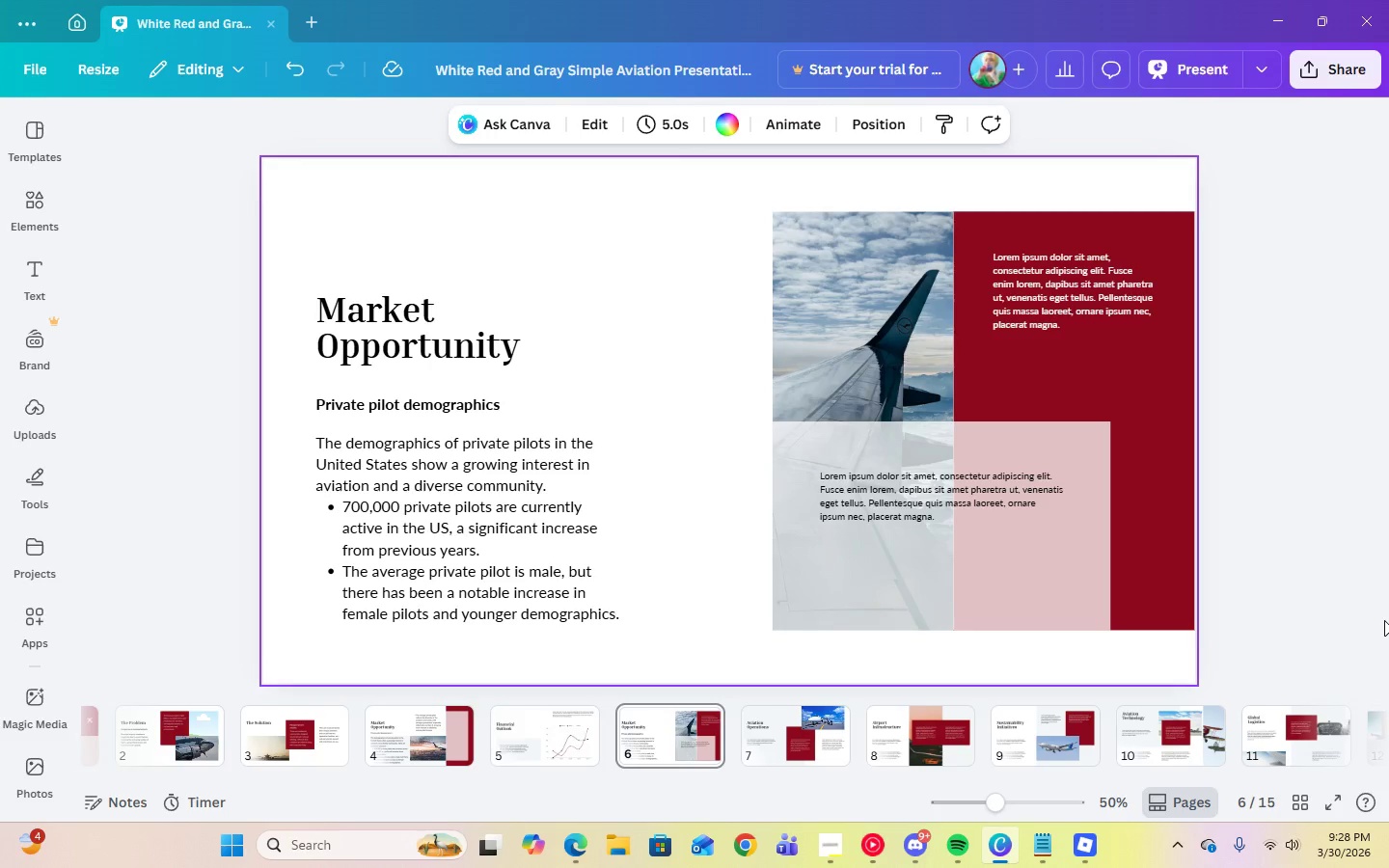 
wait(12.05)
 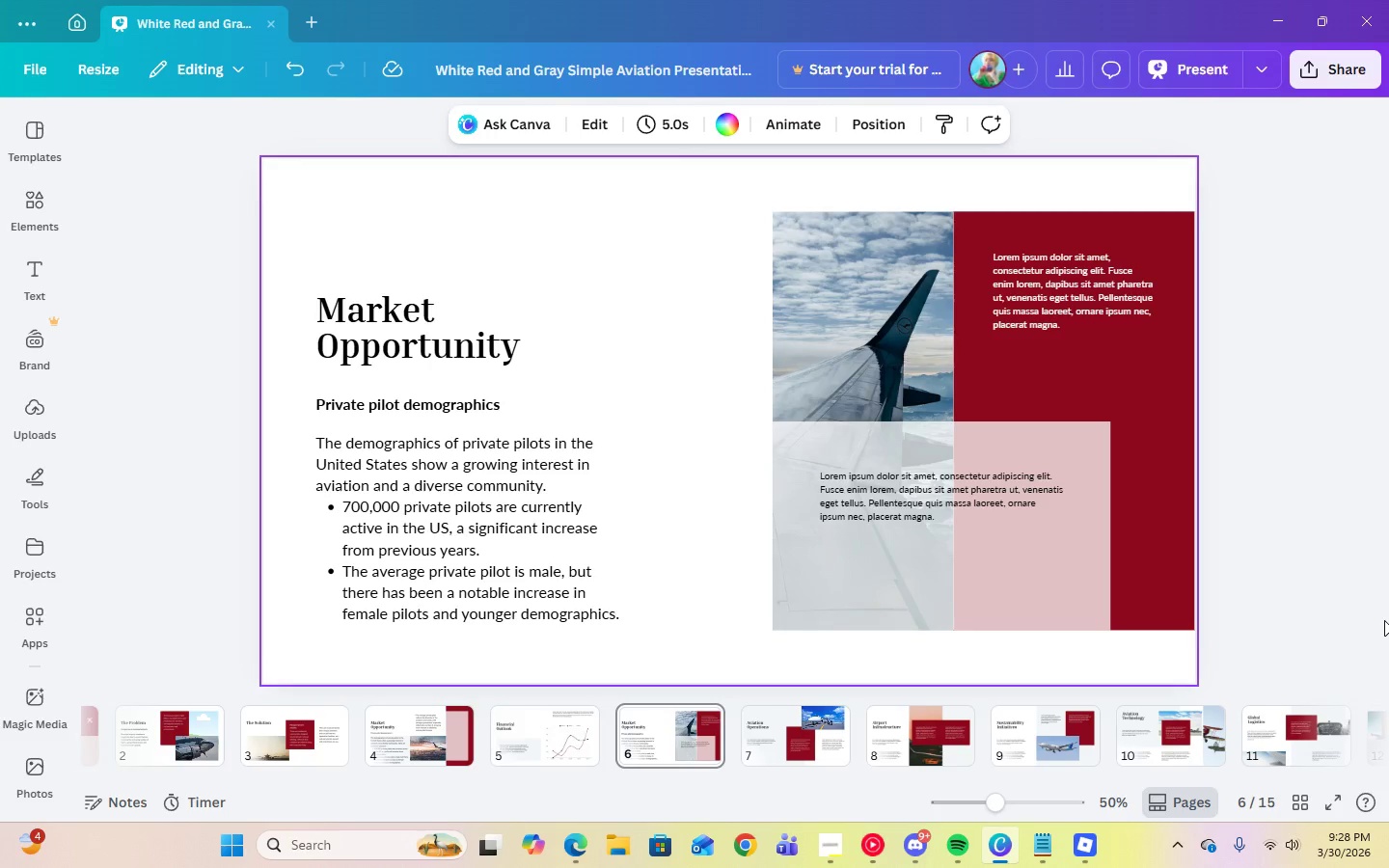 
left_click([451, 479])
 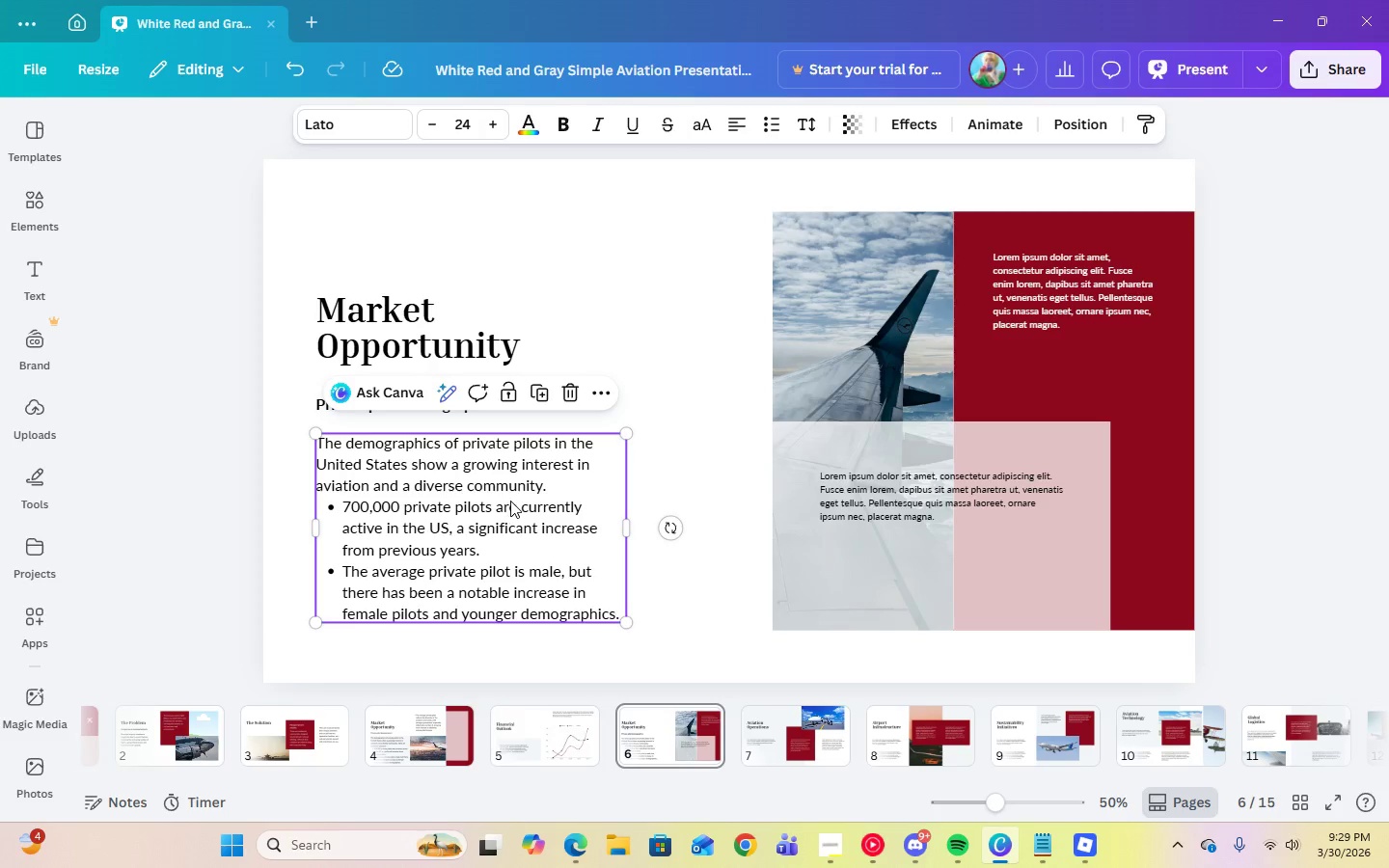 
left_click([510, 501])
 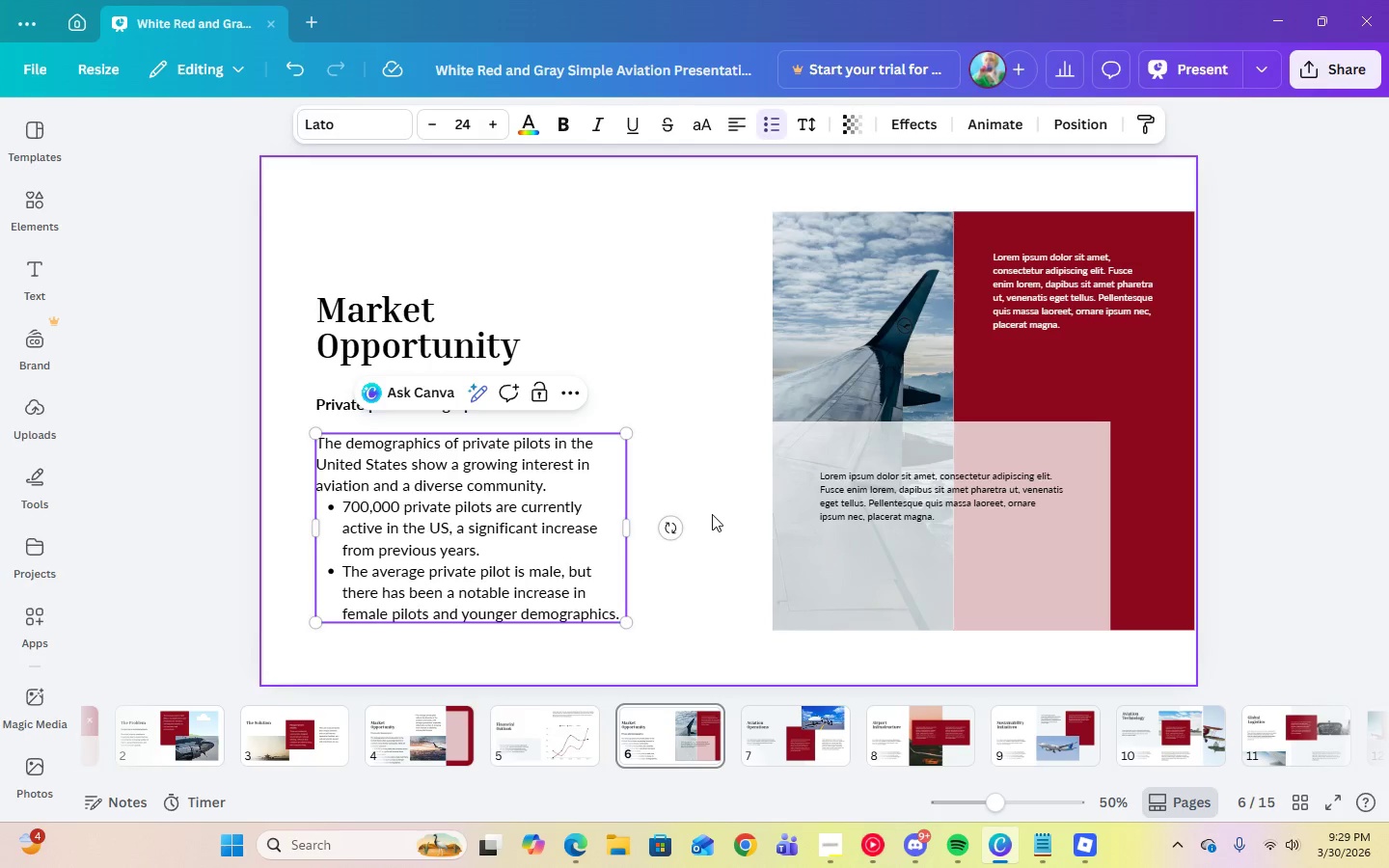 
double_click([561, 514])
 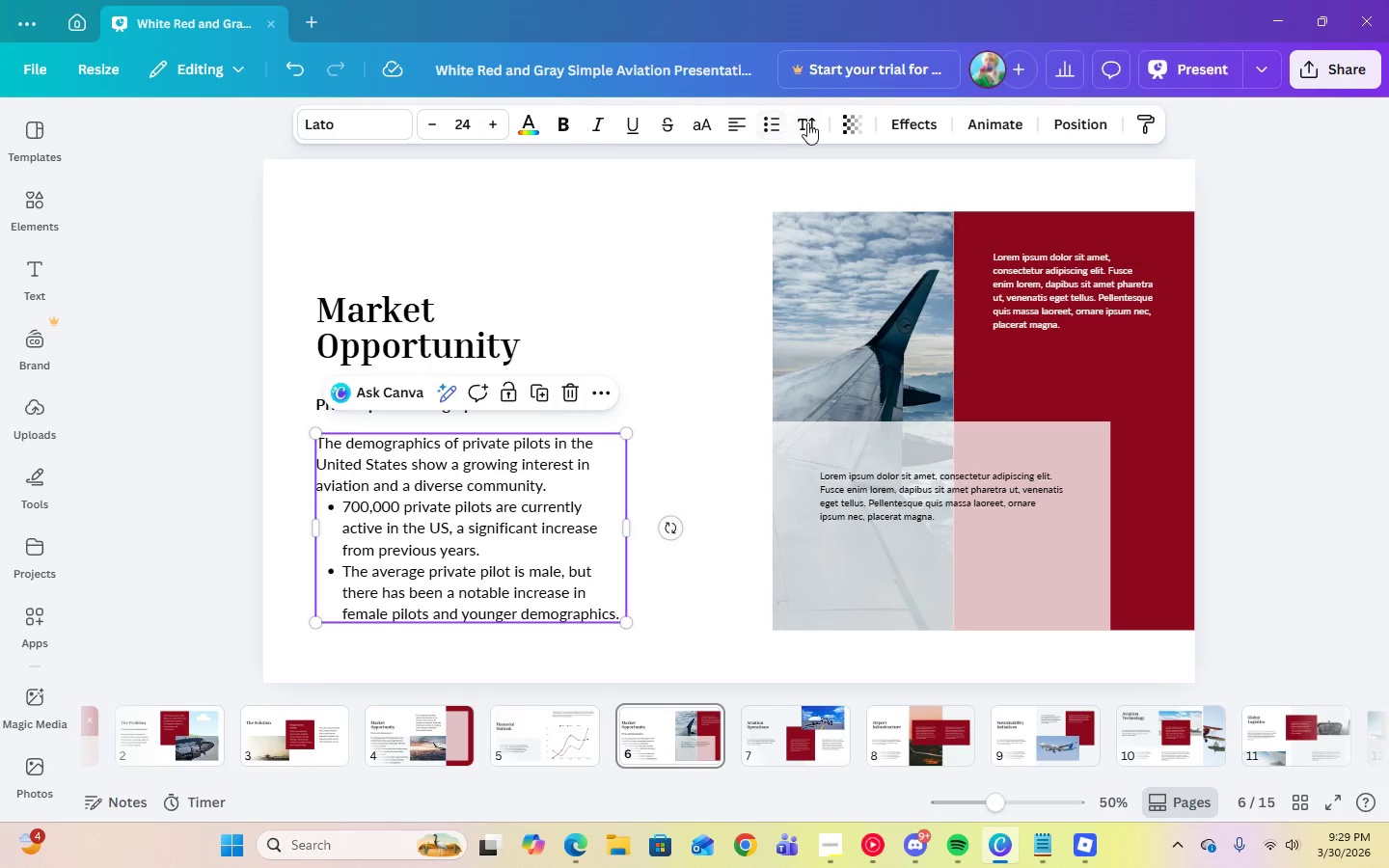 
left_click([814, 125])
 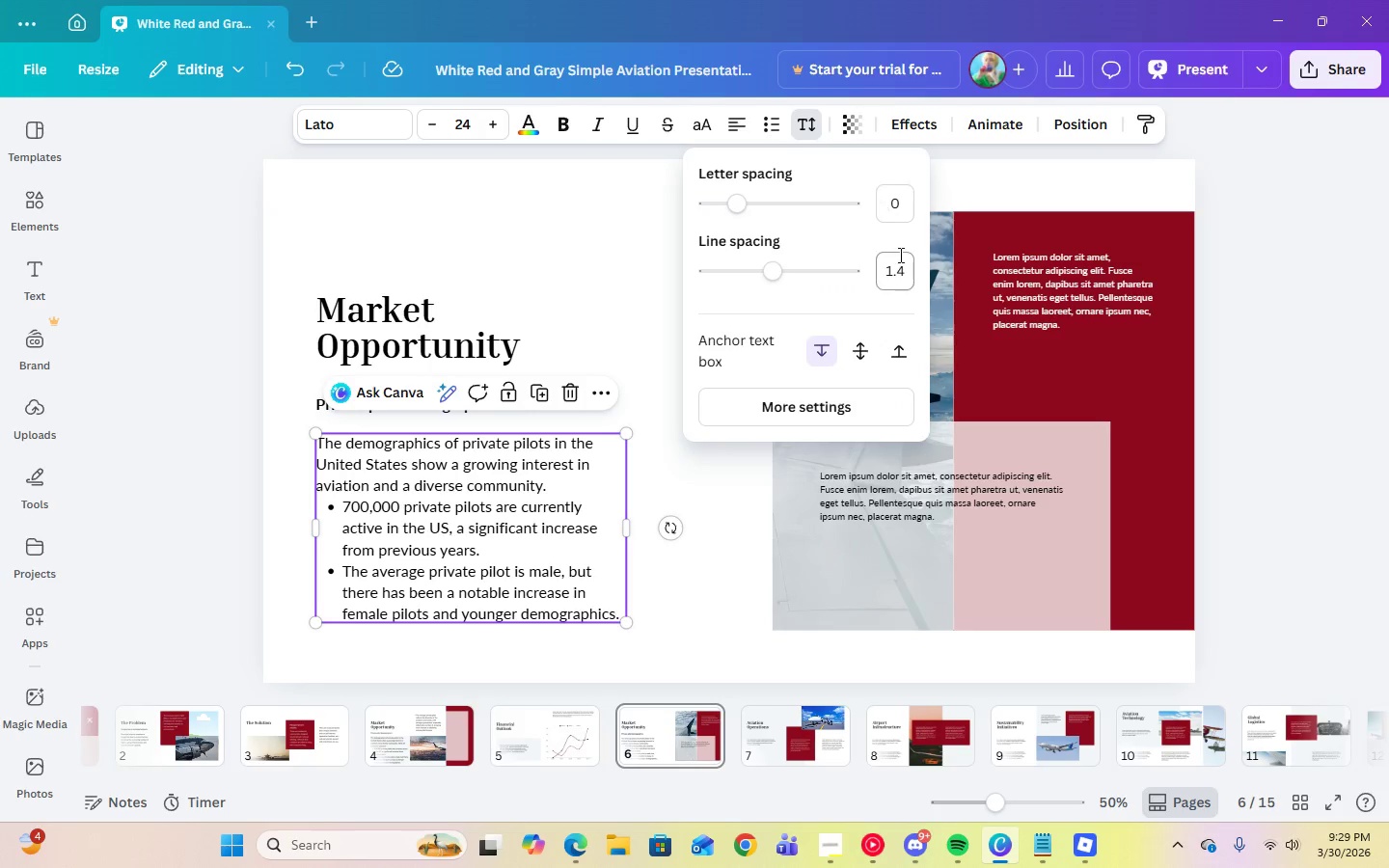 
left_click([899, 255])
 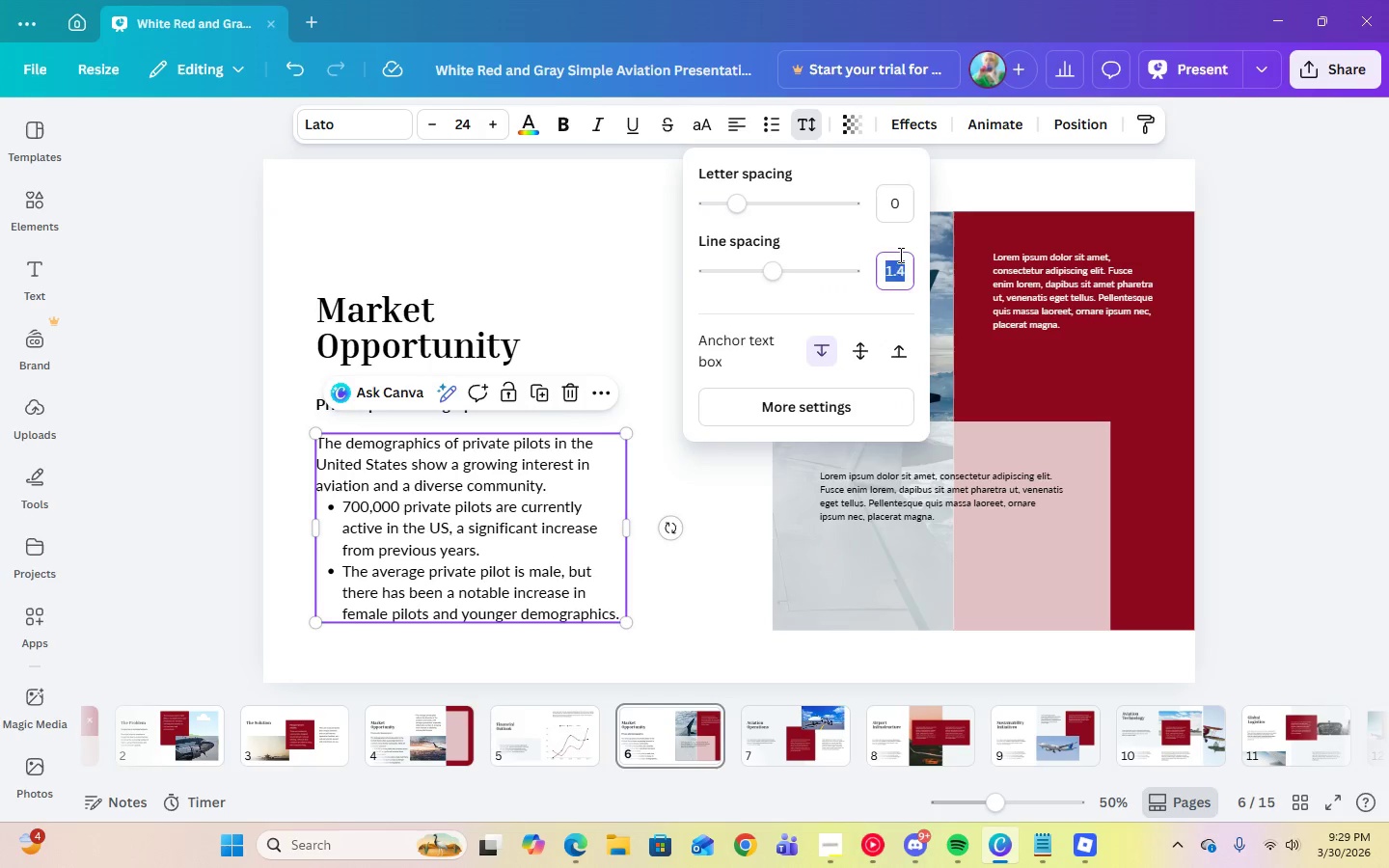 
key(Numpad1)
 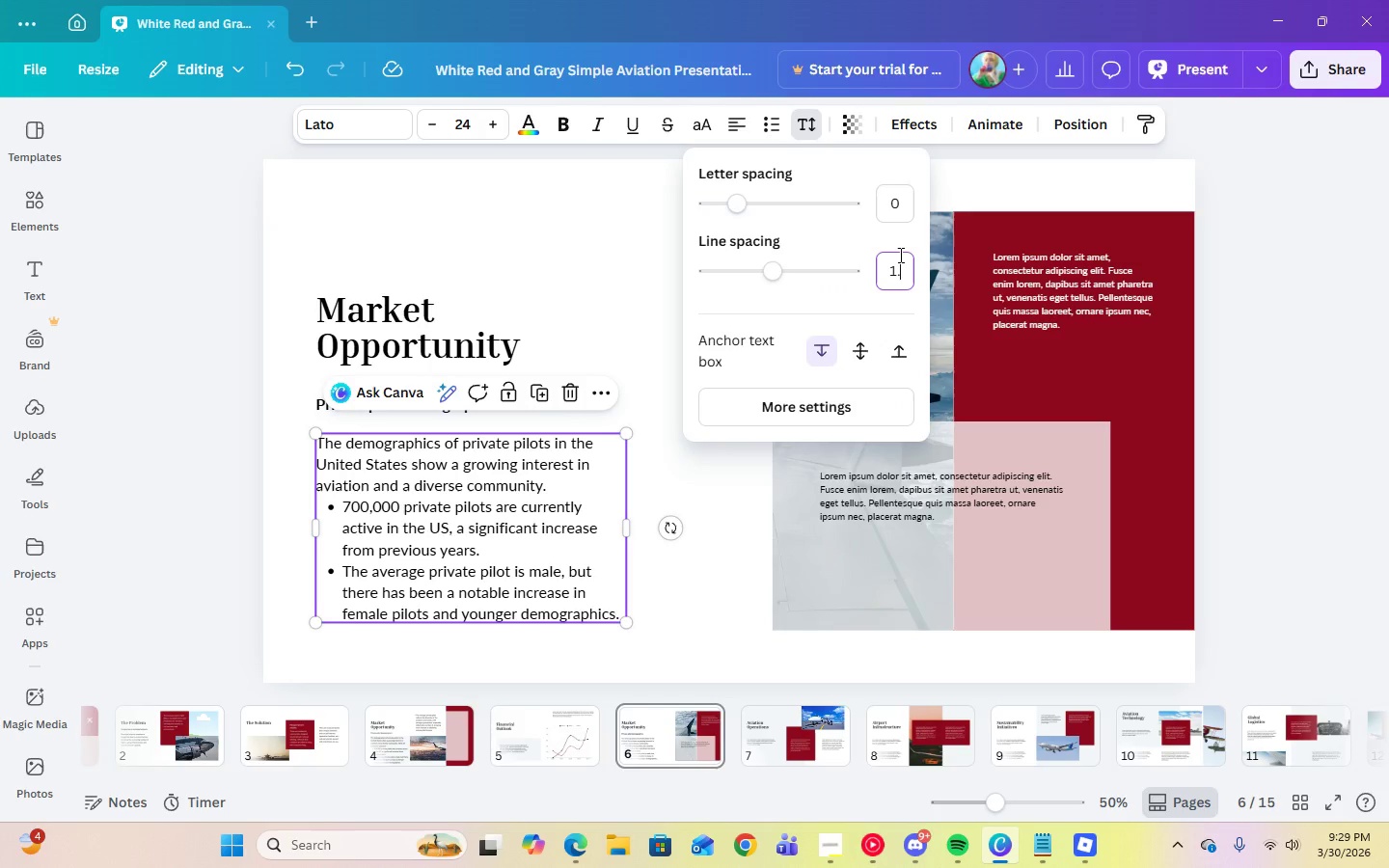 
key(Period)
 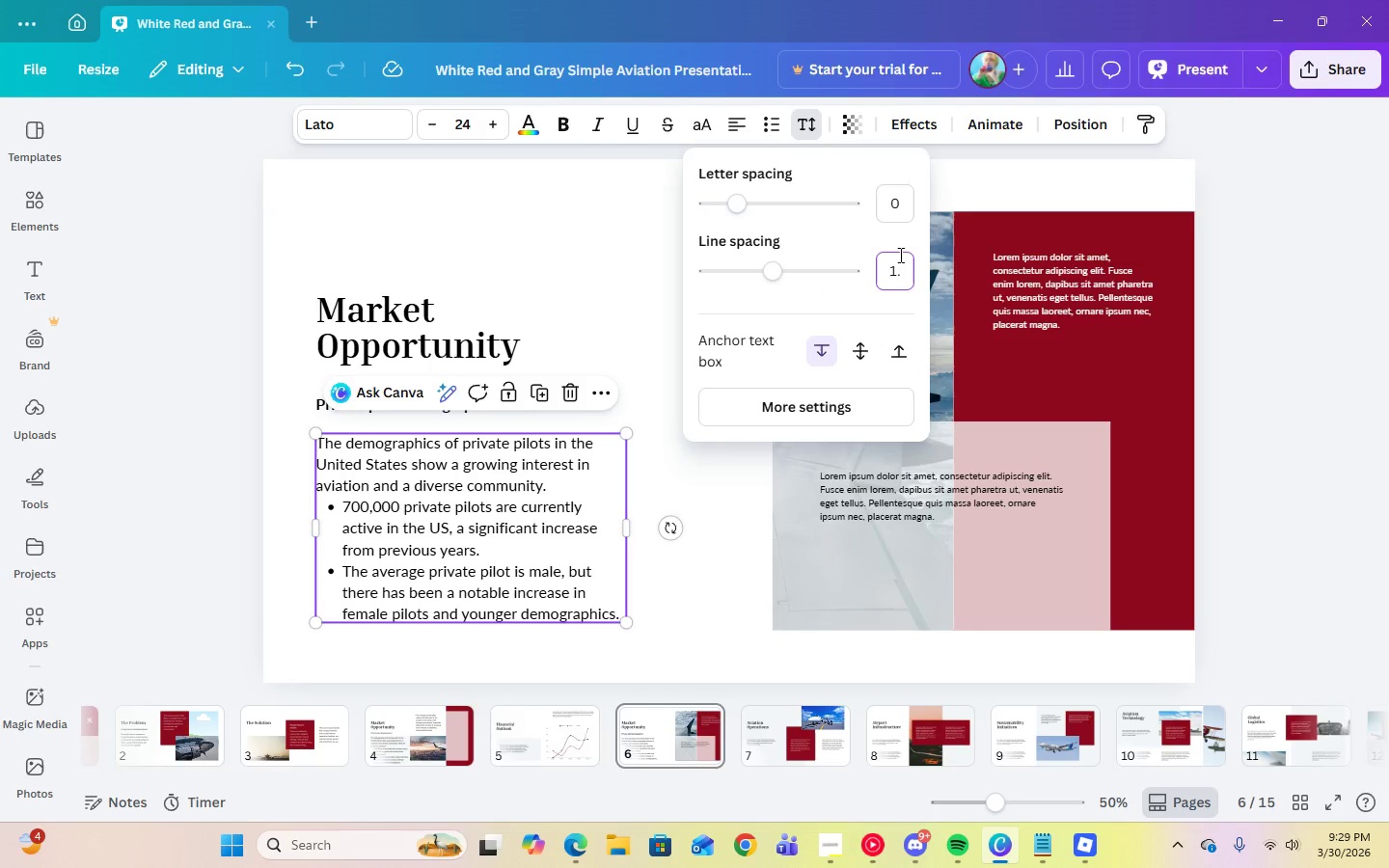 
key(Numpad5)
 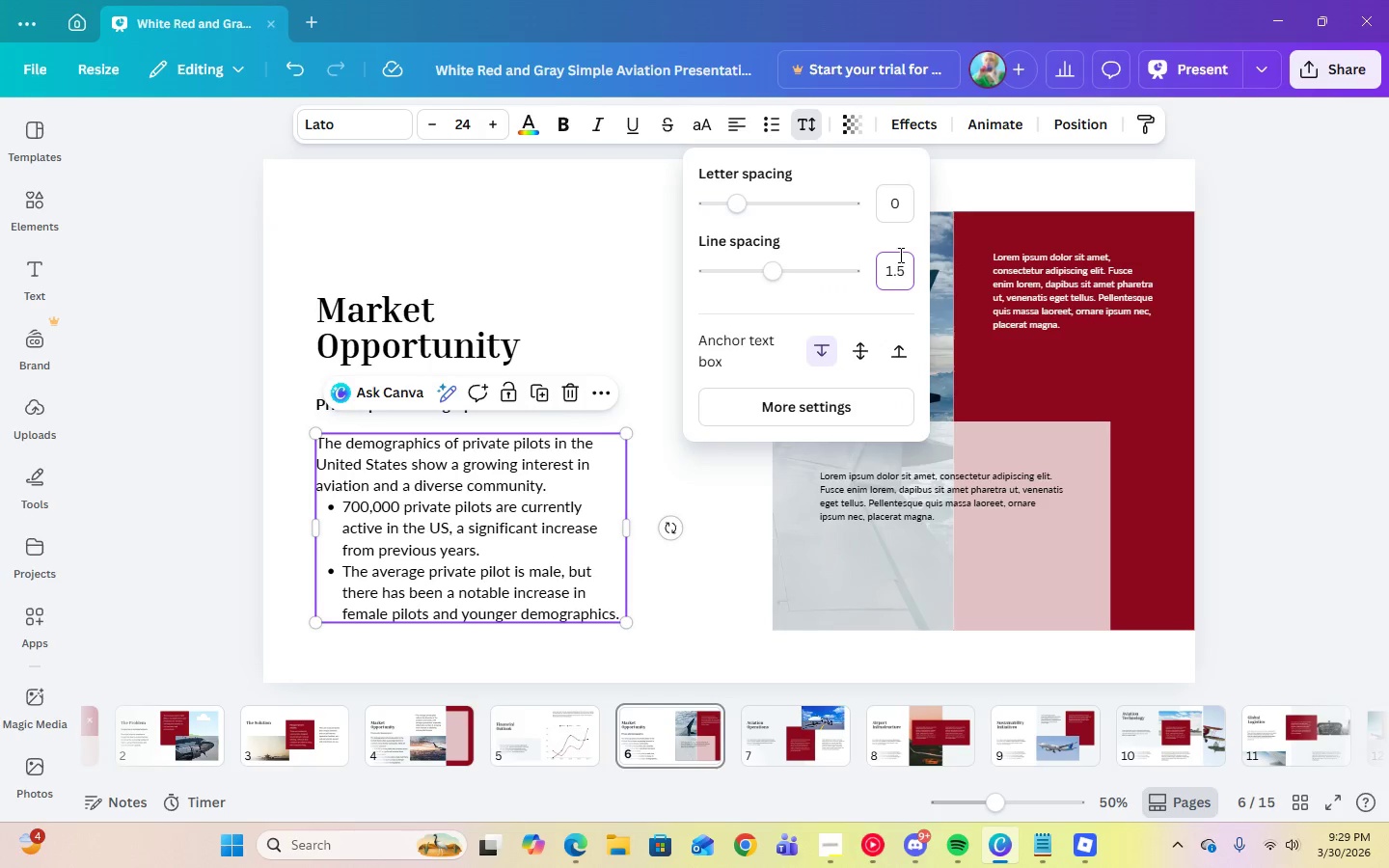 
key(Enter)
 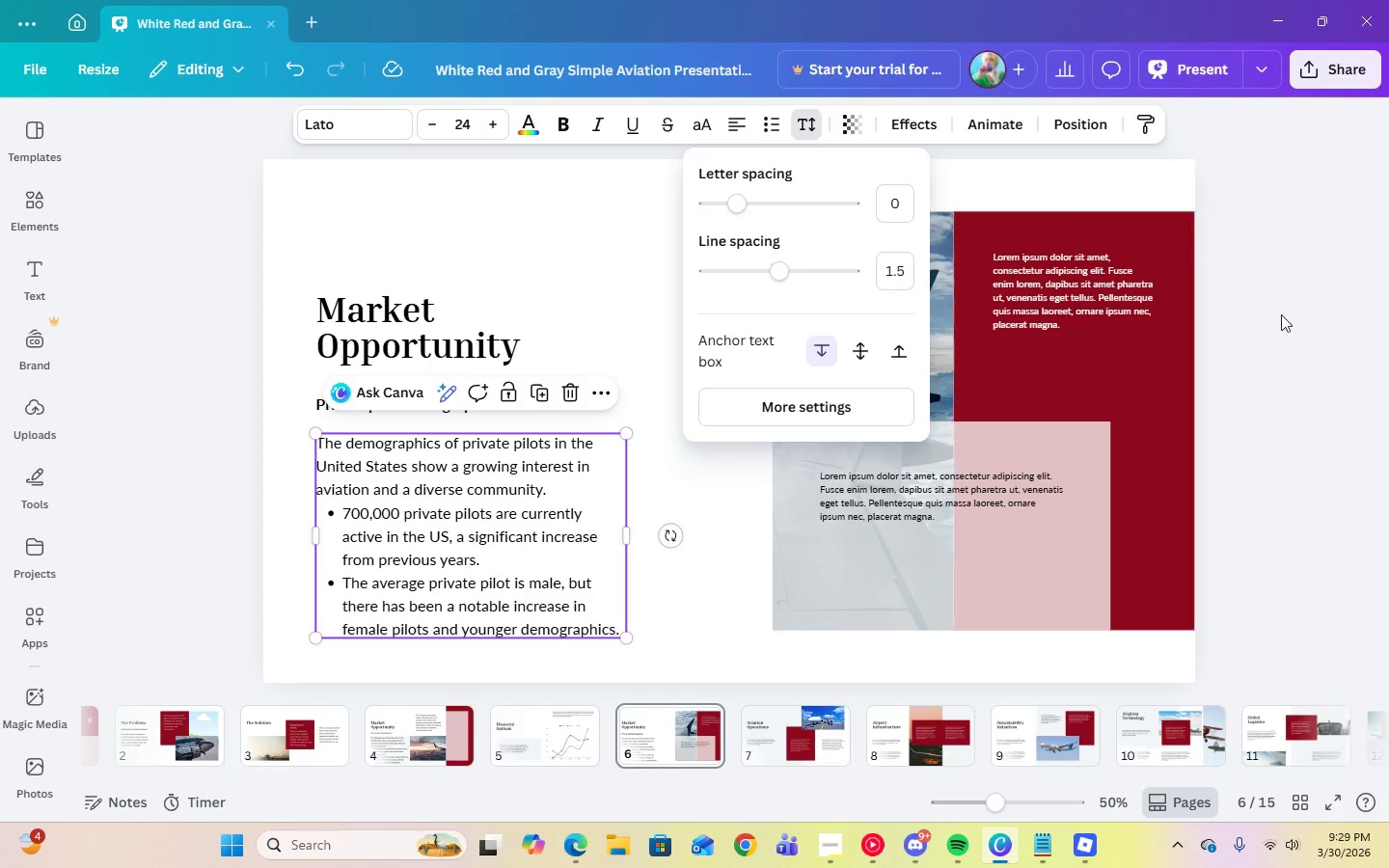 
left_click([1362, 419])
 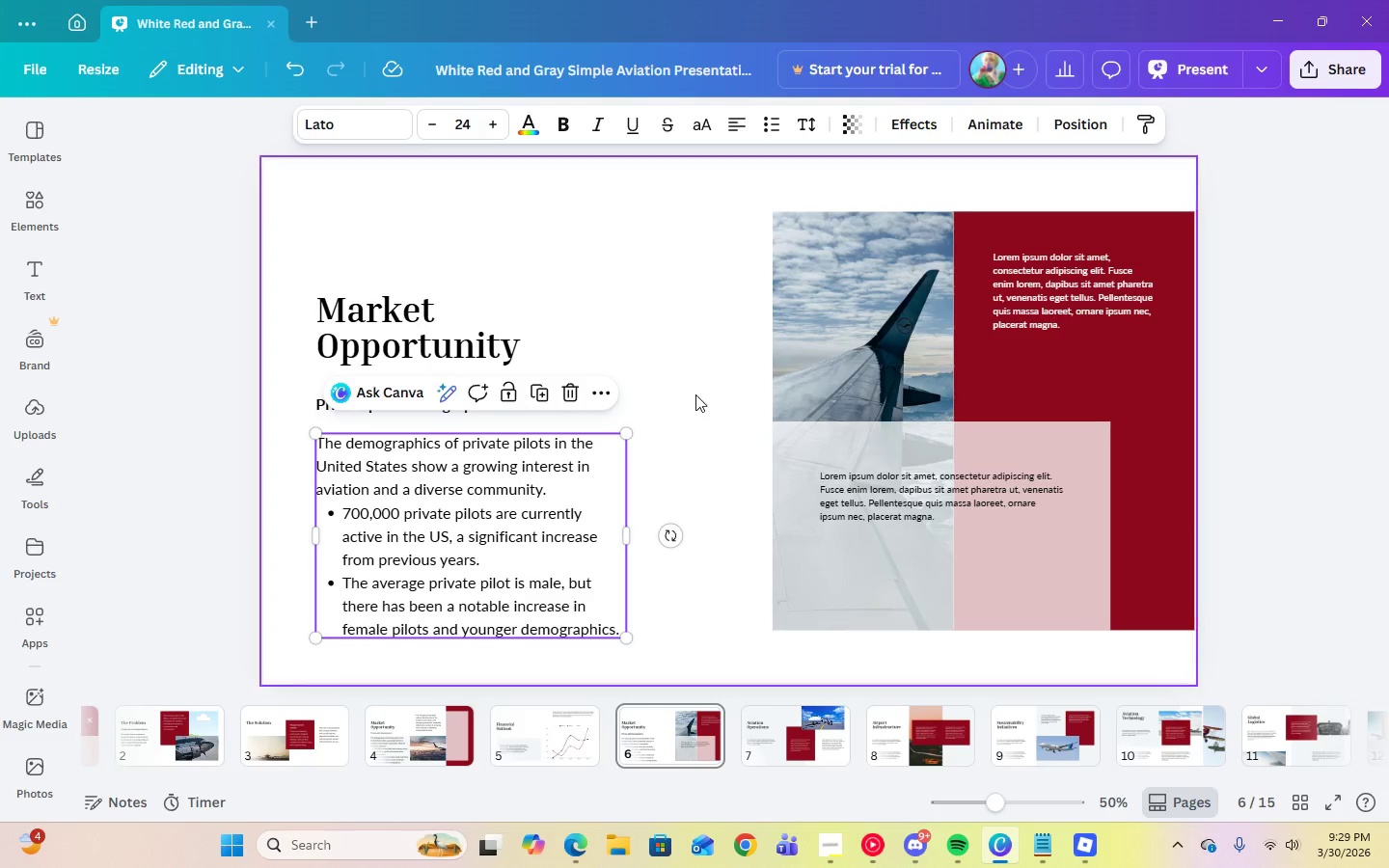 
left_click([710, 391])
 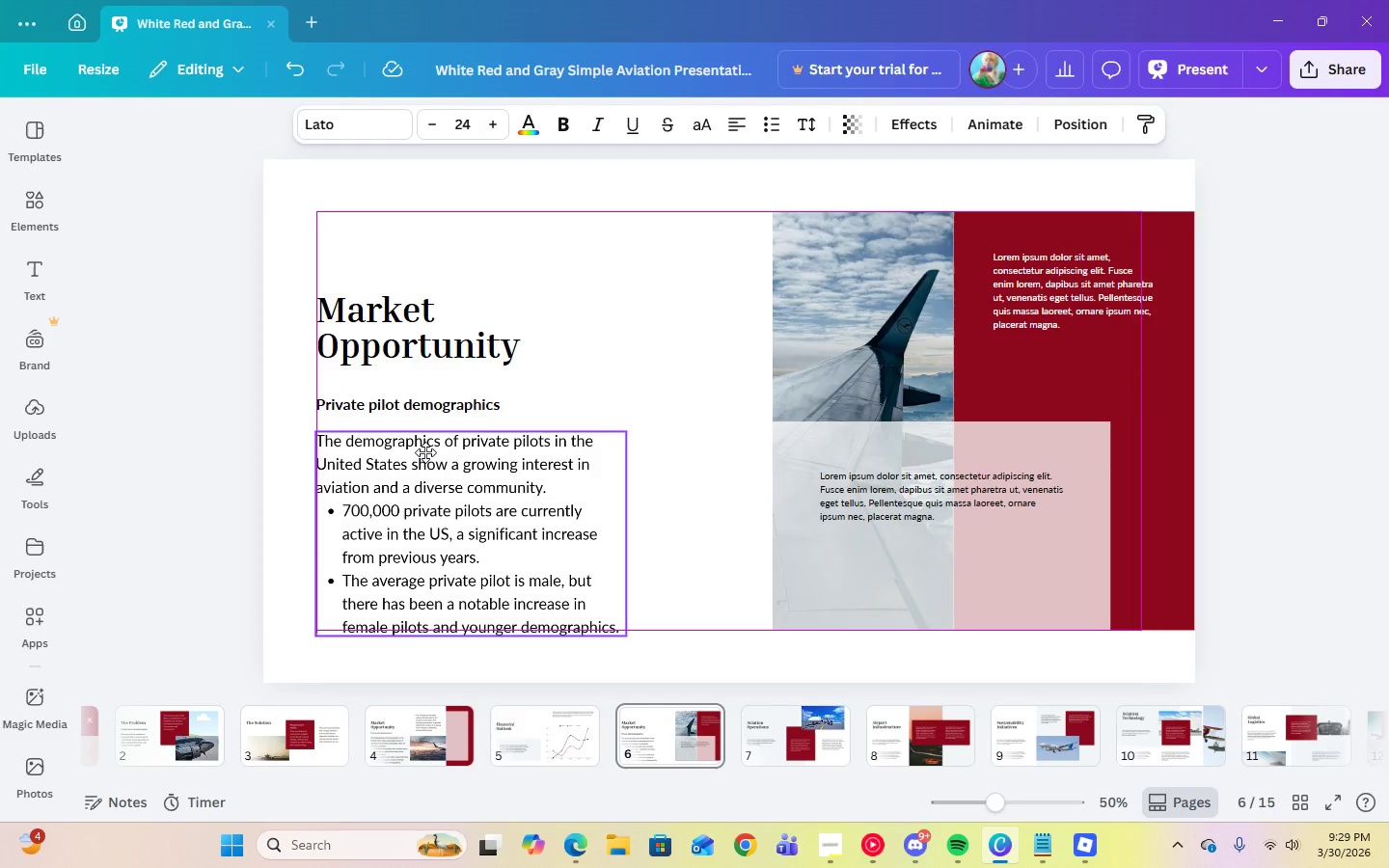 
left_click([693, 491])
 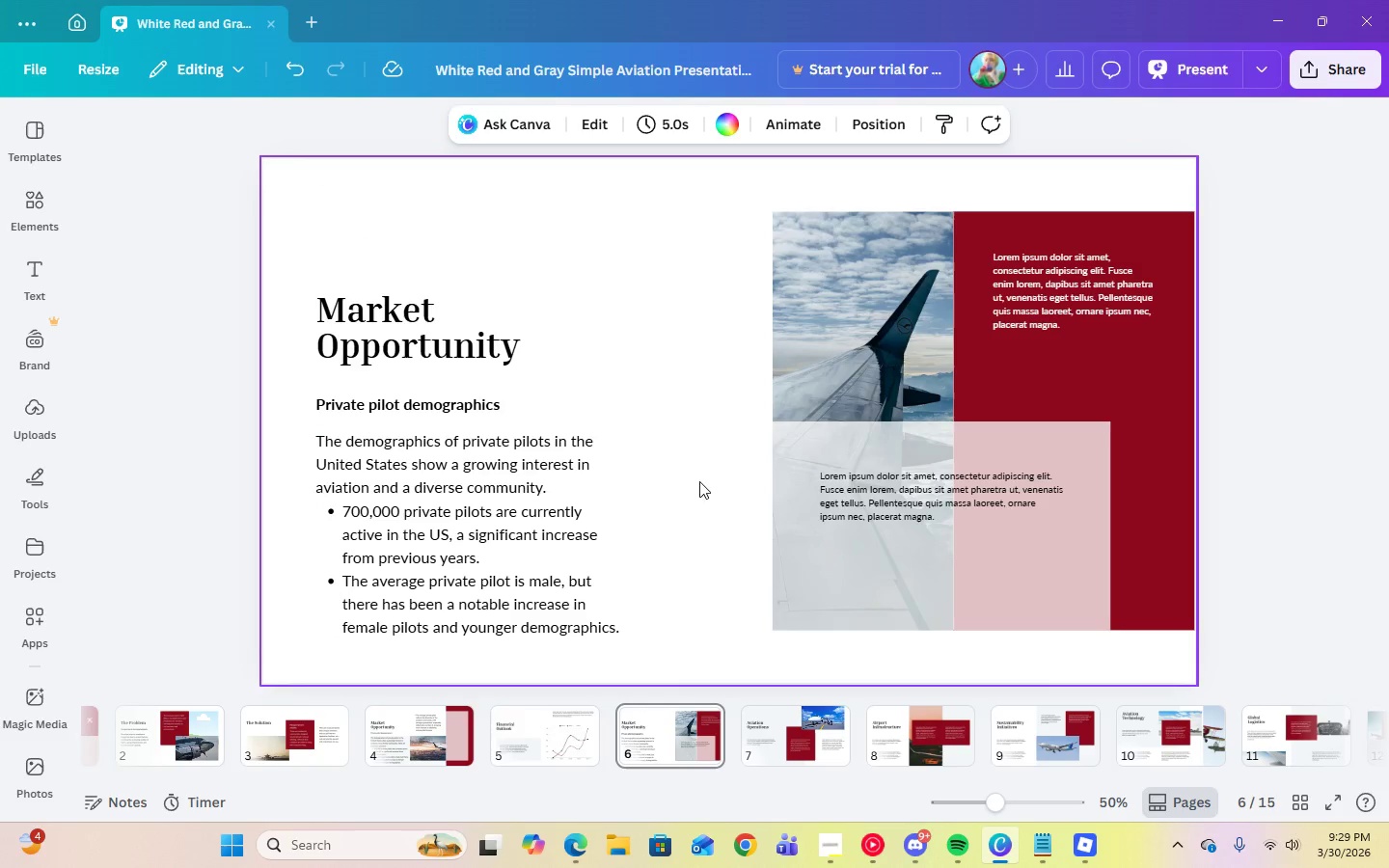 
left_click([531, 503])
 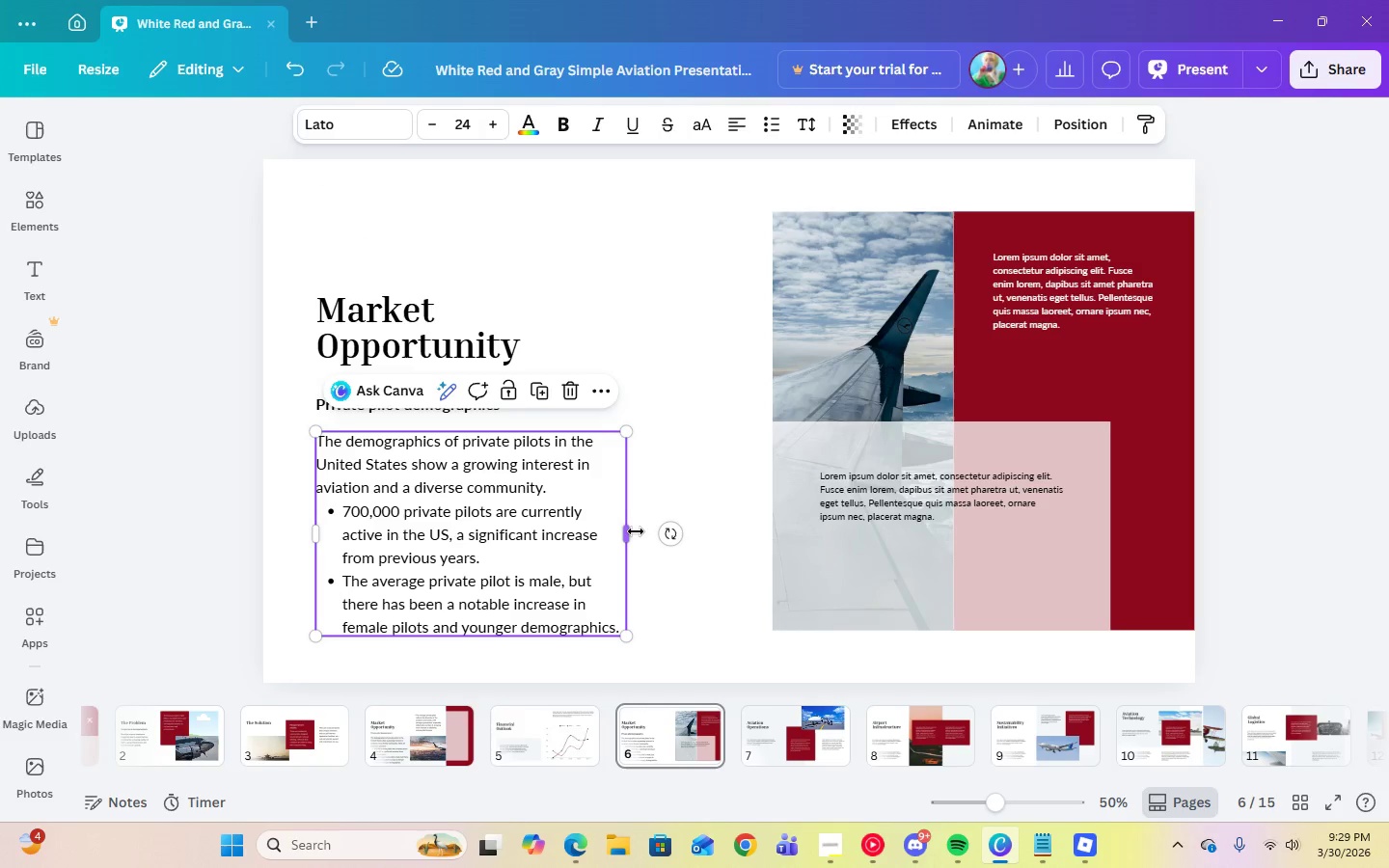 
left_click_drag(start_coordinate=[635, 532], to_coordinate=[659, 533])
 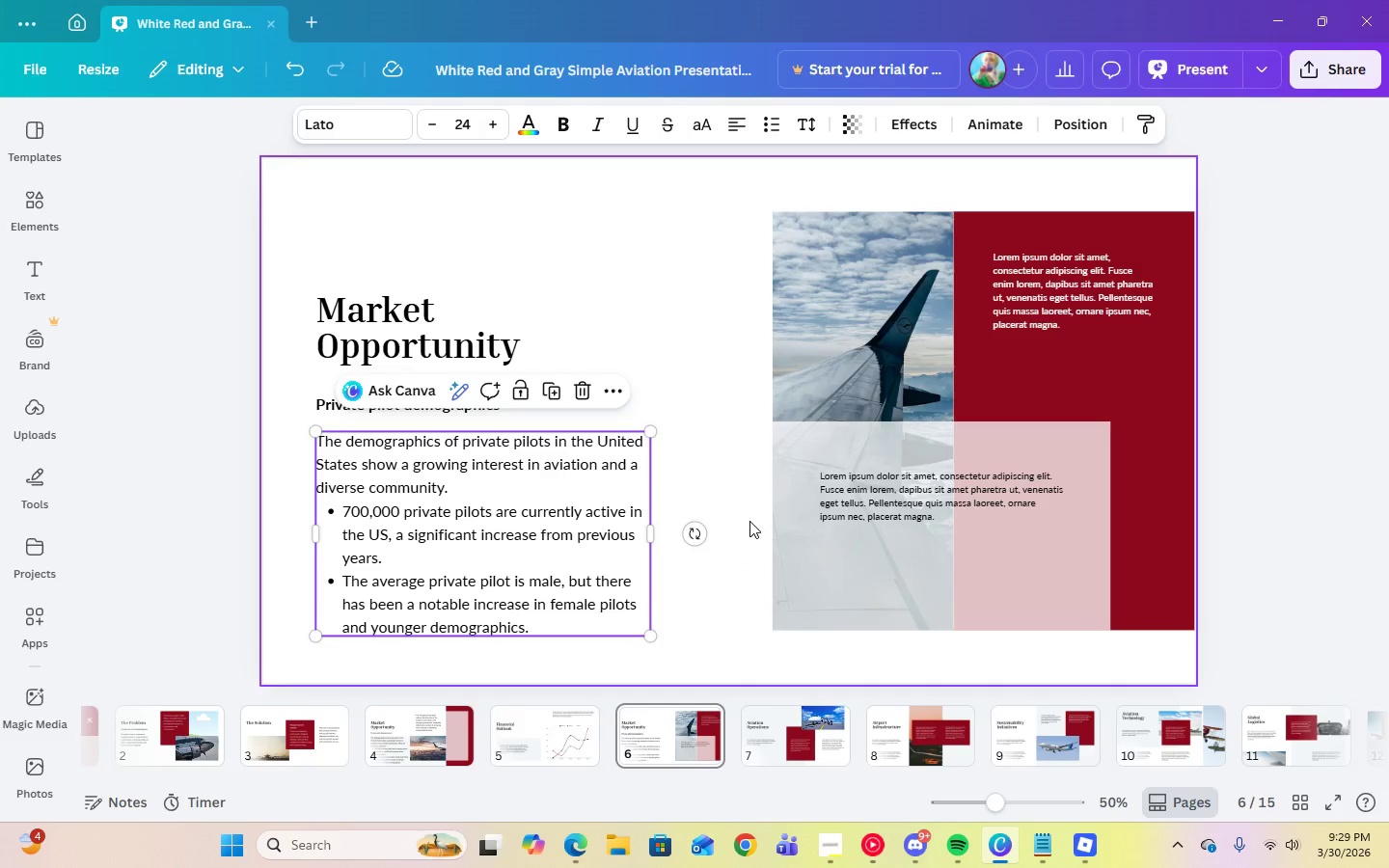 
left_click([749, 518])
 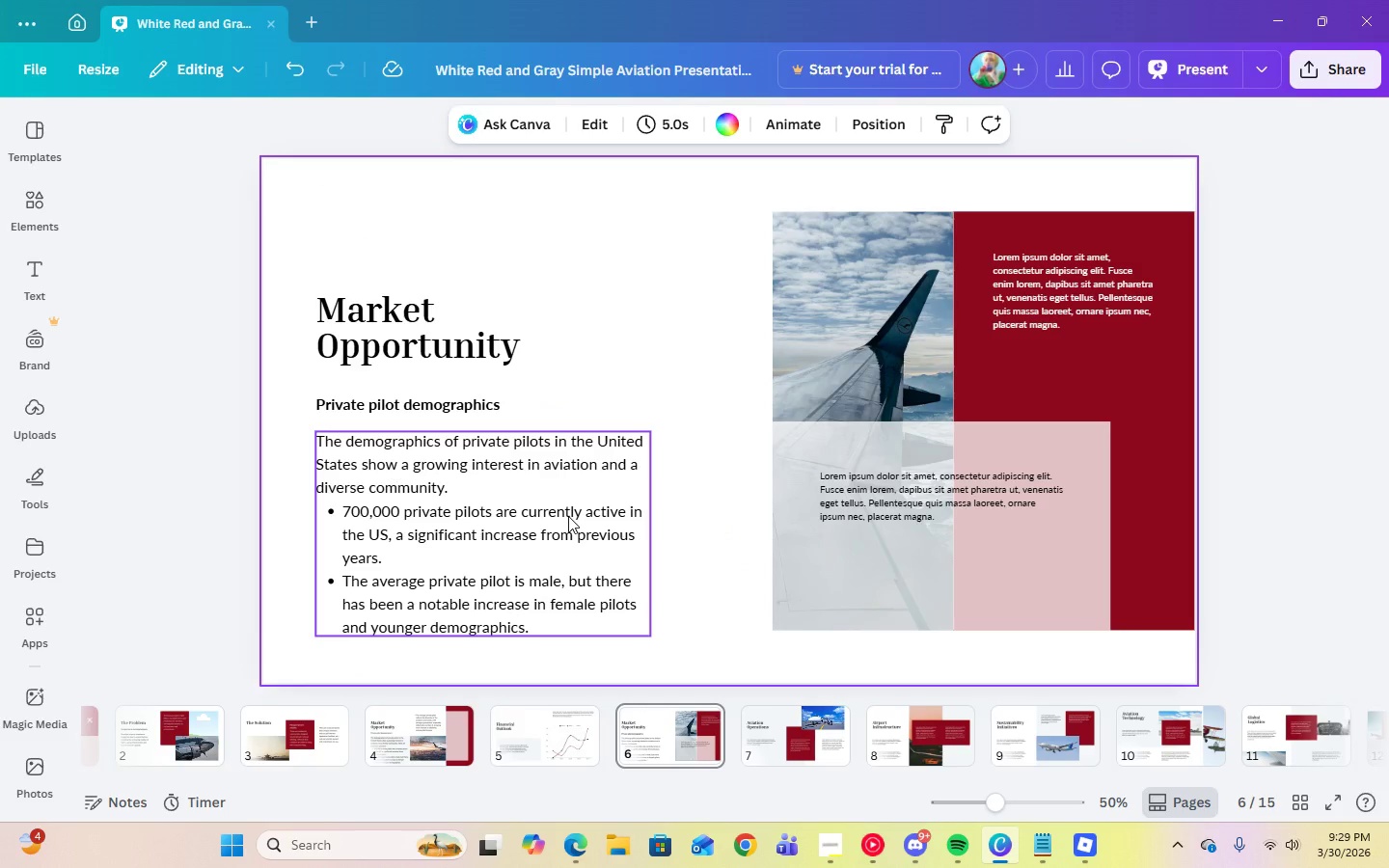 
left_click([568, 516])
 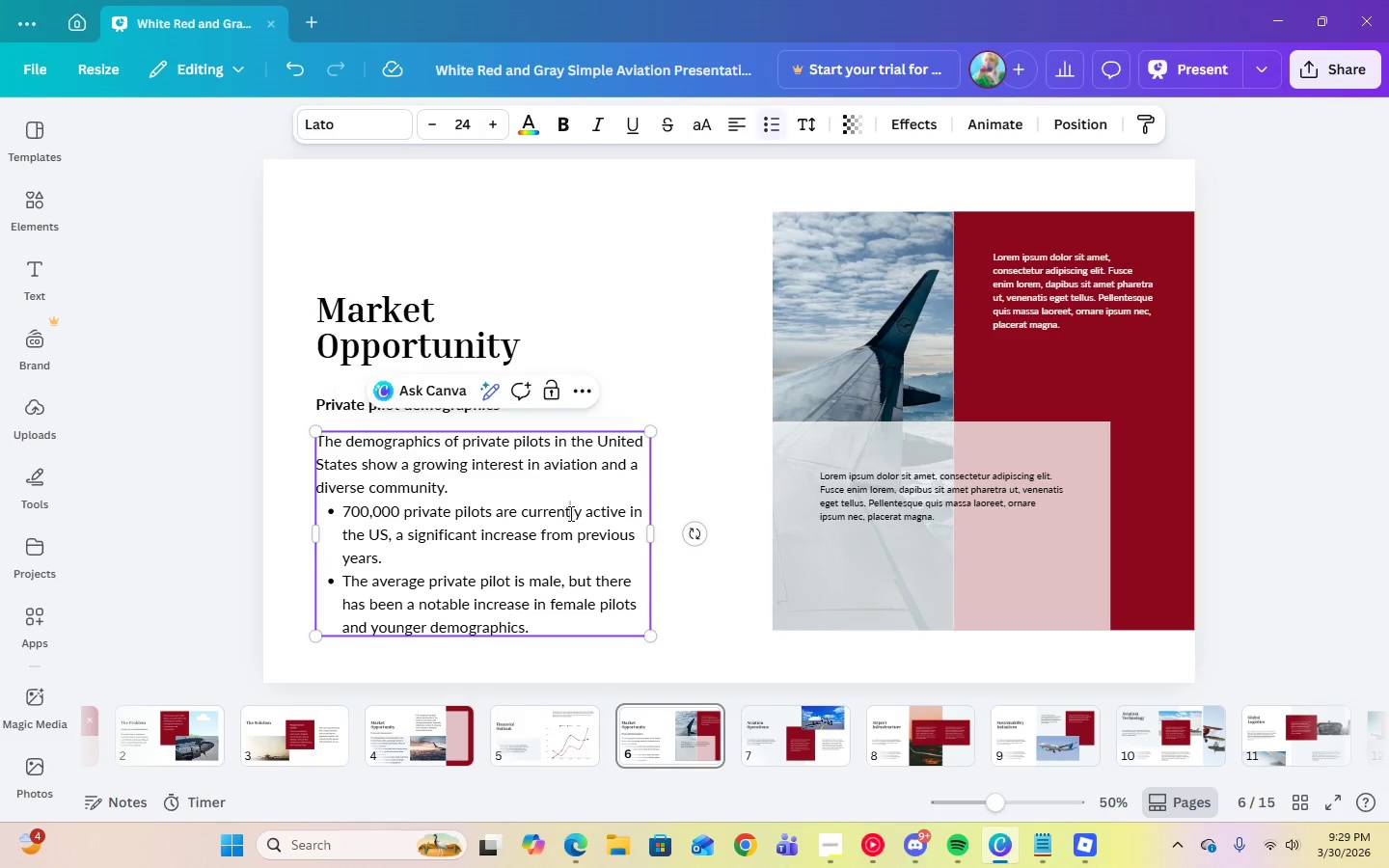 
left_click([1278, 474])
 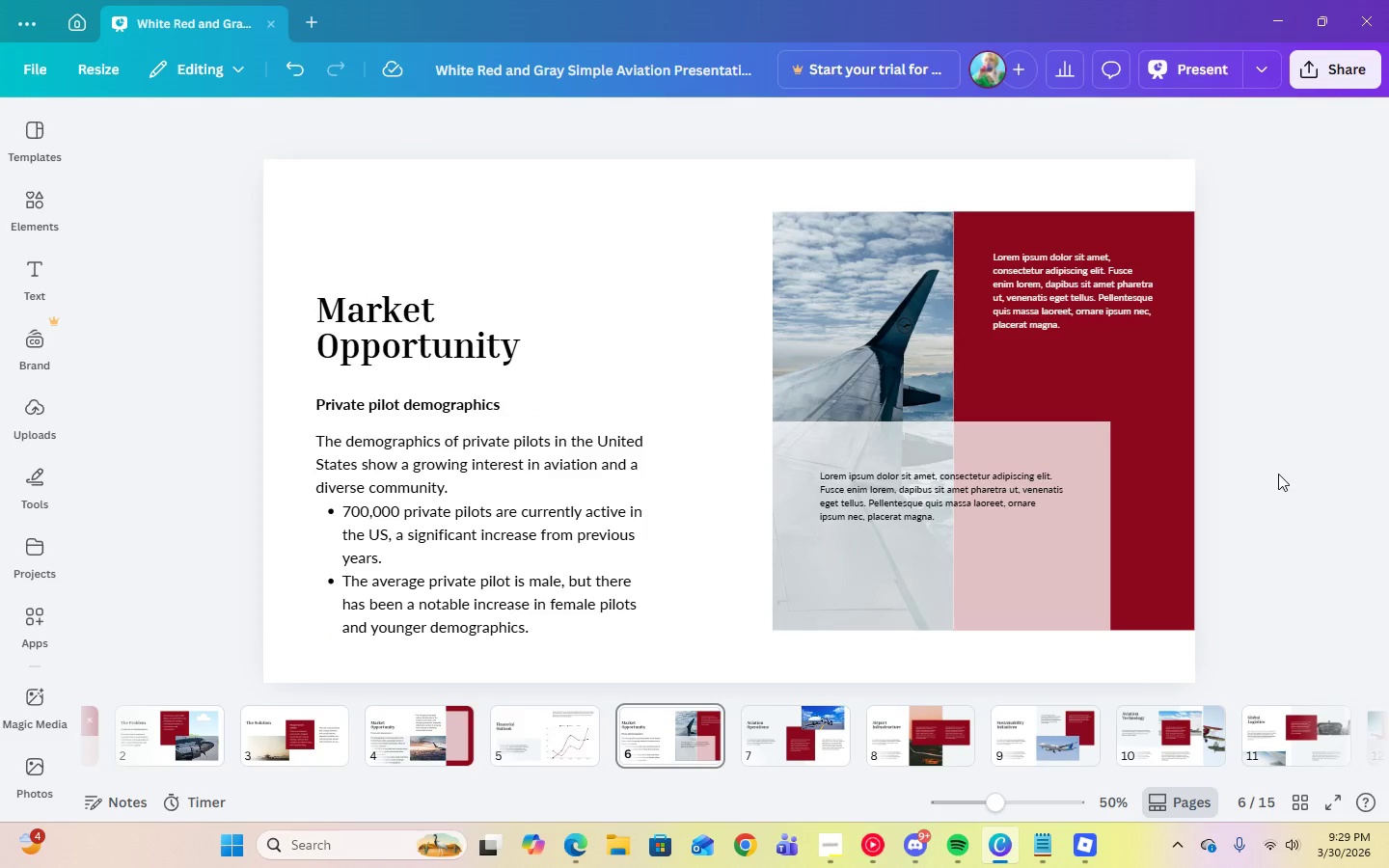 
left_click([910, 506])
 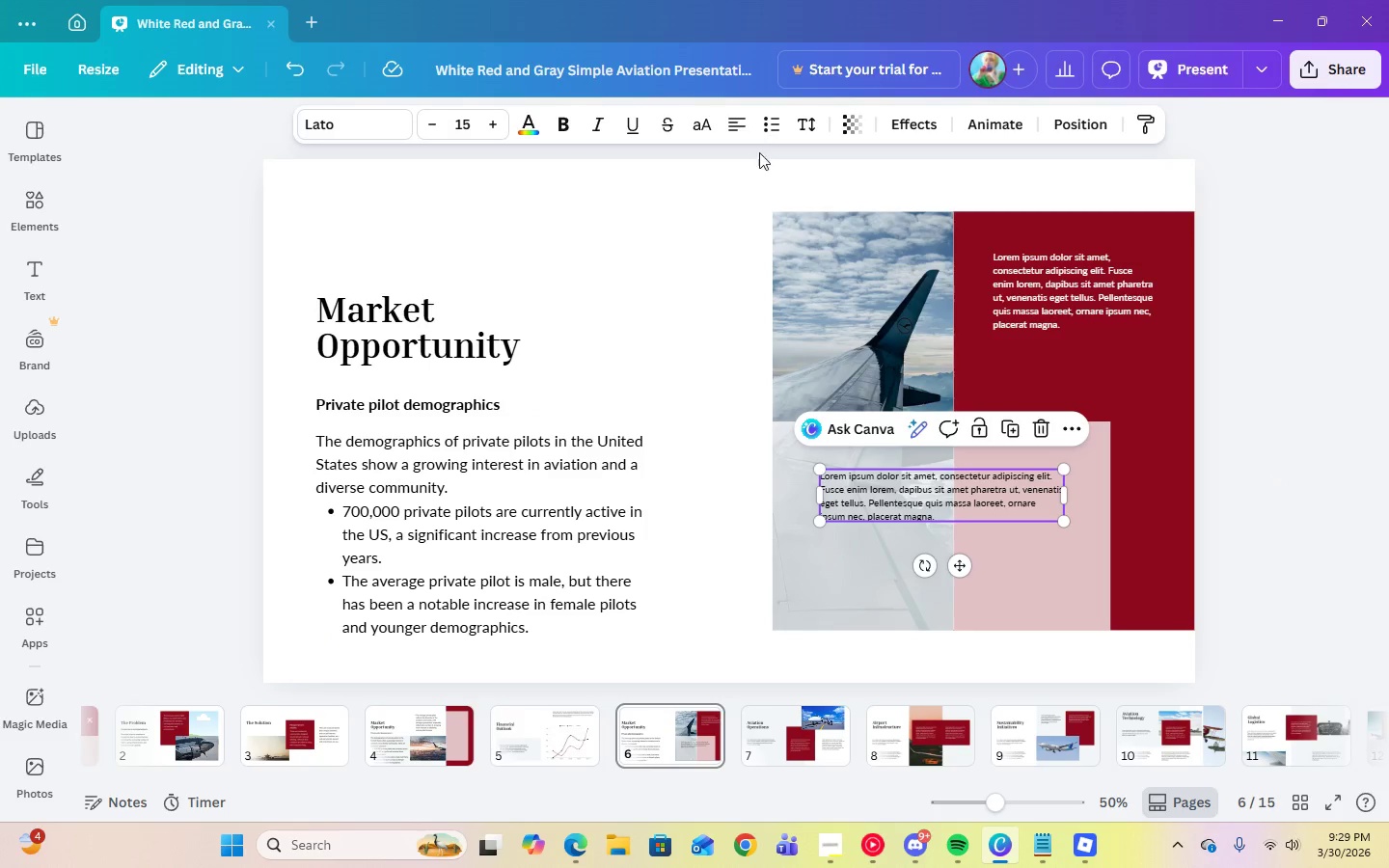 
left_click([775, 133])
 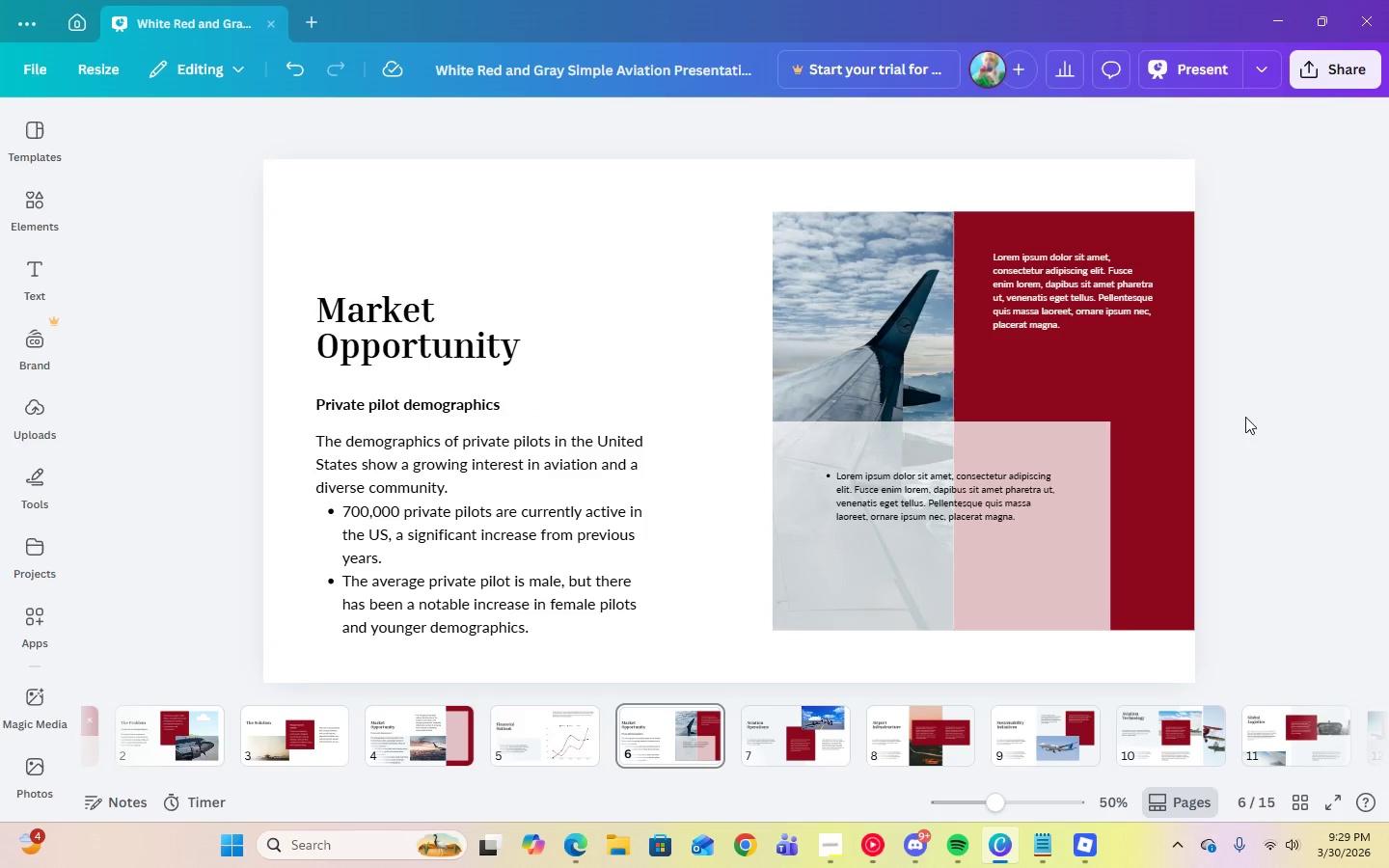 
double_click([917, 485])
 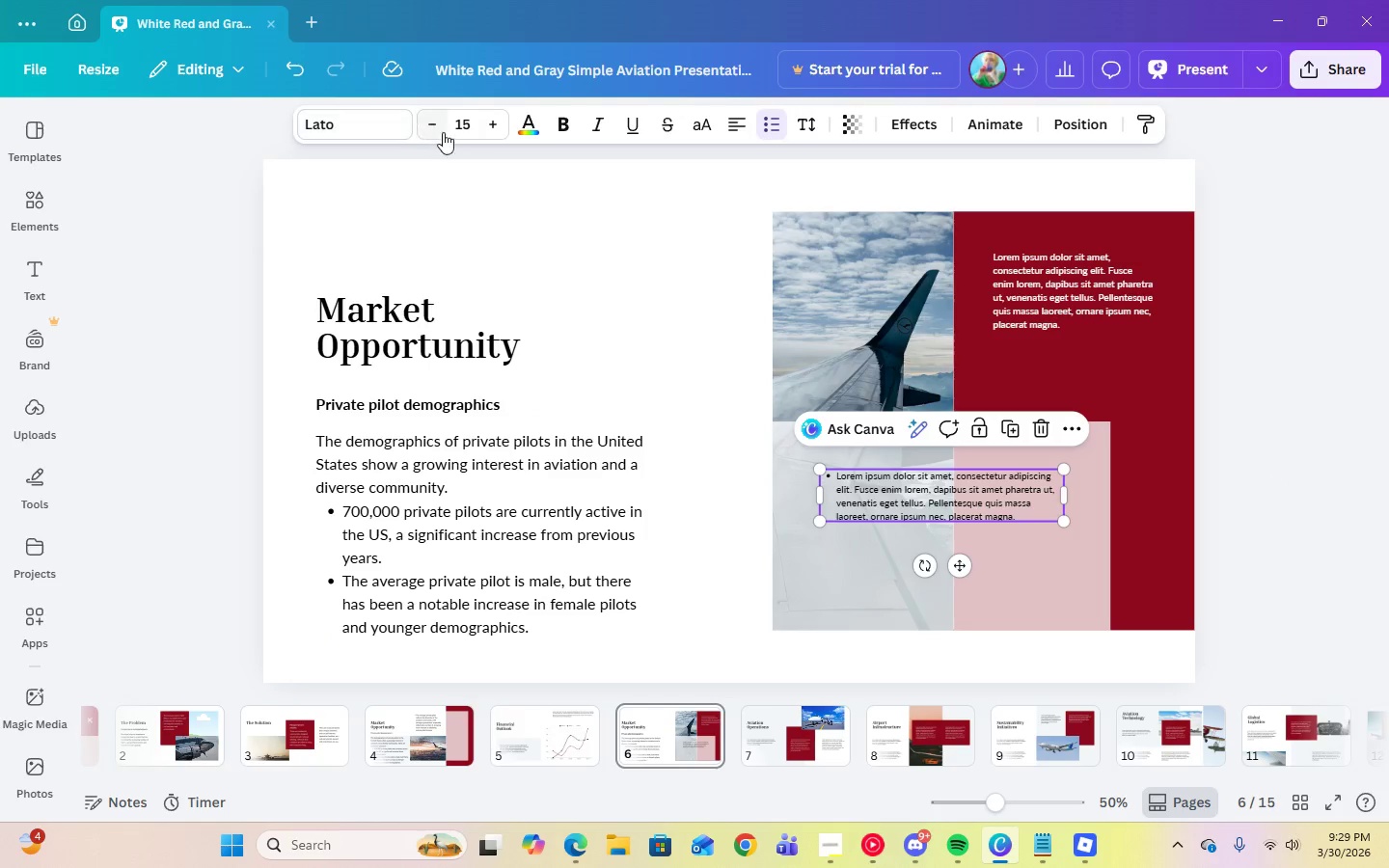 
left_click([456, 132])
 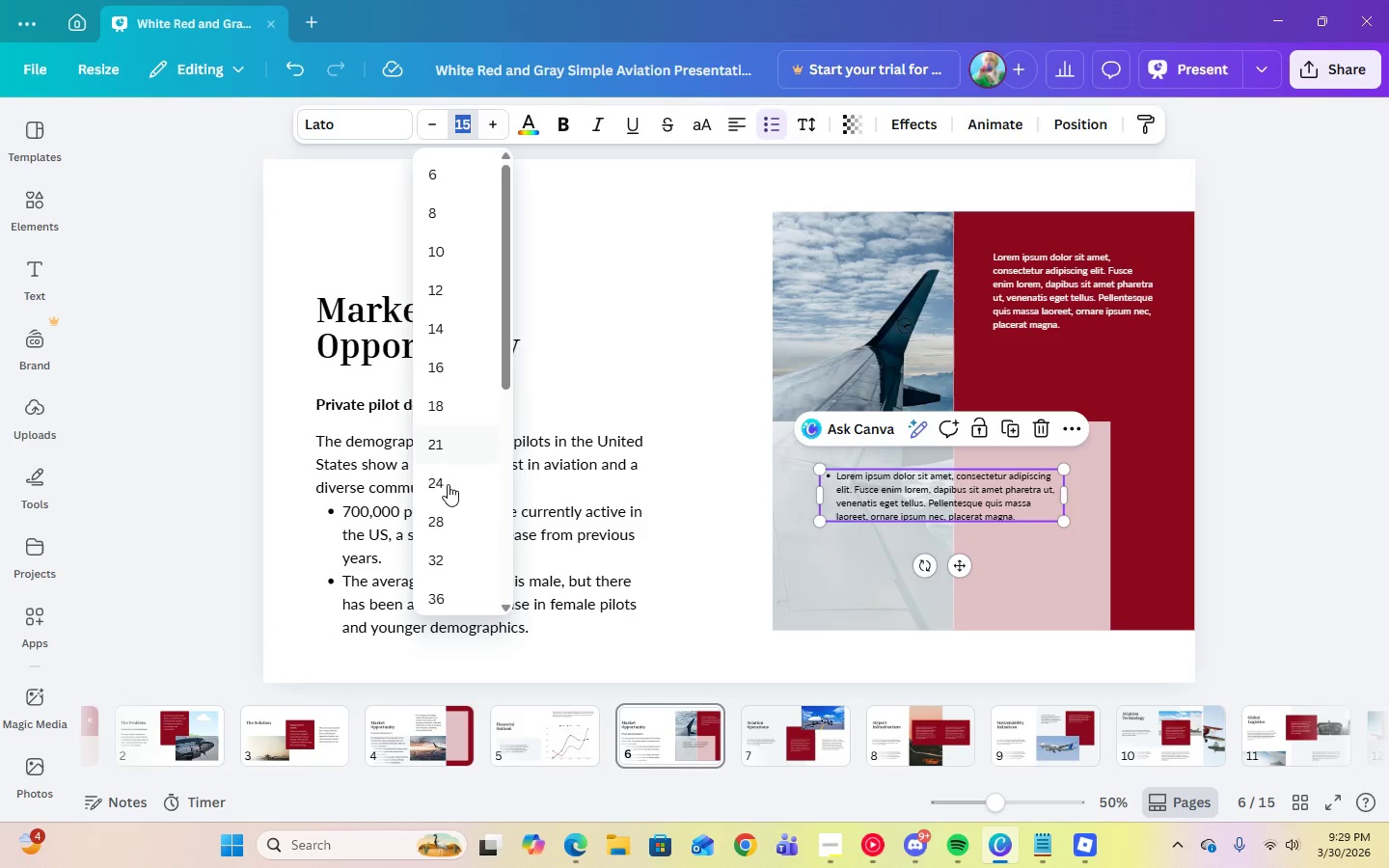 
left_click([444, 477])
 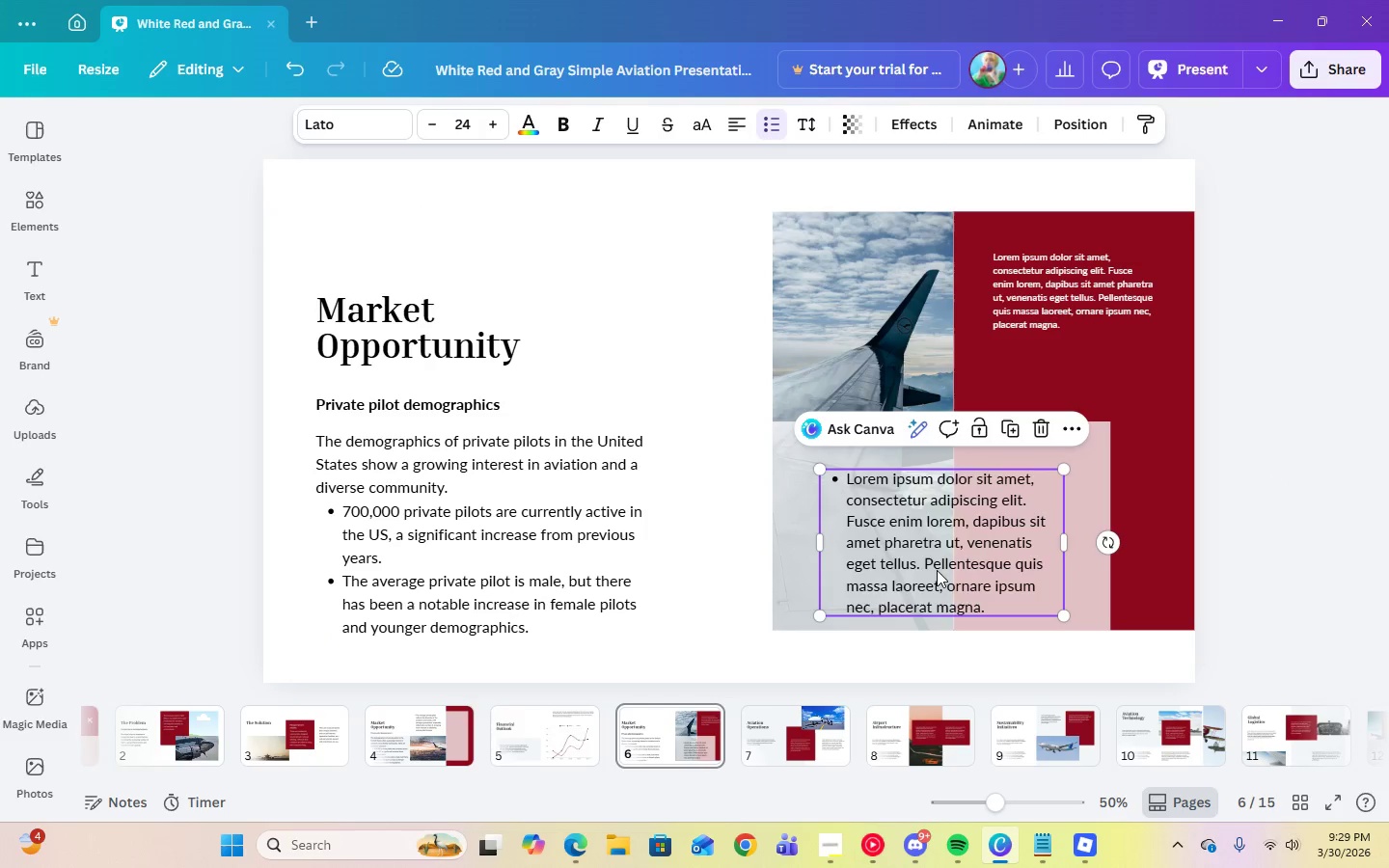 
left_click([943, 566])
 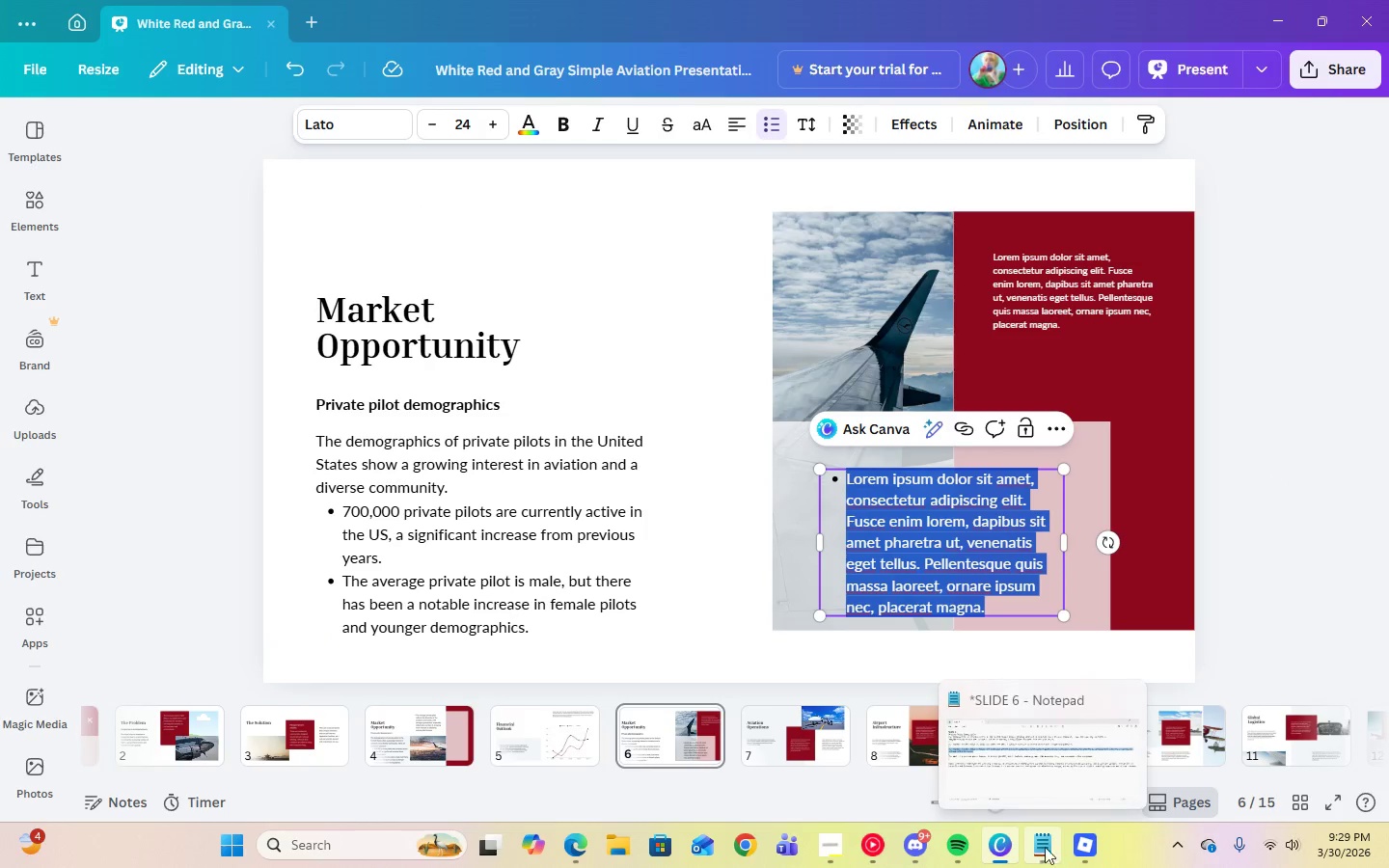 
left_click([1339, 610])
 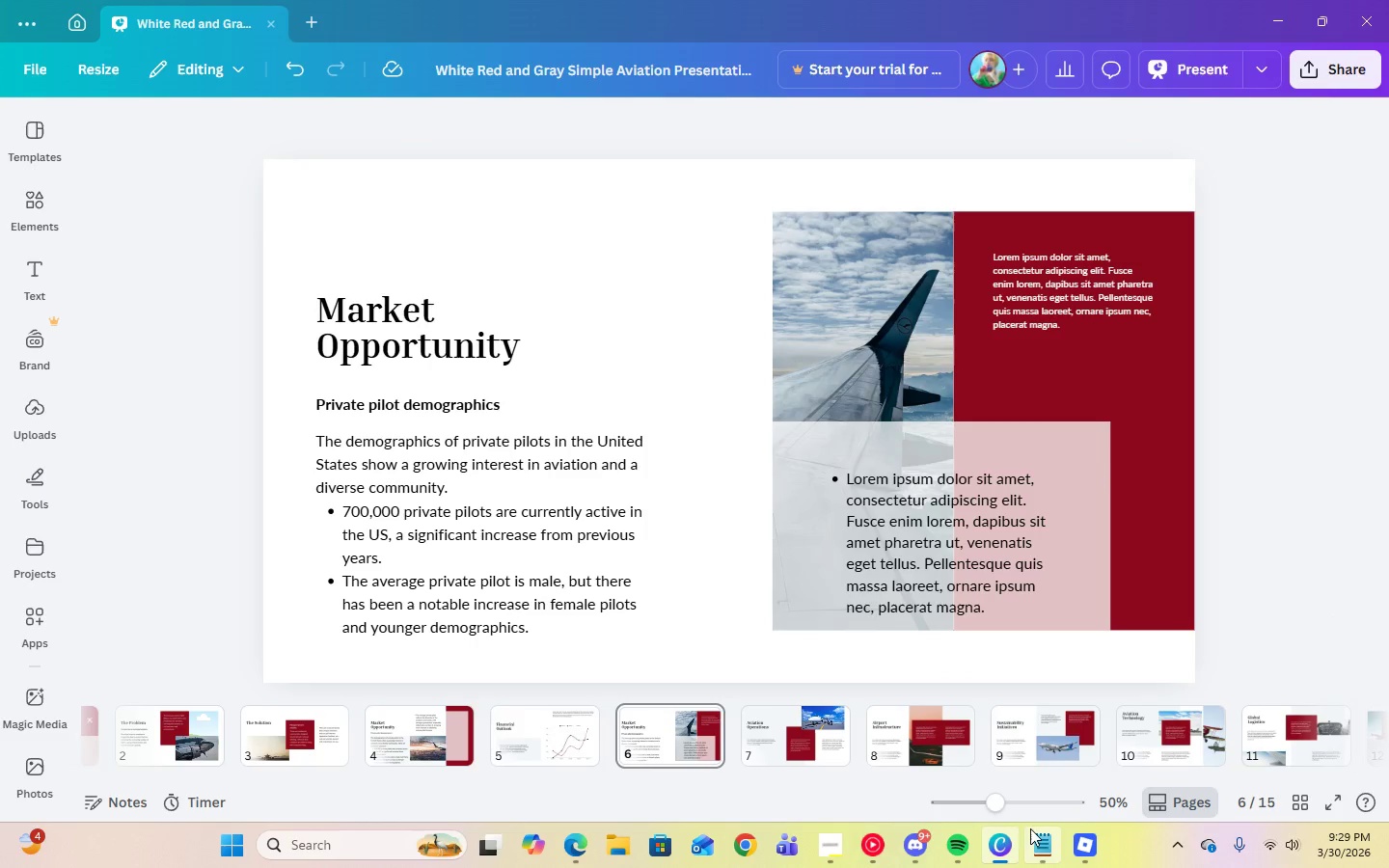 
left_click([1043, 836])
 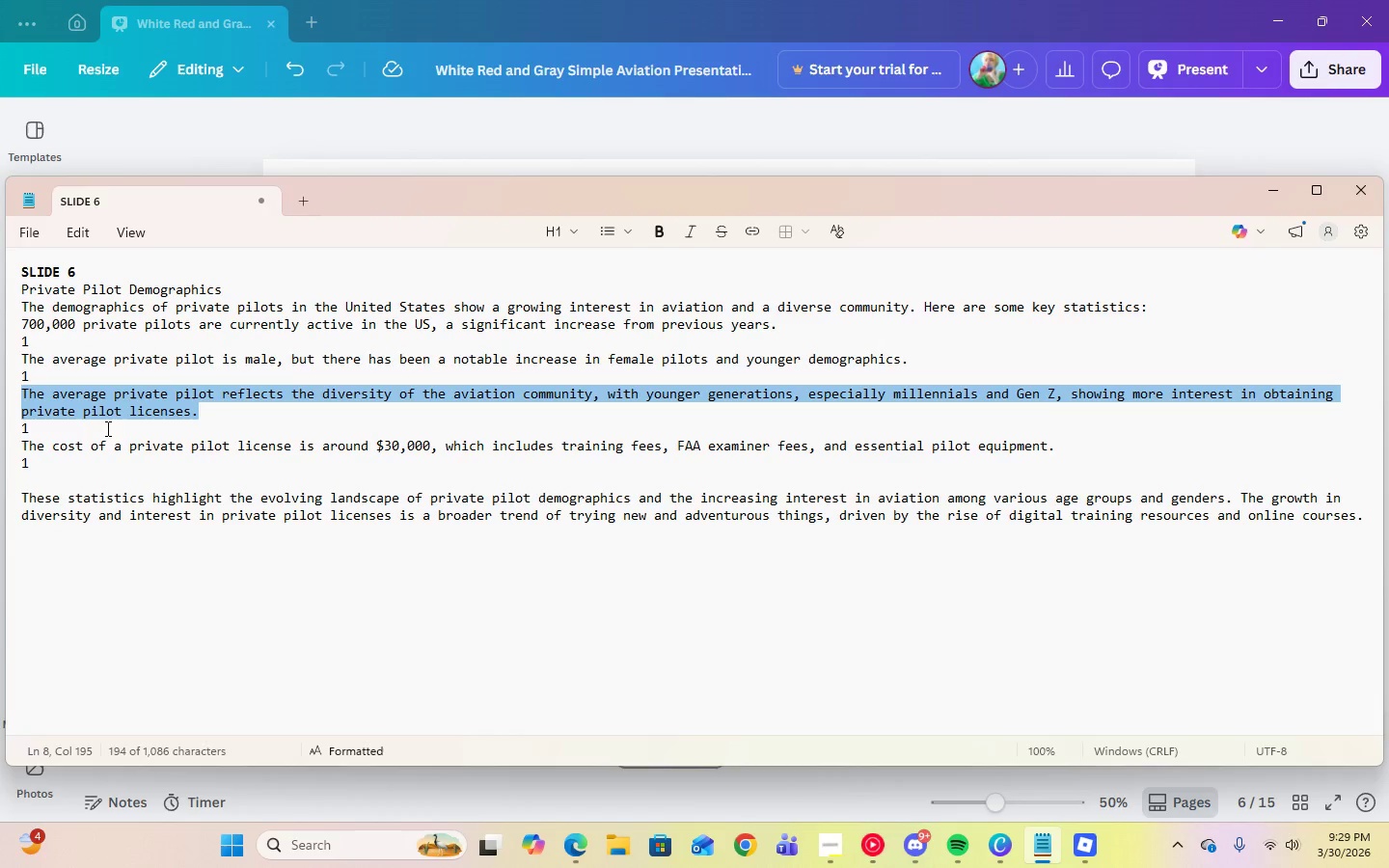 
right_click([100, 410])
 